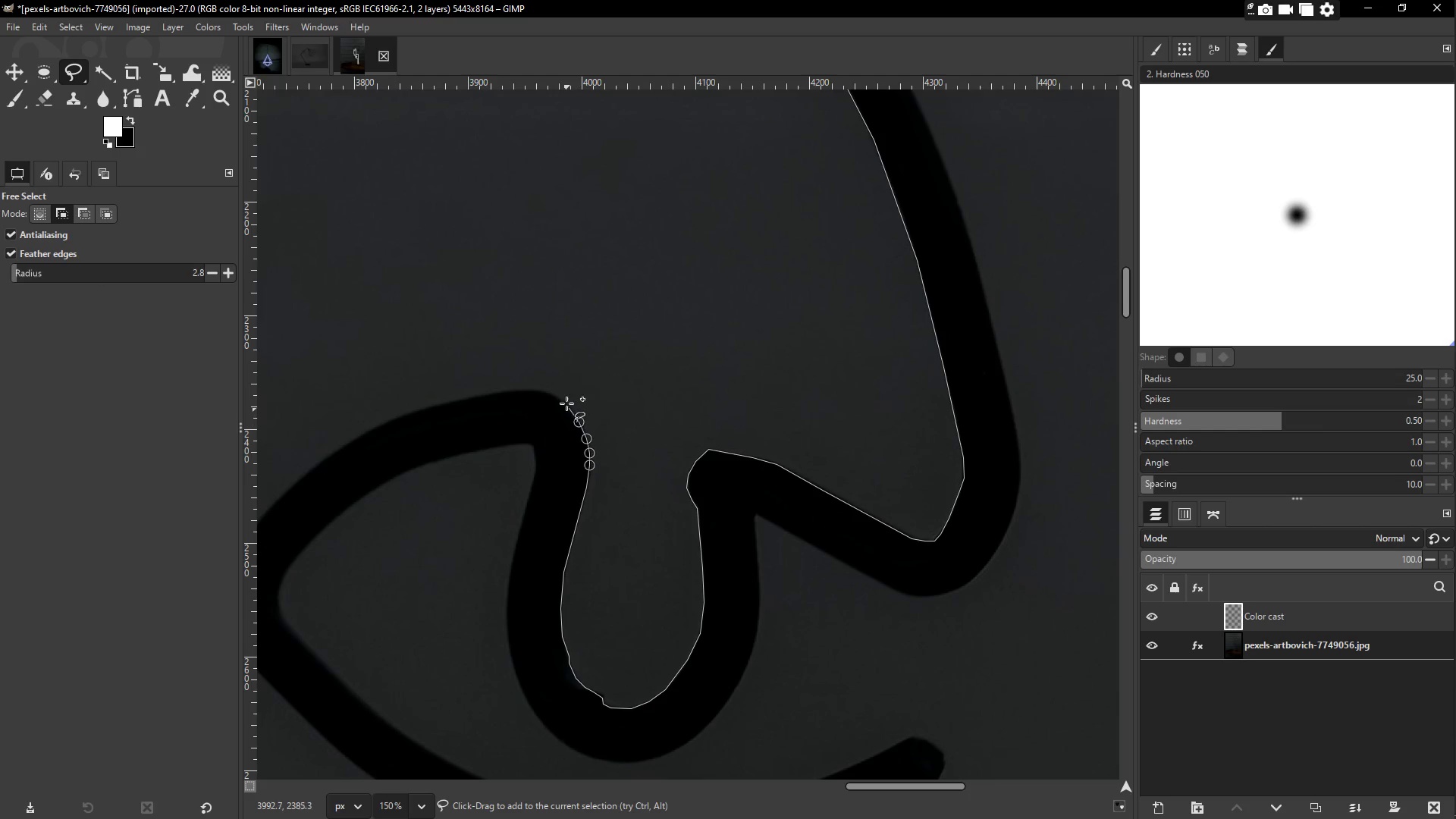 
double_click([565, 402])
 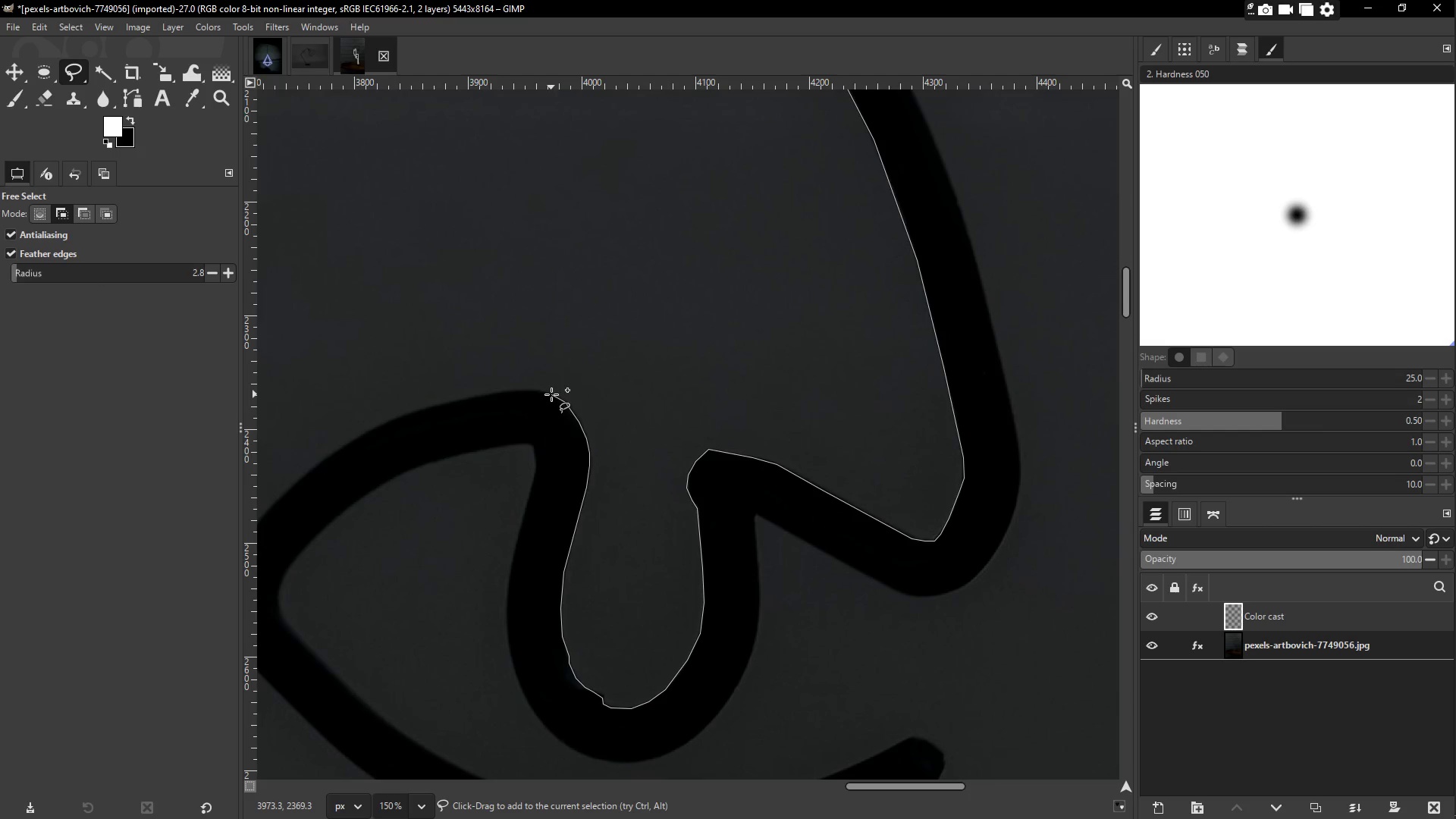 
double_click([540, 391])
 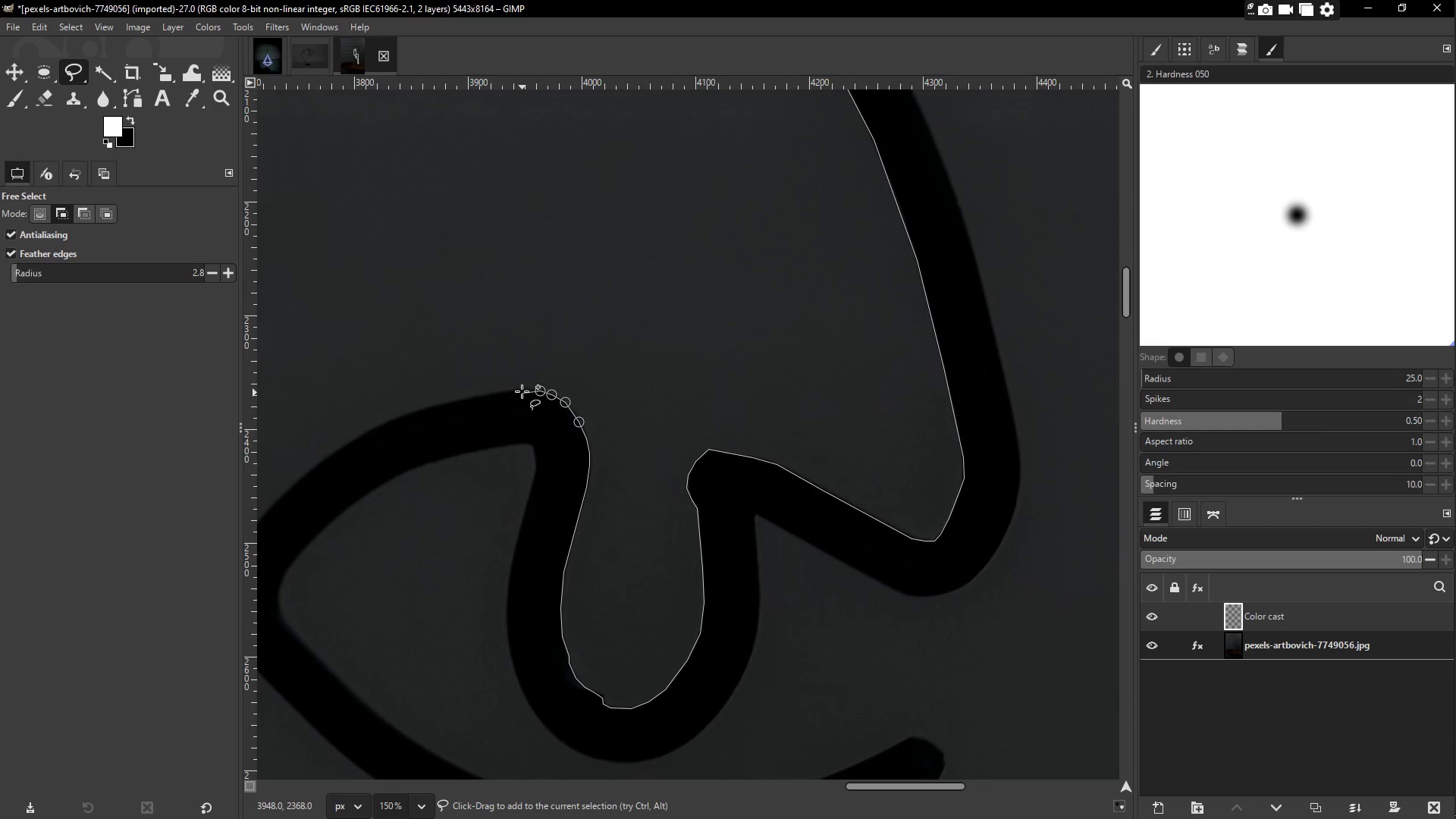 
left_click([519, 391])
 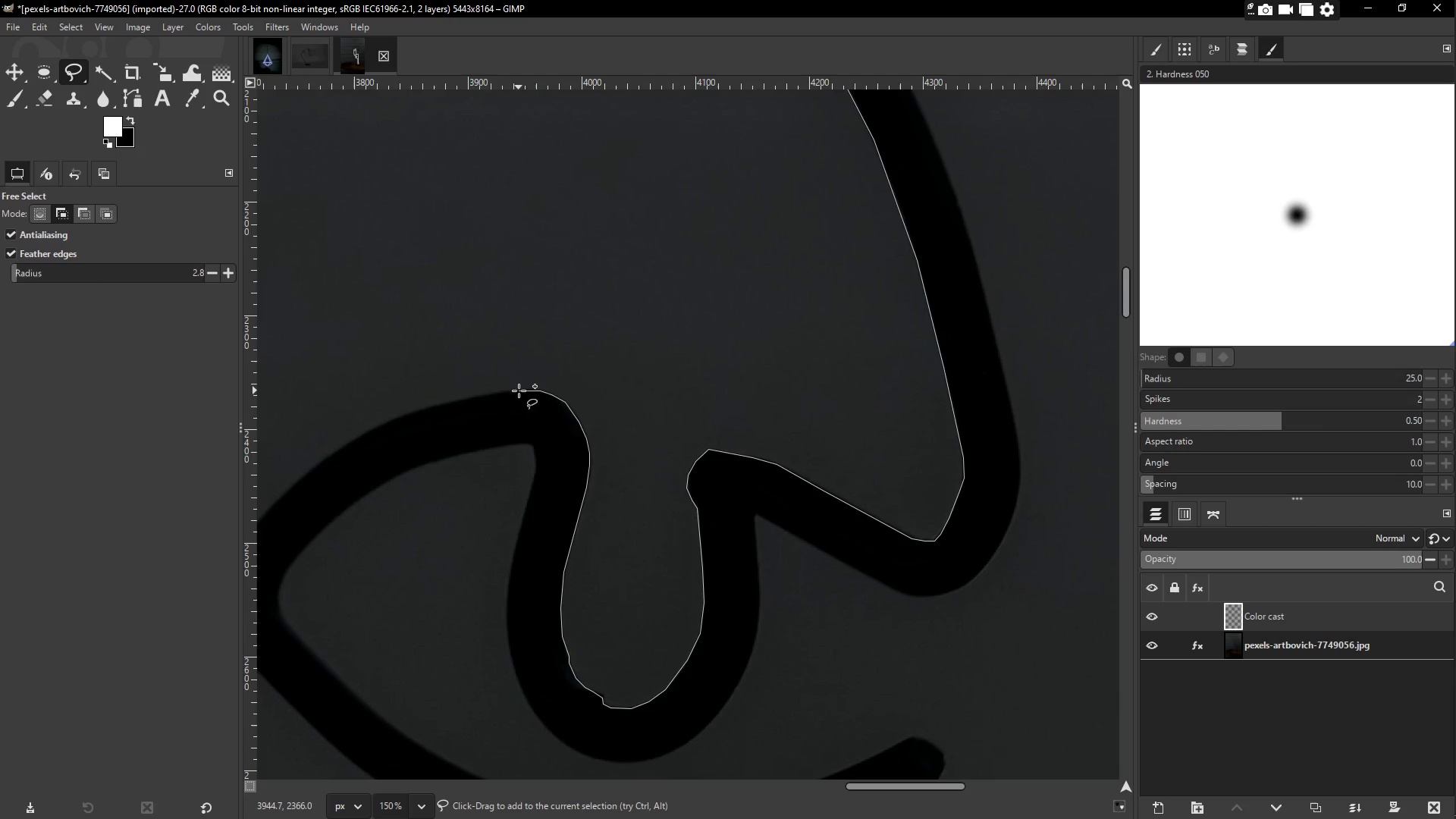 
hold_key(key=Space, duration=0.31)
 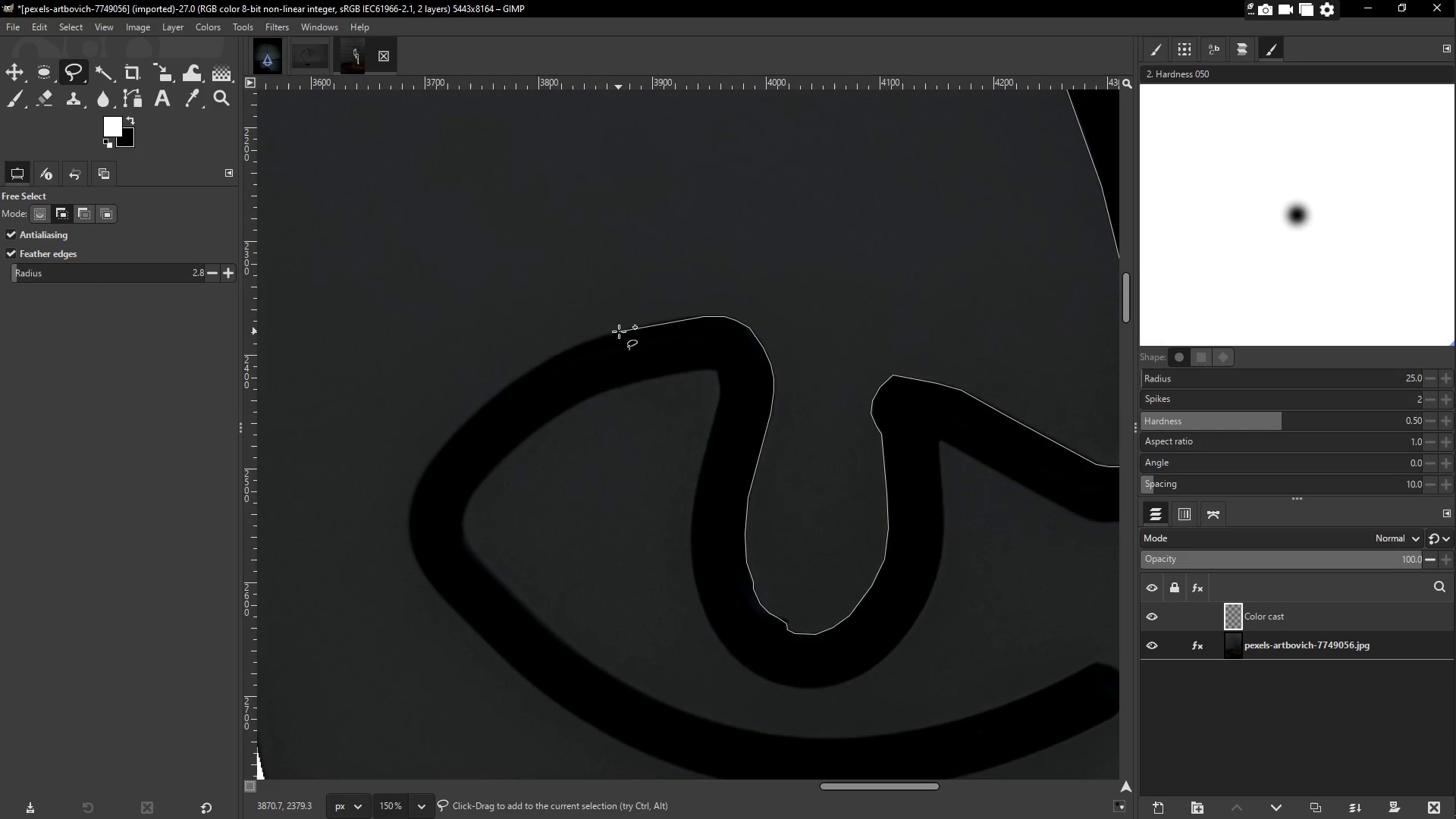 
left_click([619, 331])
 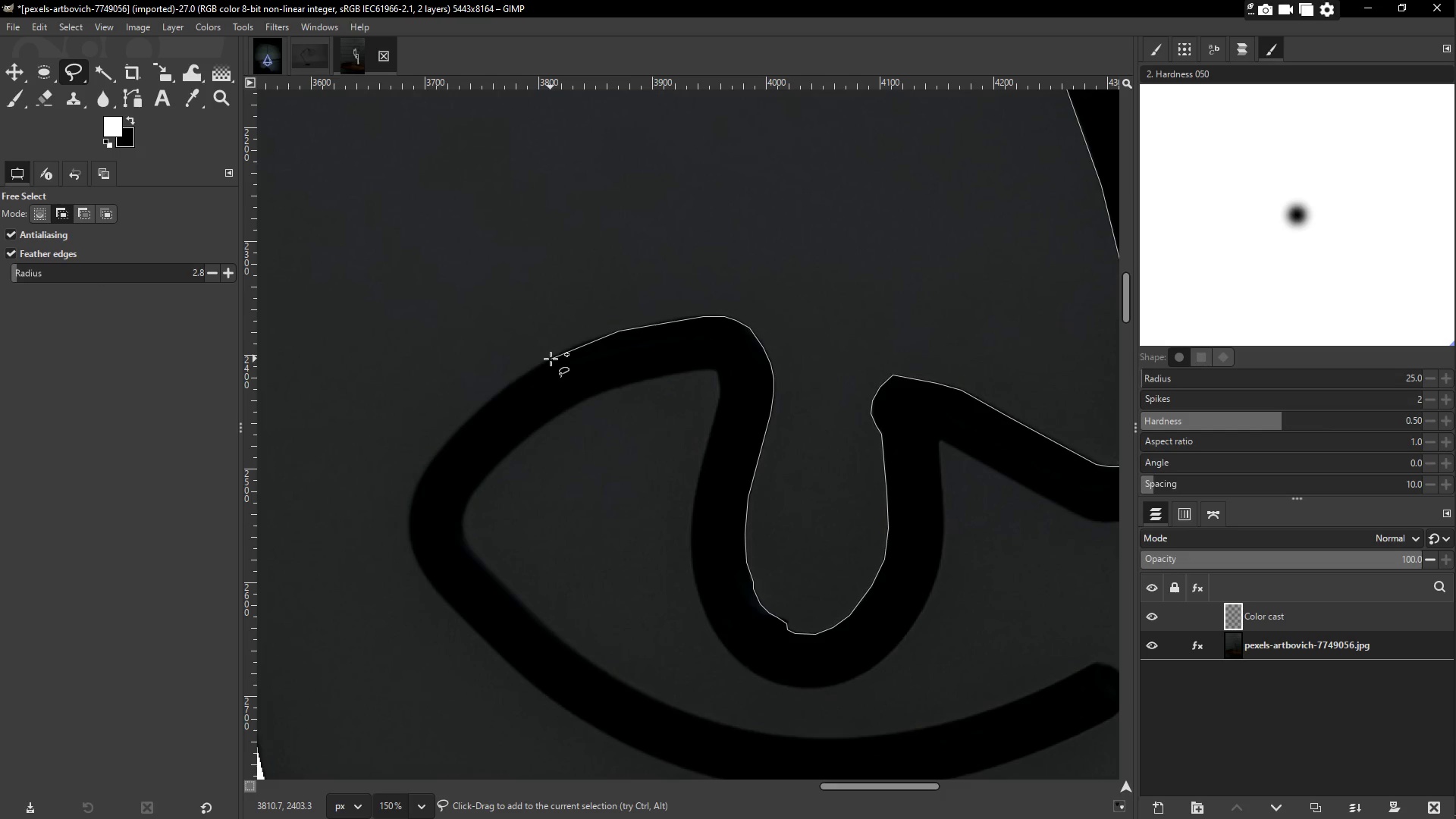 
left_click([551, 359])
 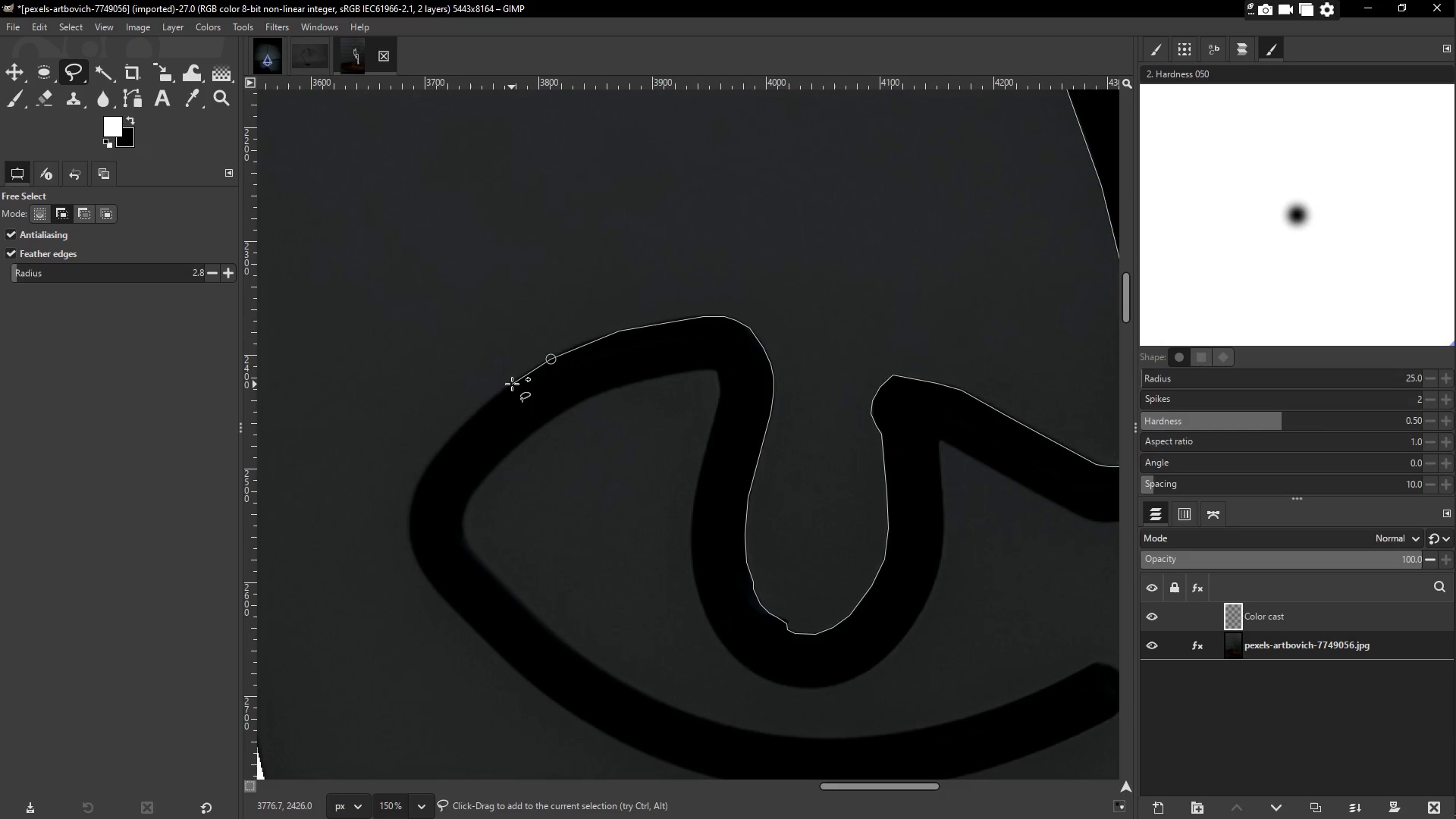 
left_click([511, 384])
 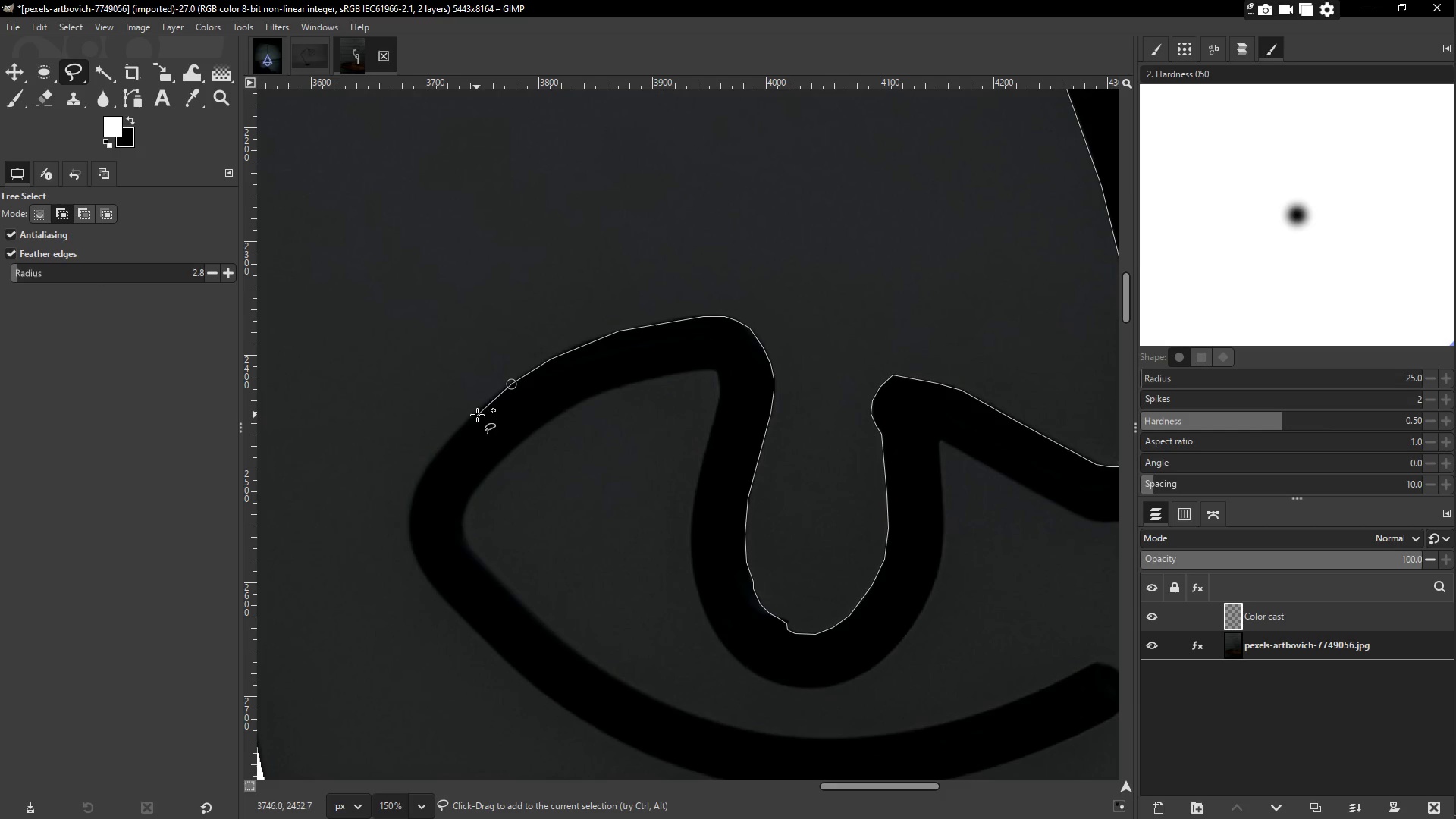 
left_click([477, 410])
 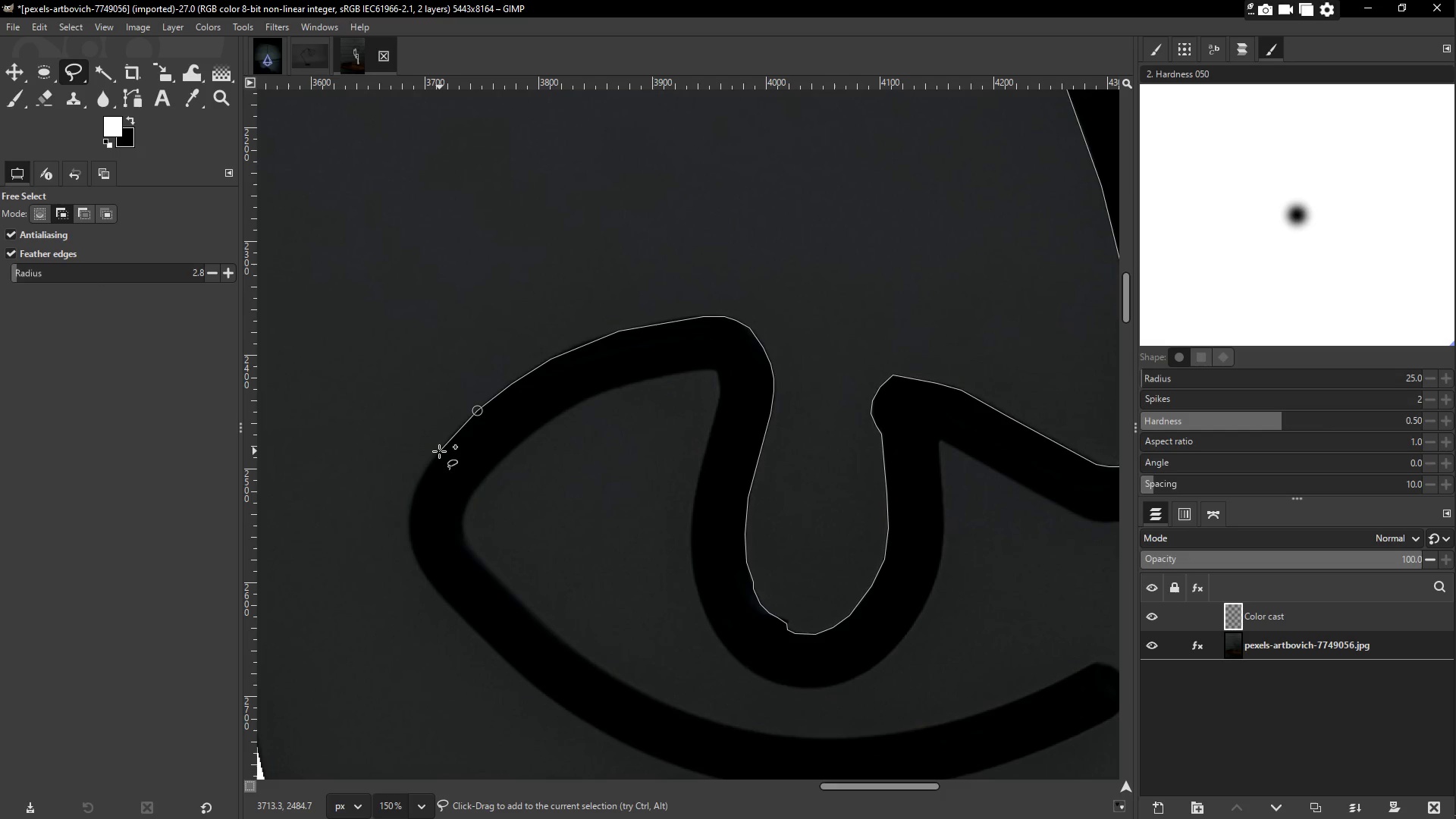 
left_click([439, 450])
 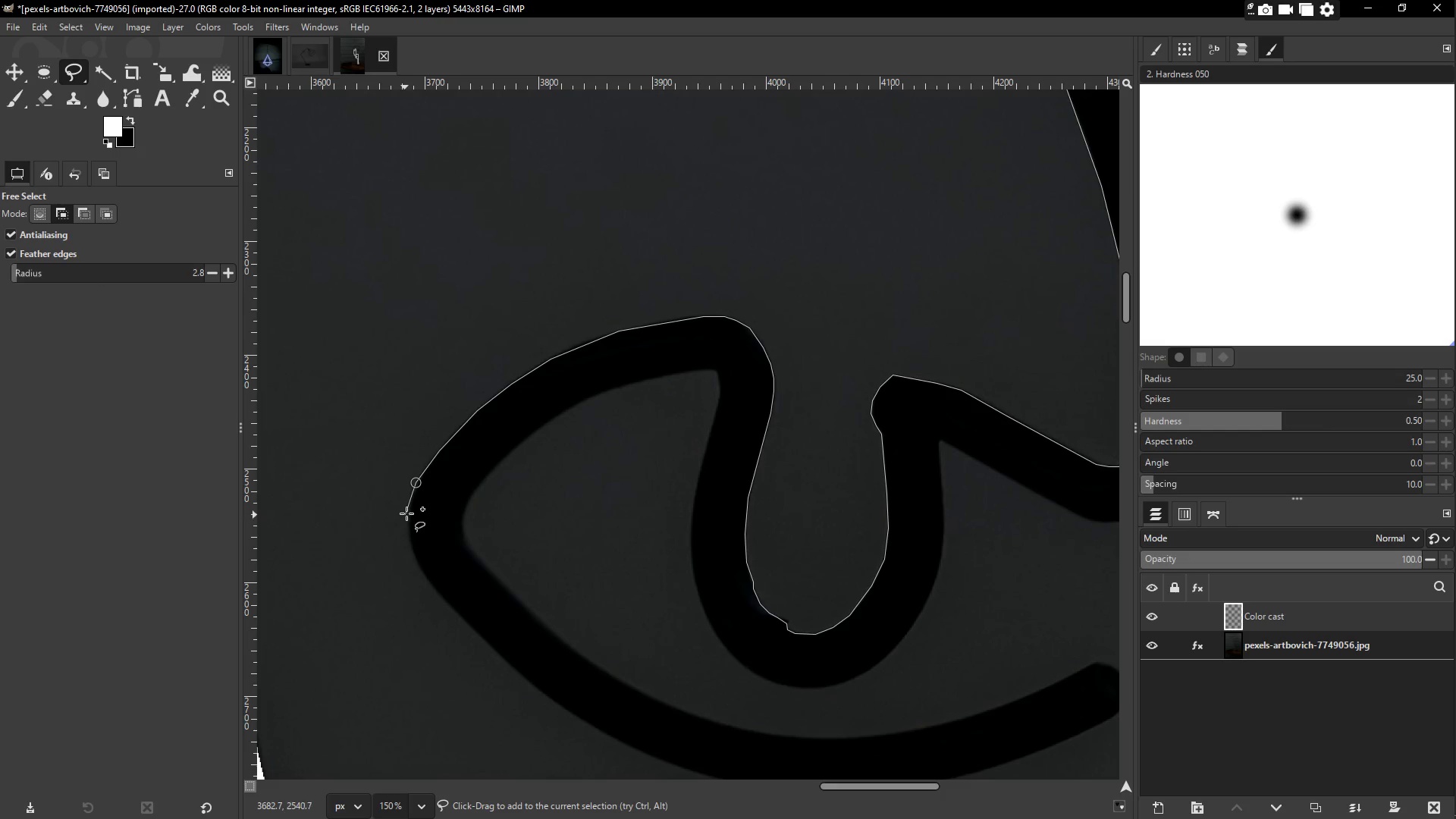 
left_click([411, 498])
 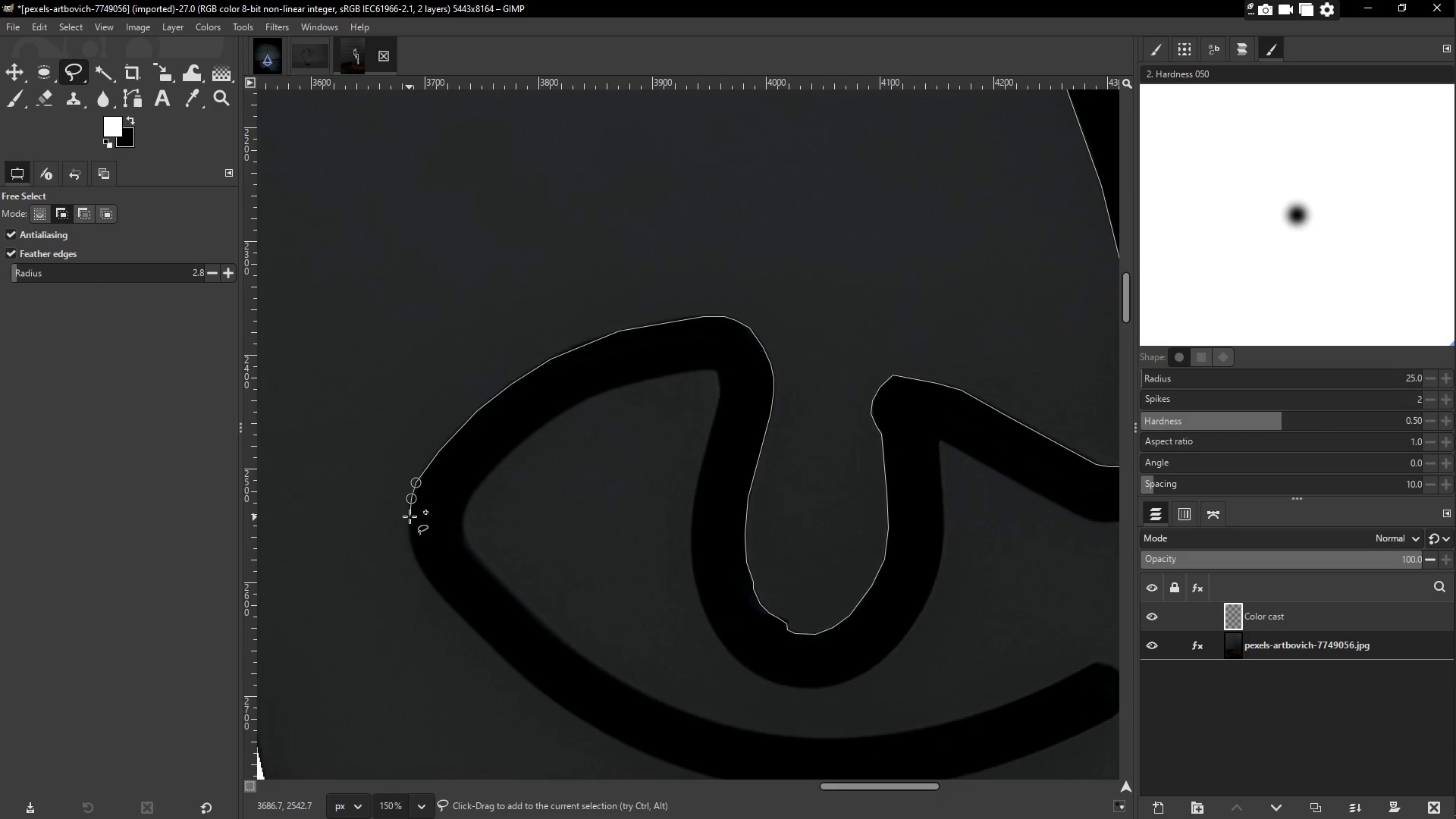 
left_click([410, 515])
 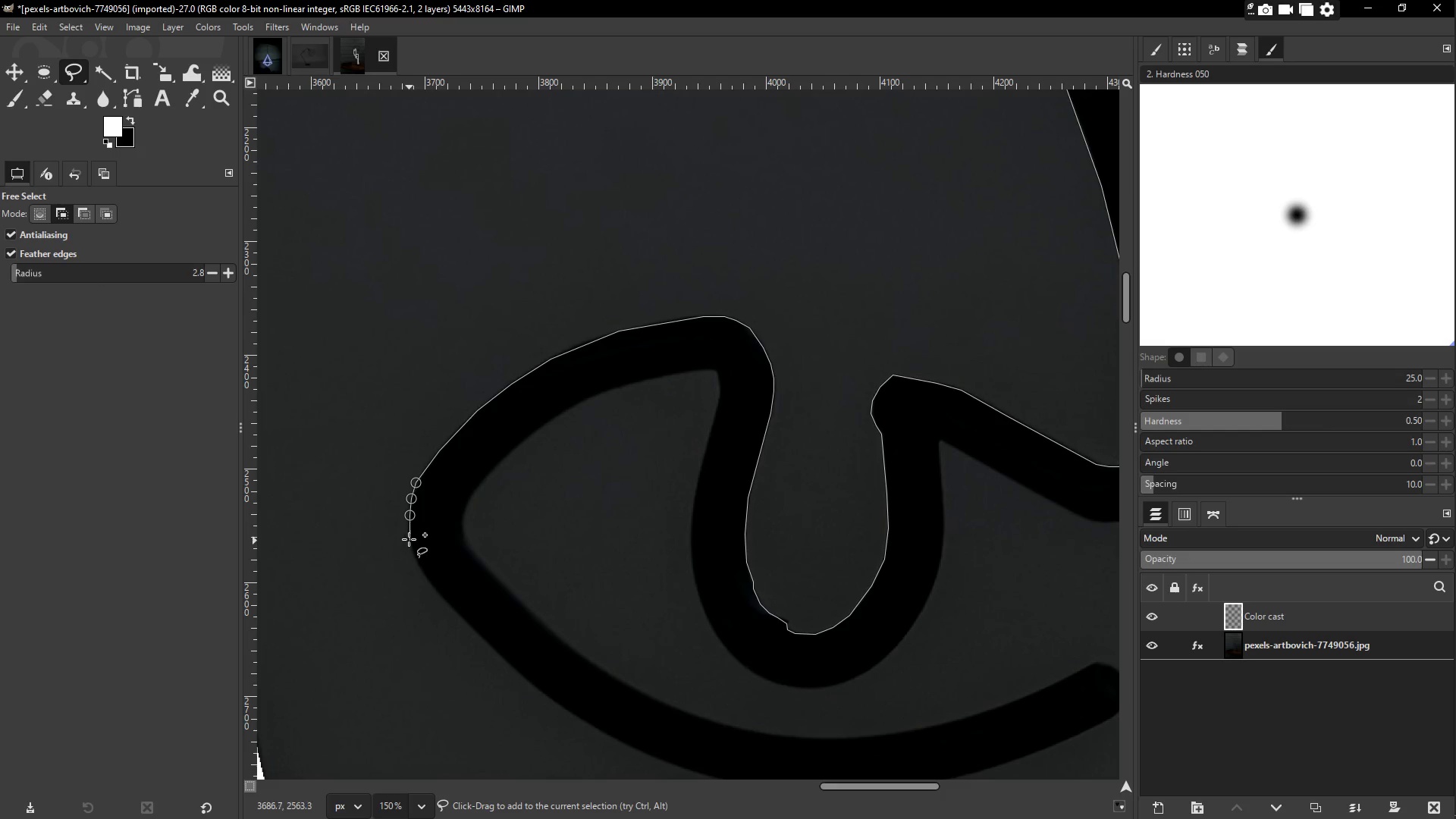 
left_click([409, 538])
 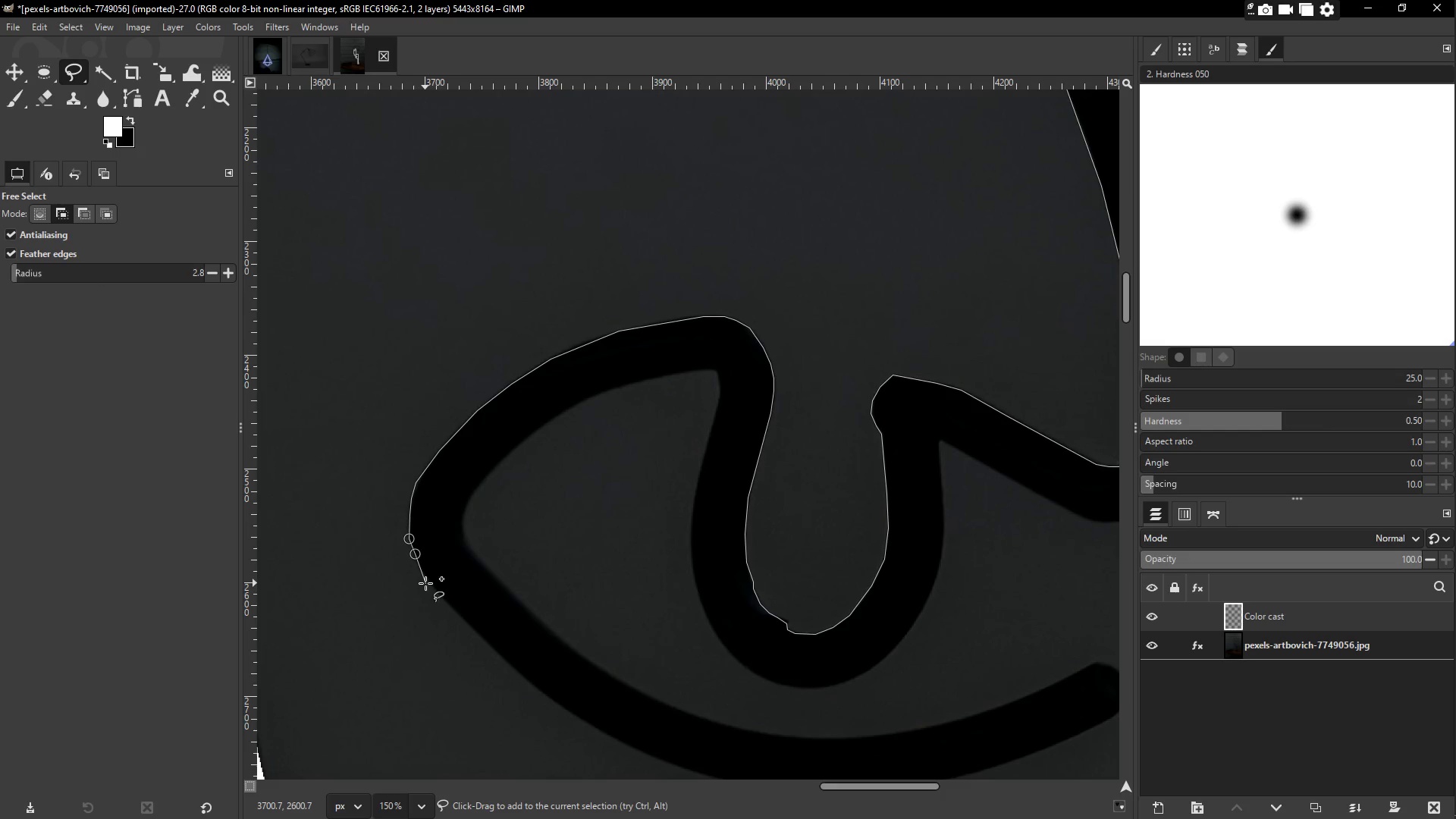 
left_click([424, 572])
 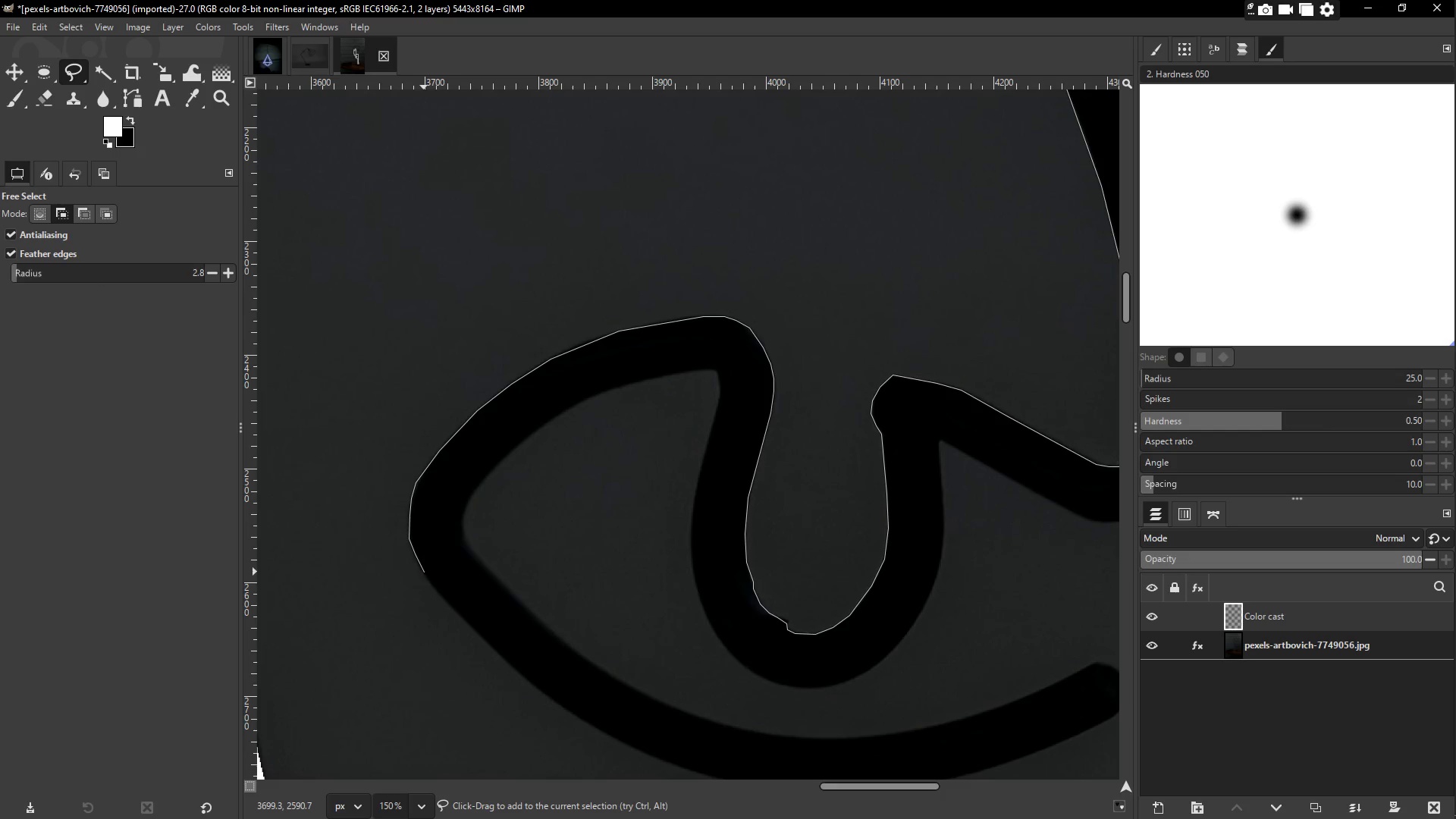 
hold_key(key=Space, duration=0.39)
 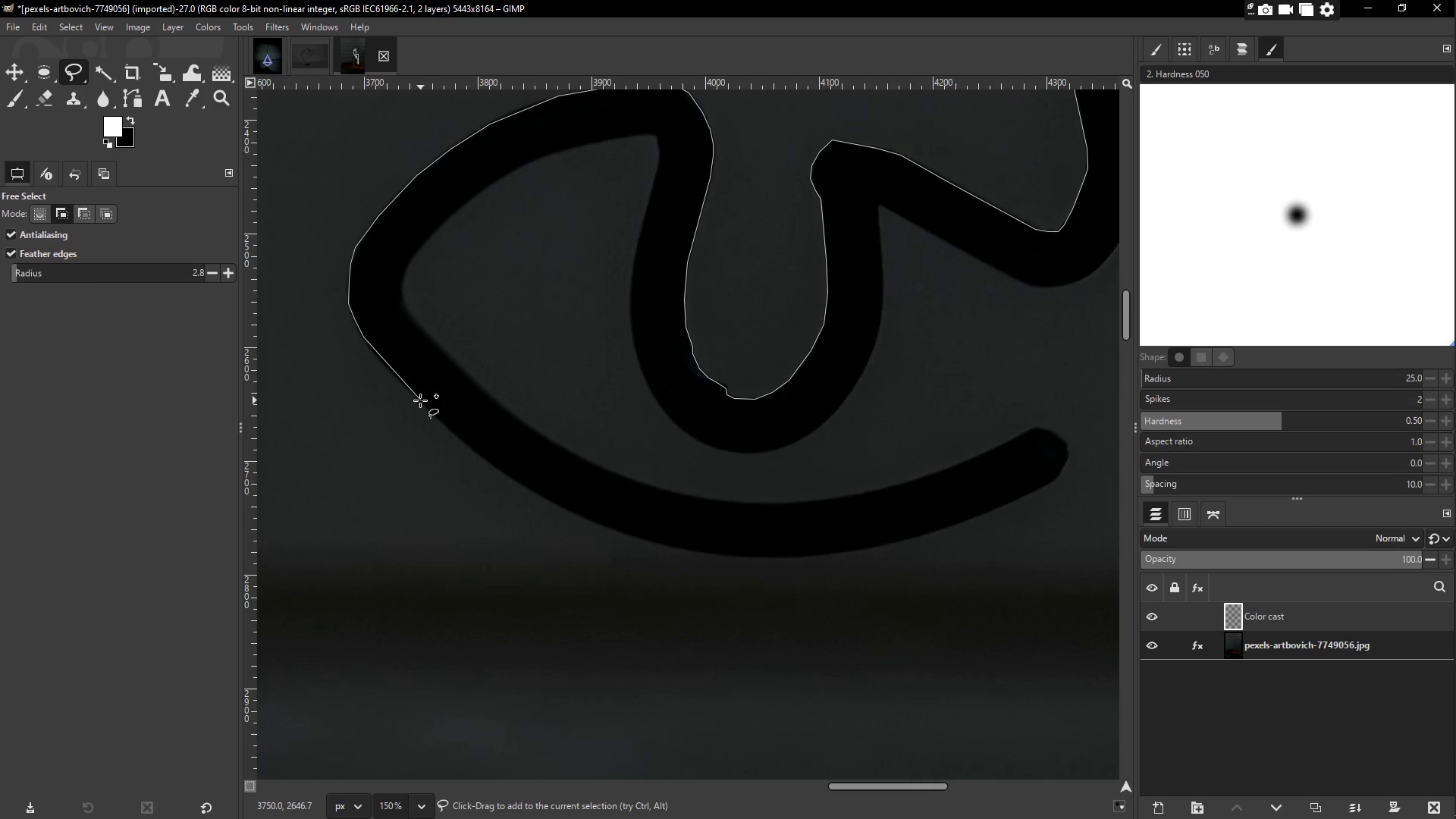 
left_click([416, 398])
 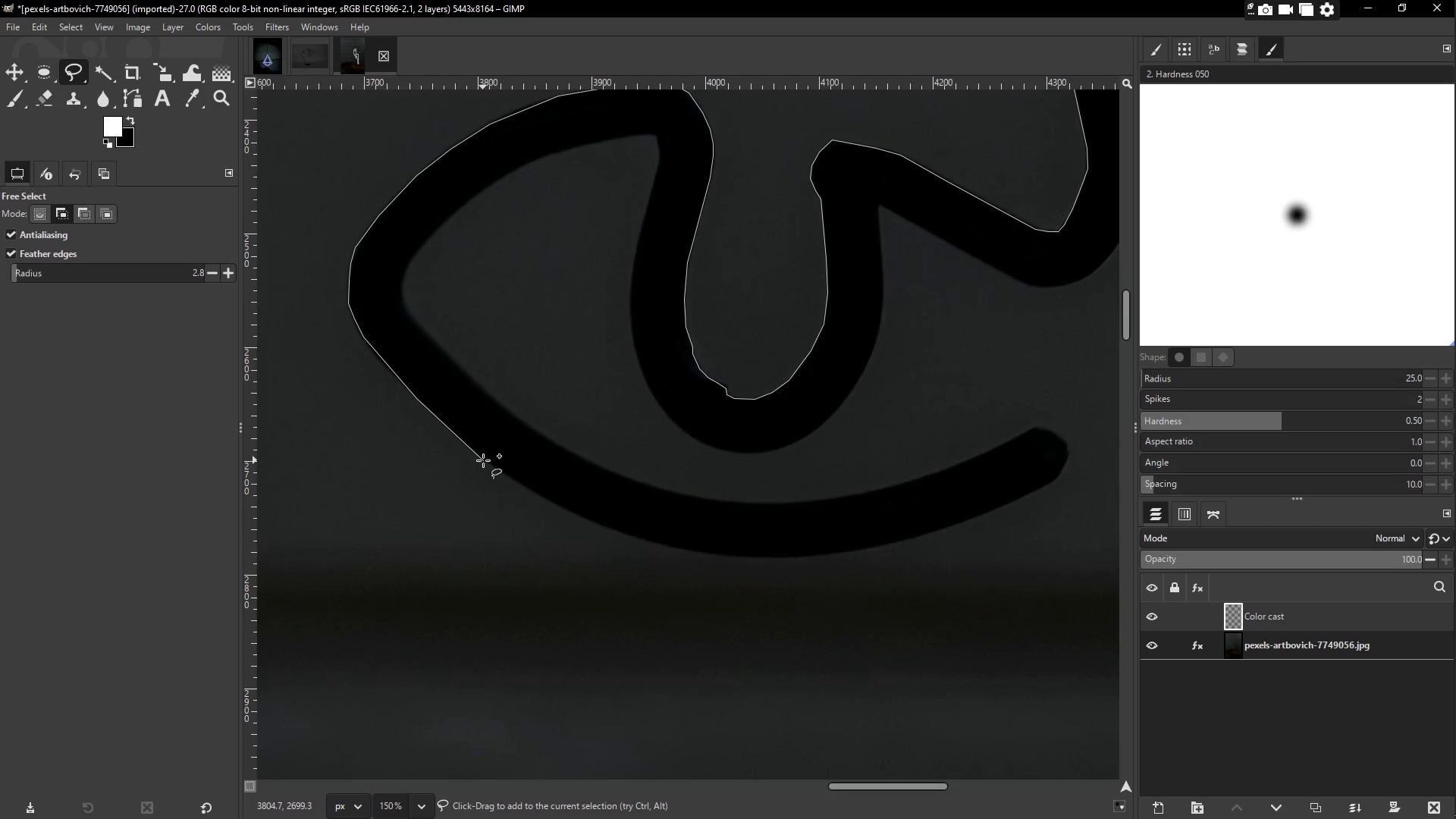 
left_click([483, 460])
 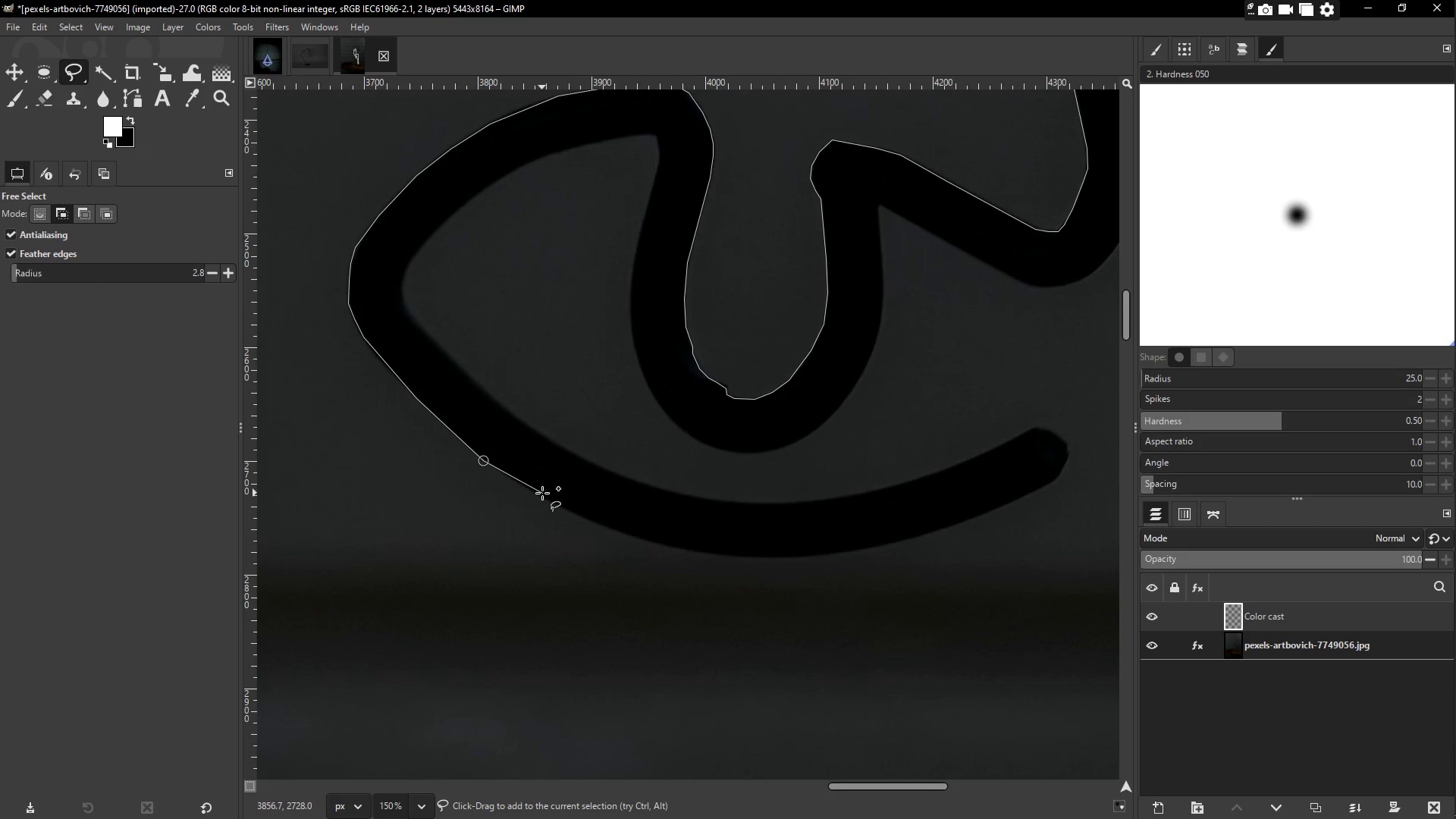 
left_click([542, 496])
 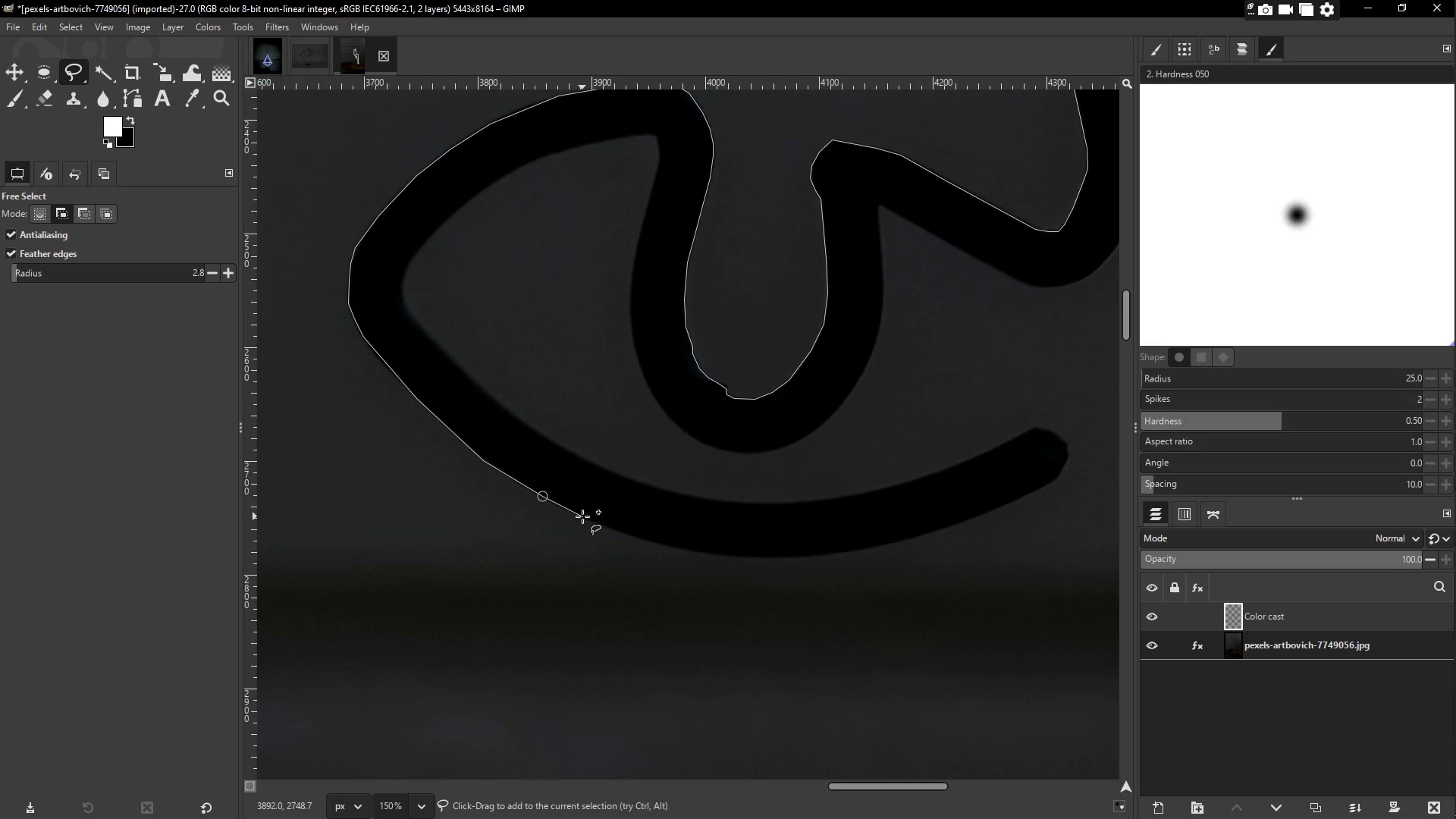 
left_click([582, 516])
 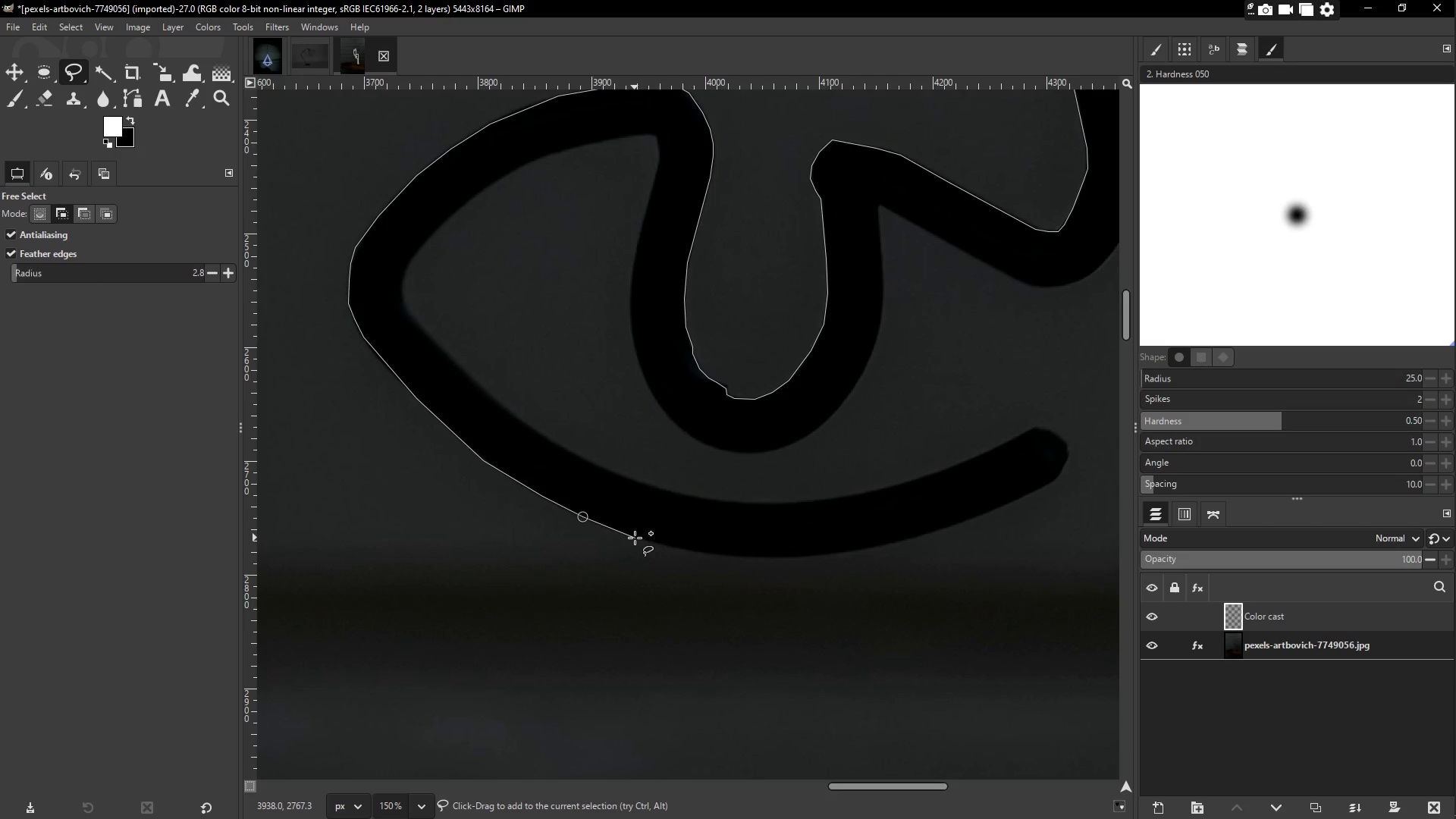 
left_click([639, 538])
 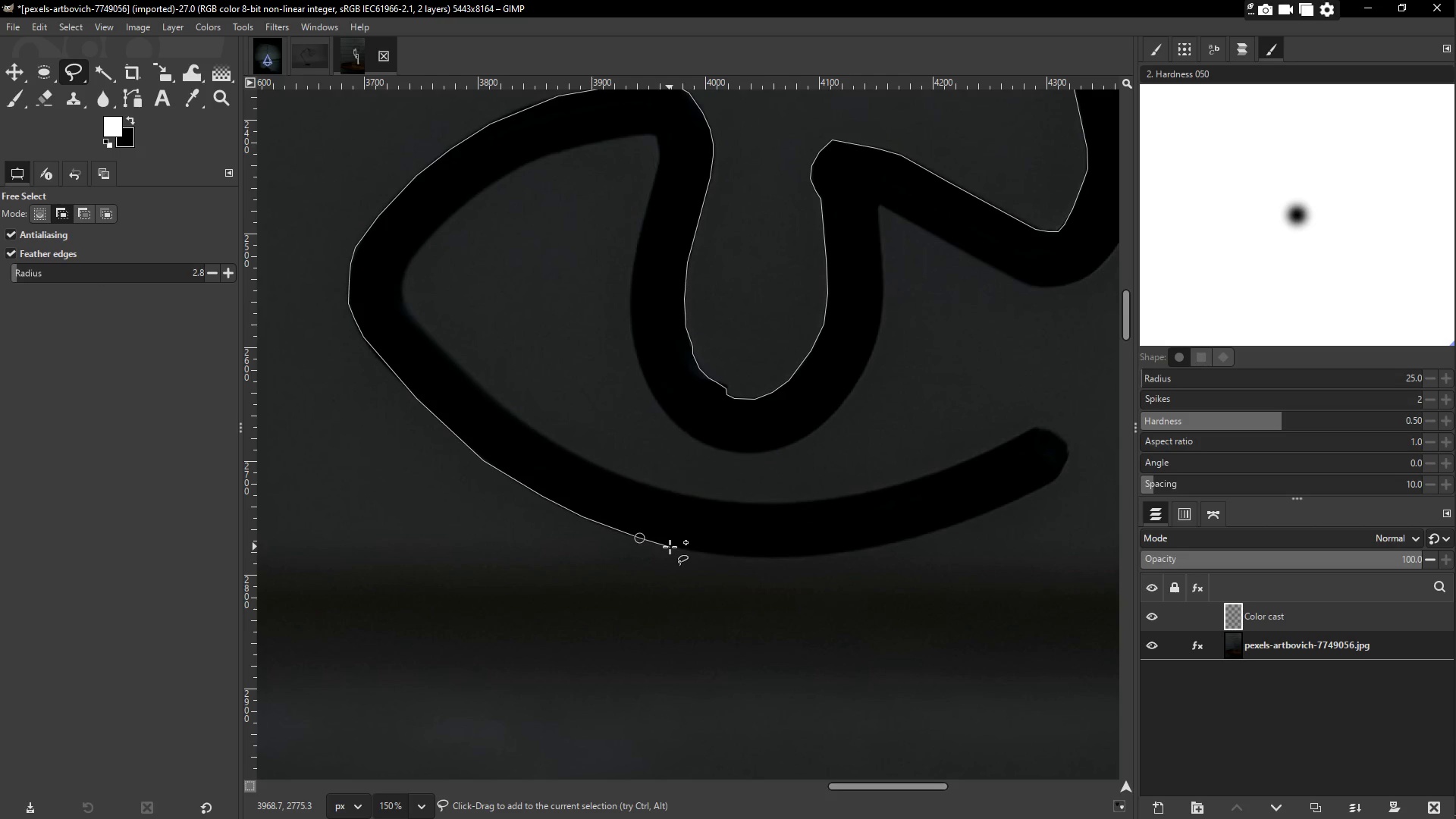 
left_click([670, 547])
 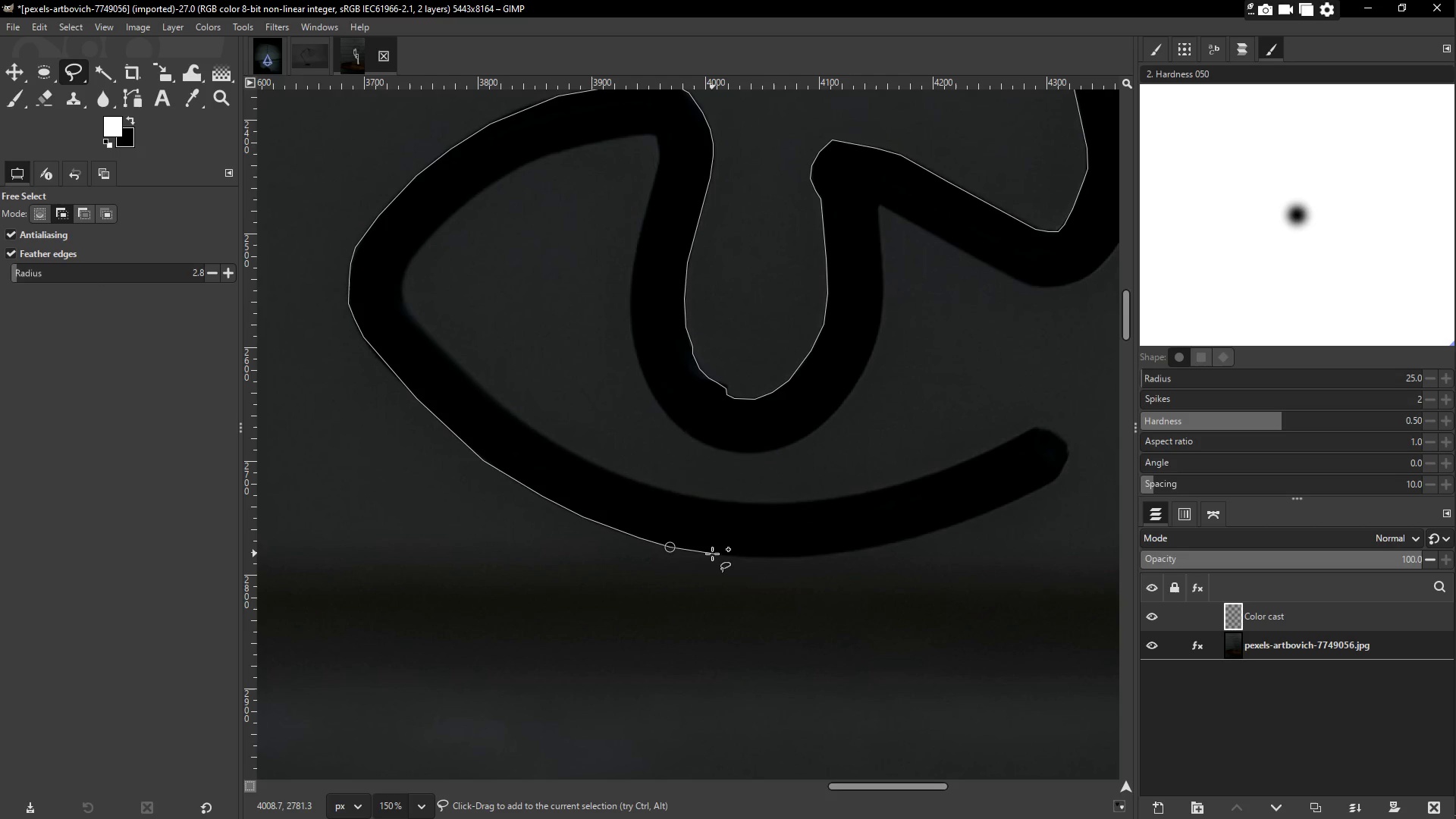 
left_click([712, 554])
 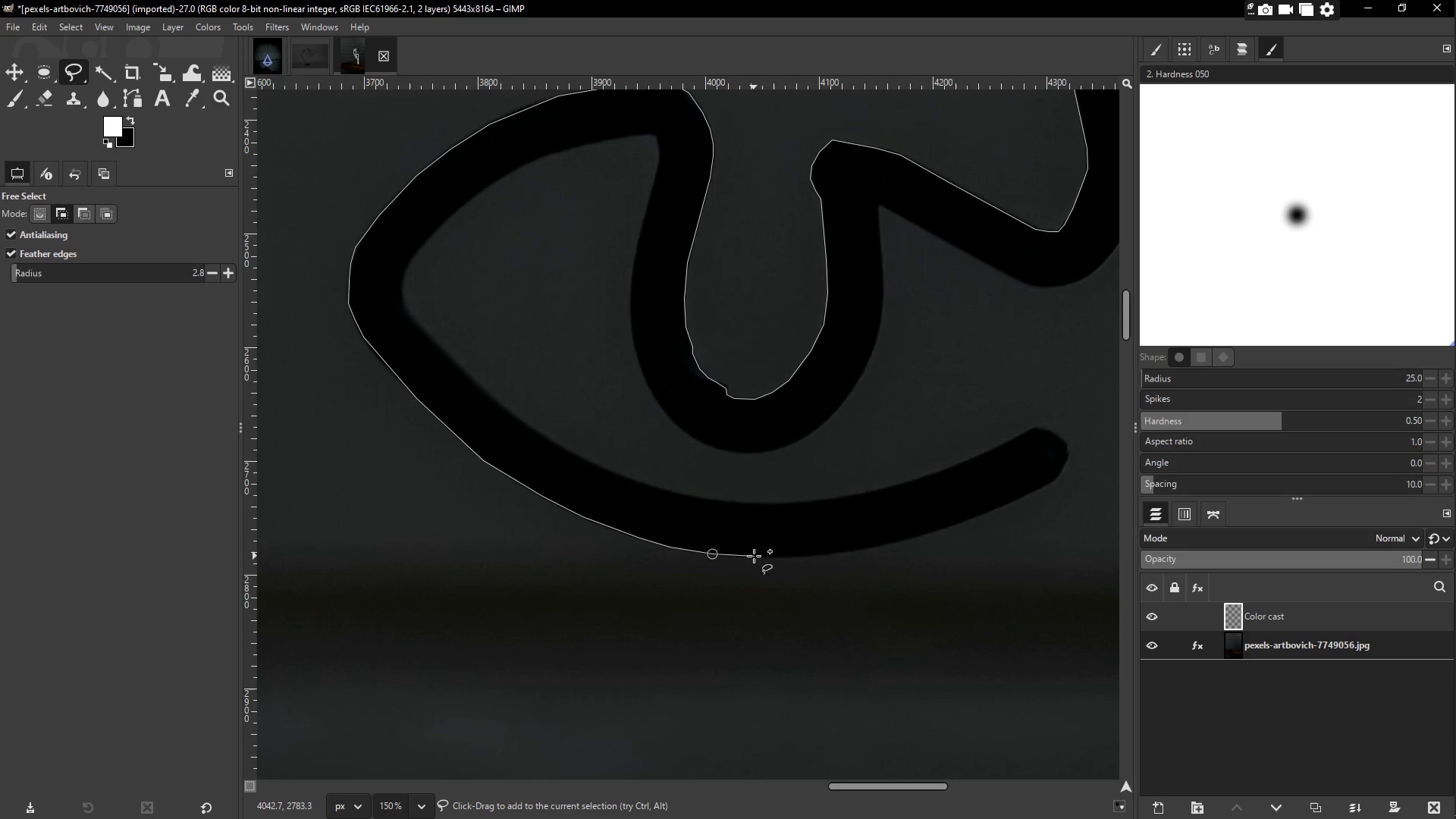 
left_click([754, 556])
 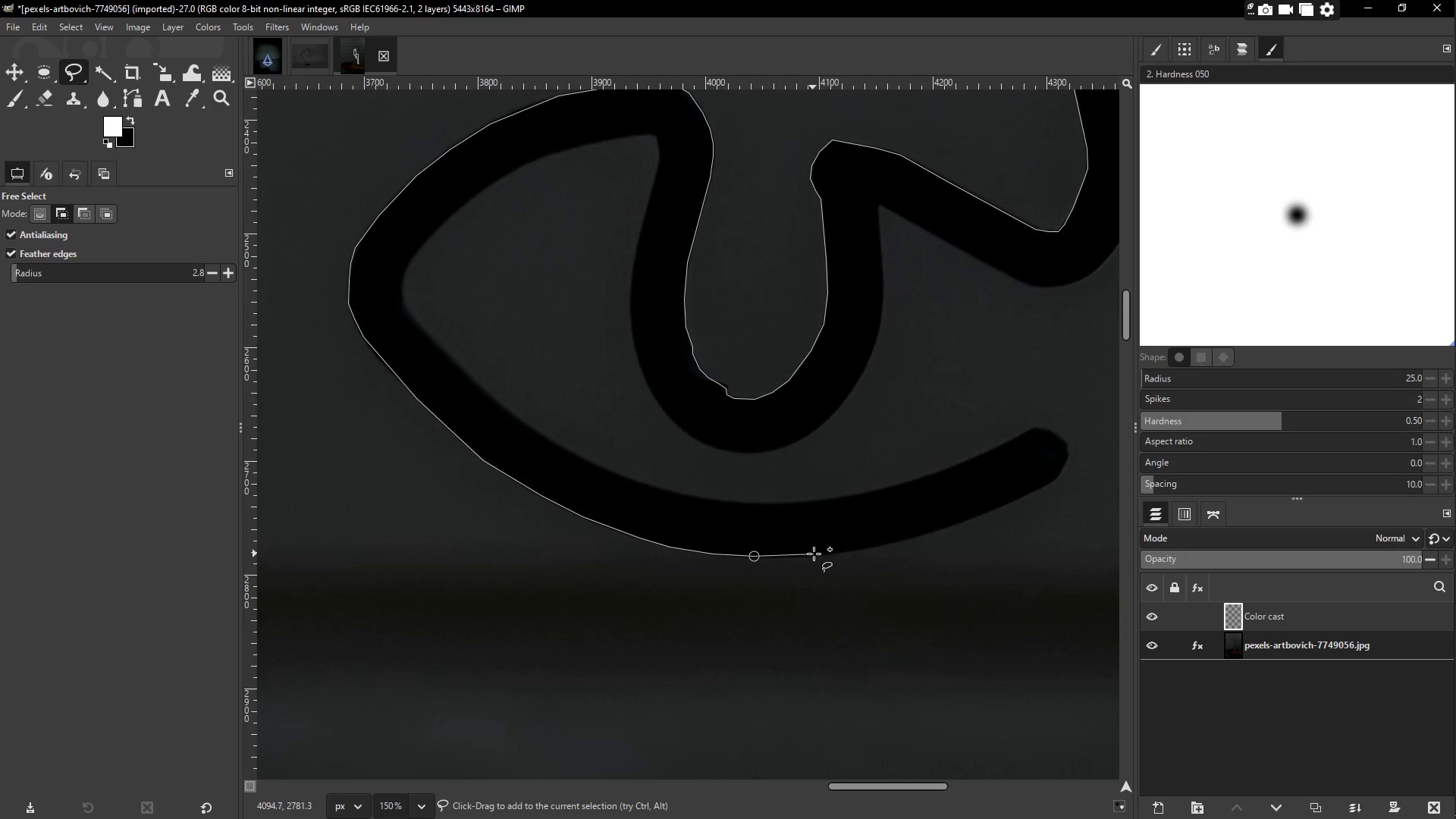 
left_click([814, 556])
 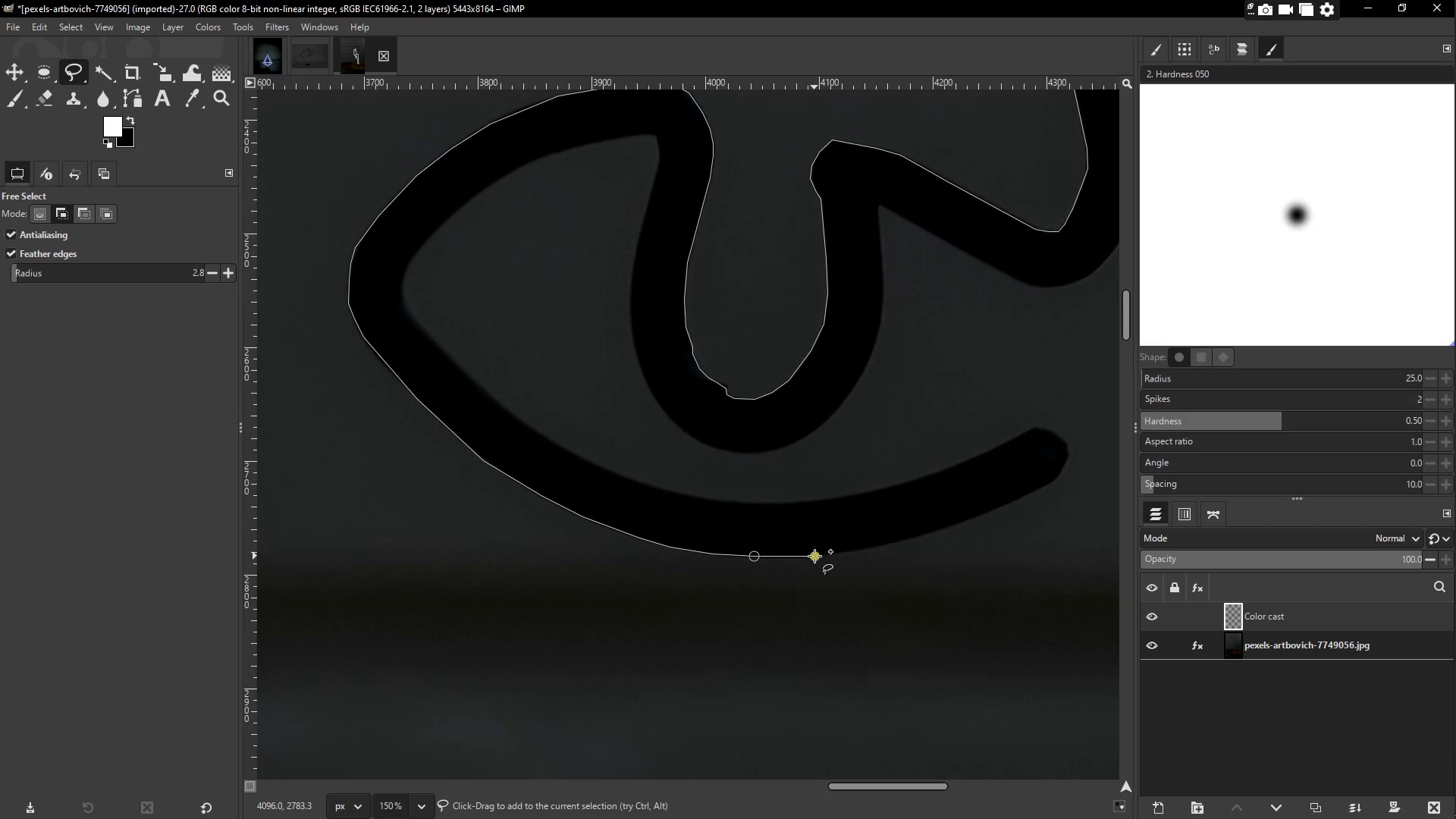 
hold_key(key=Space, duration=0.31)
 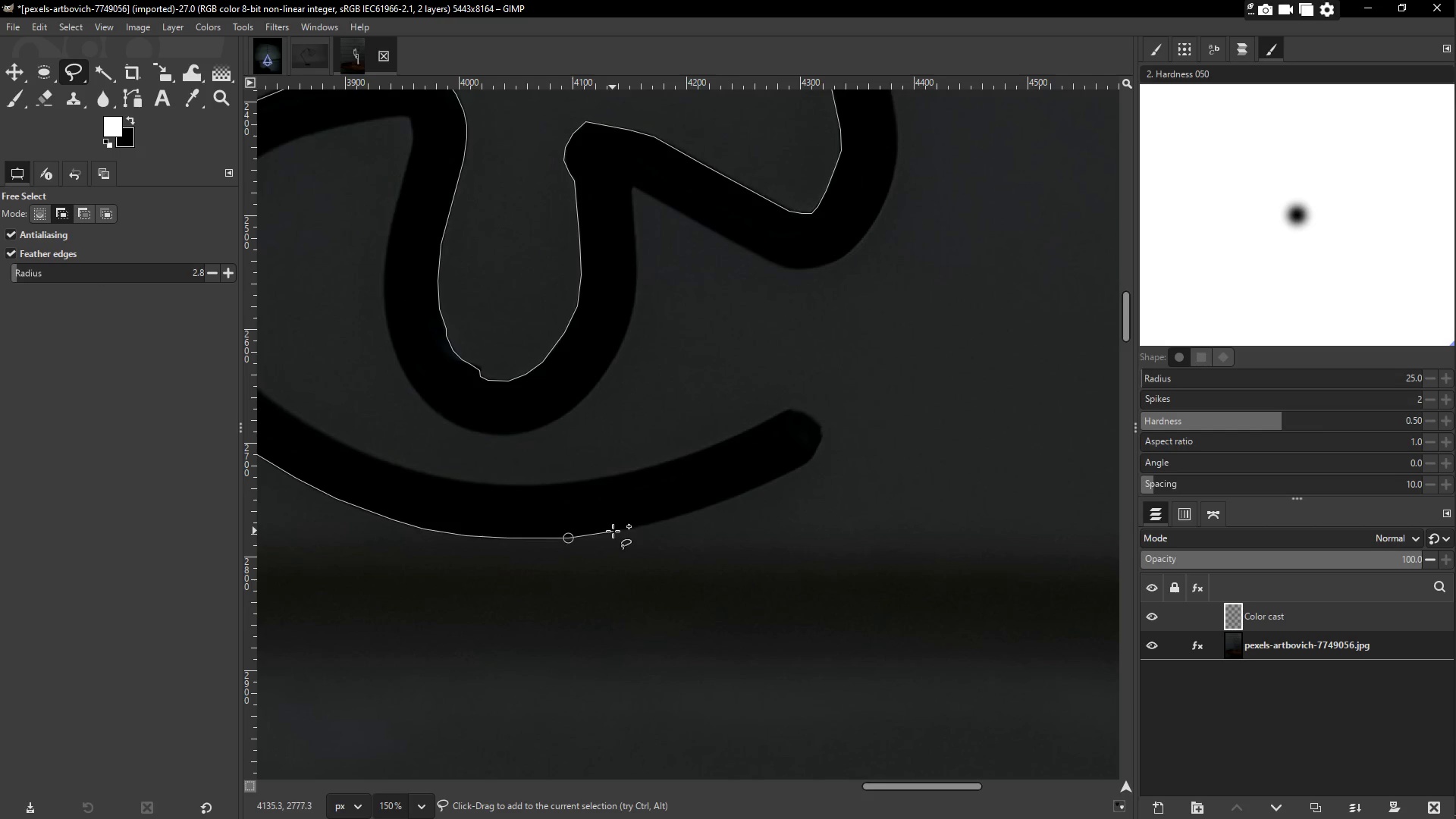 
left_click([612, 532])
 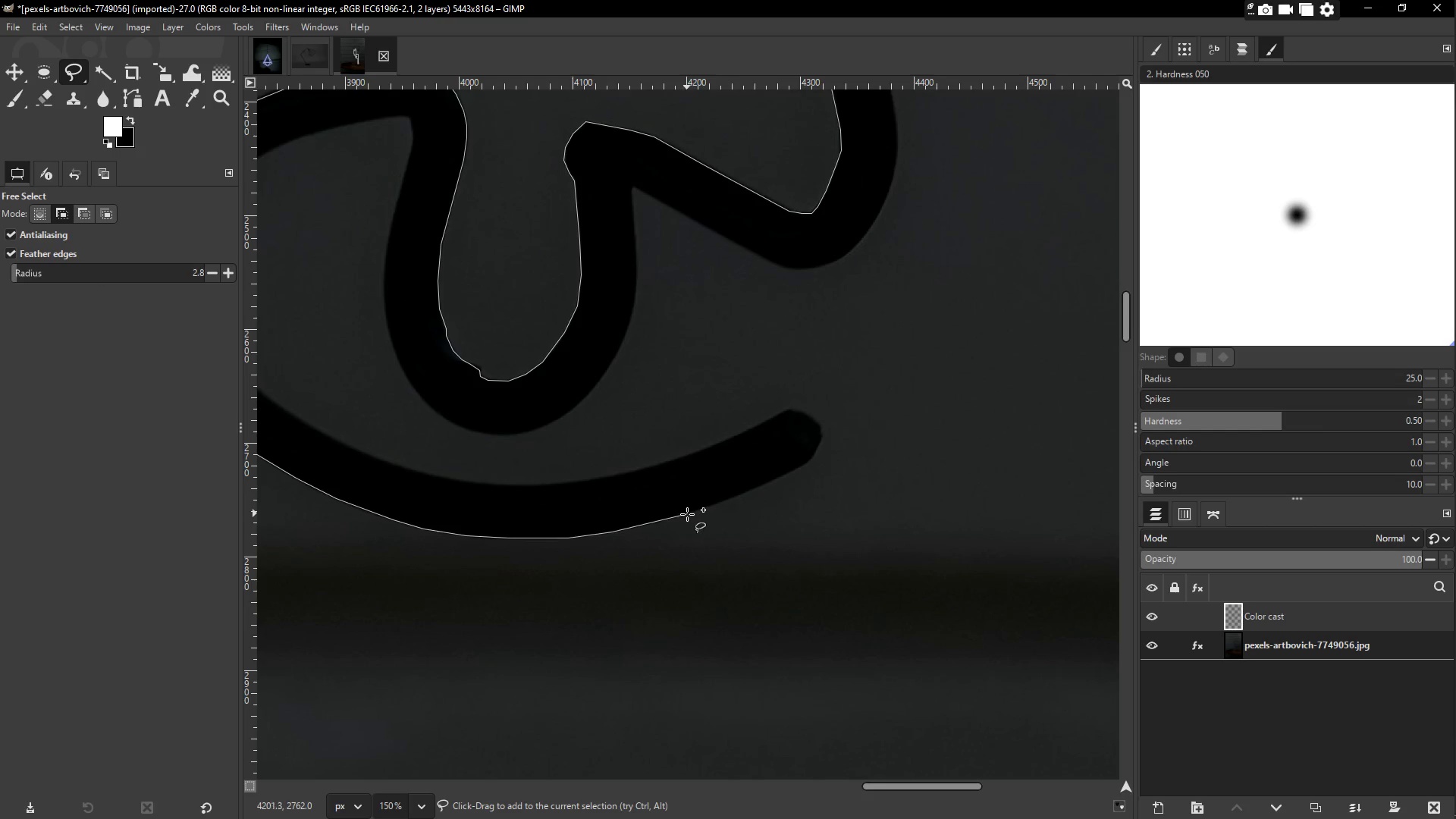 
left_click([686, 514])
 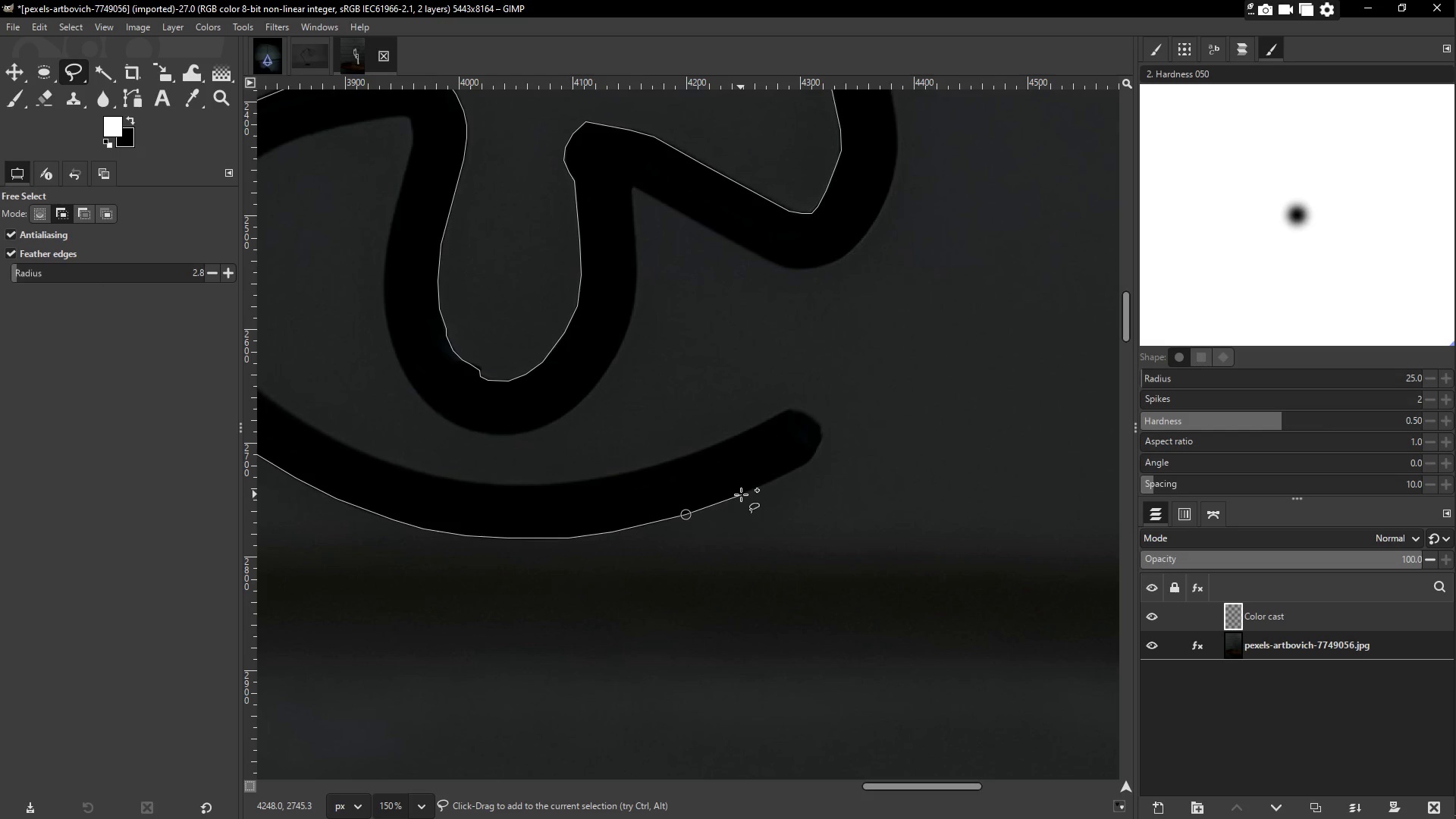 
left_click([741, 494])
 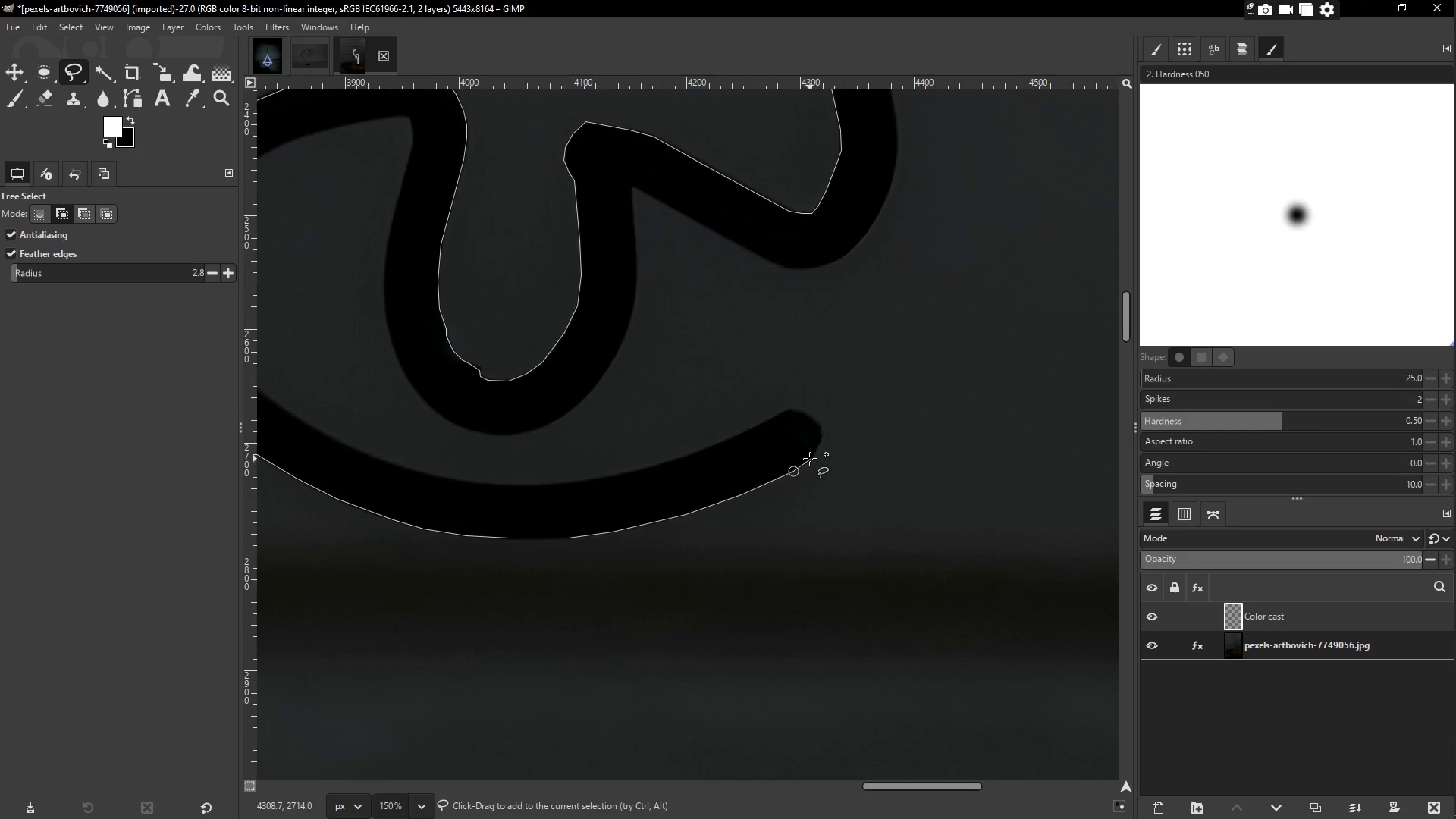 
left_click([811, 459])
 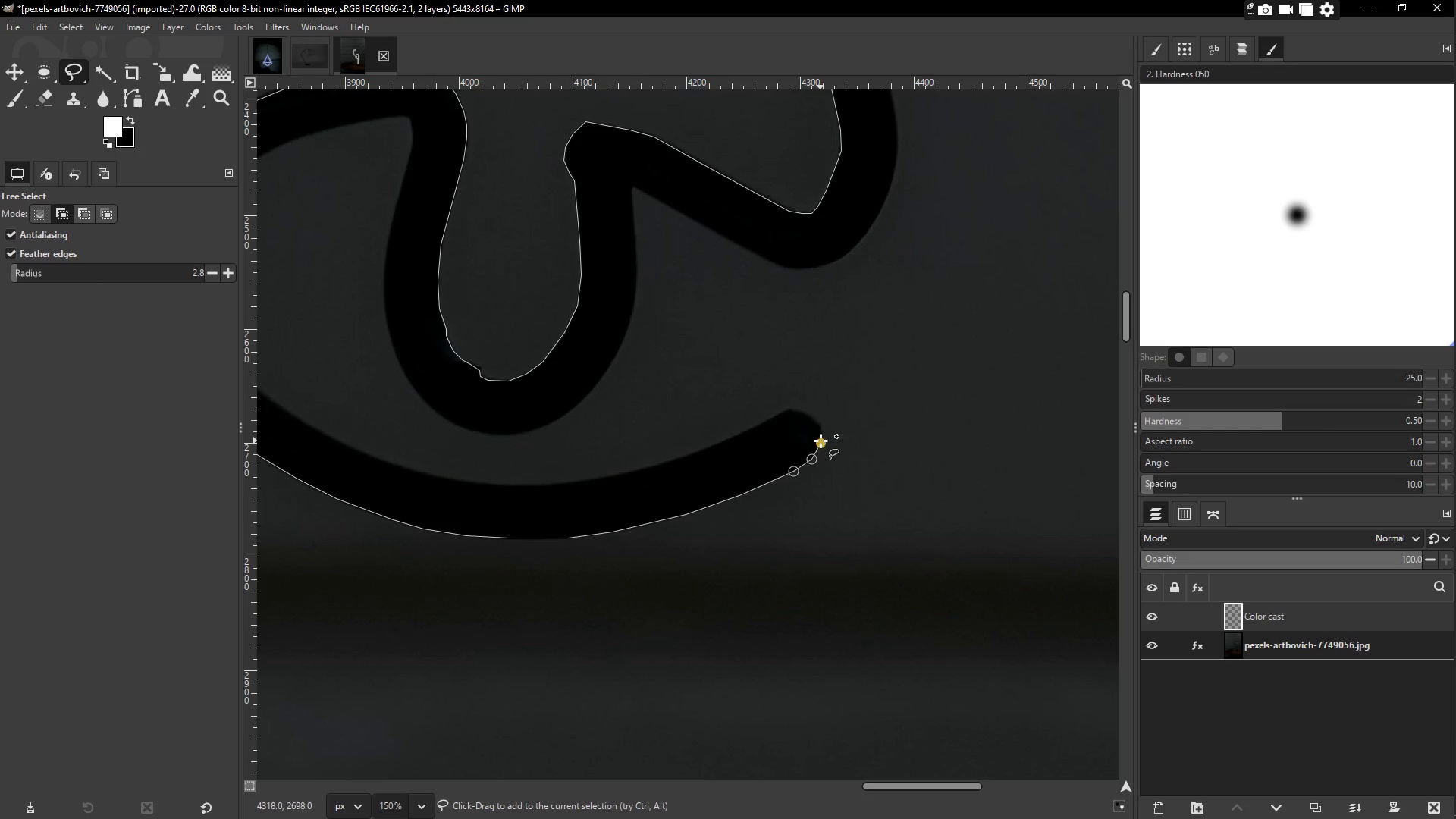 
left_click([821, 435])
 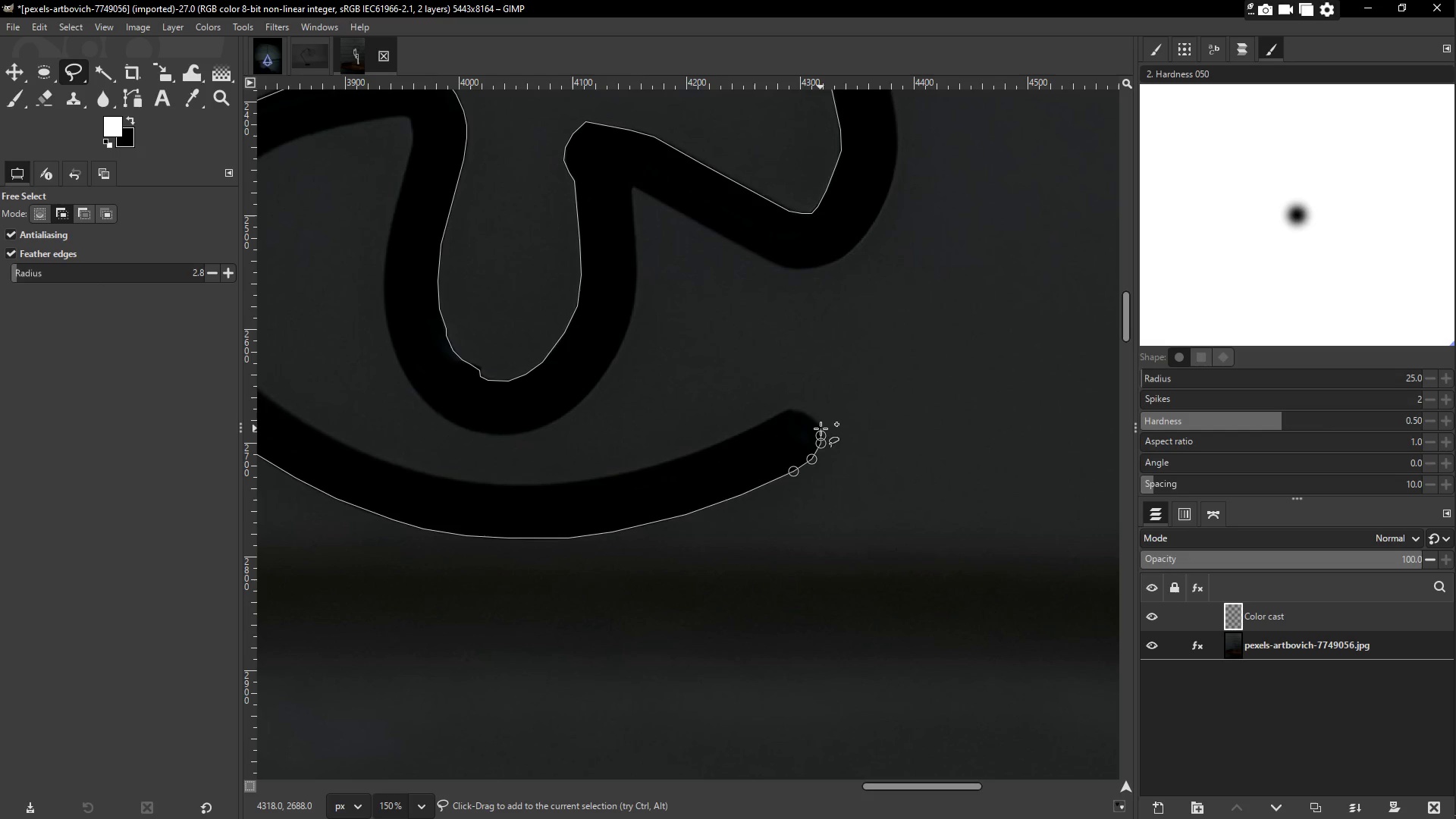 
left_click([820, 428])
 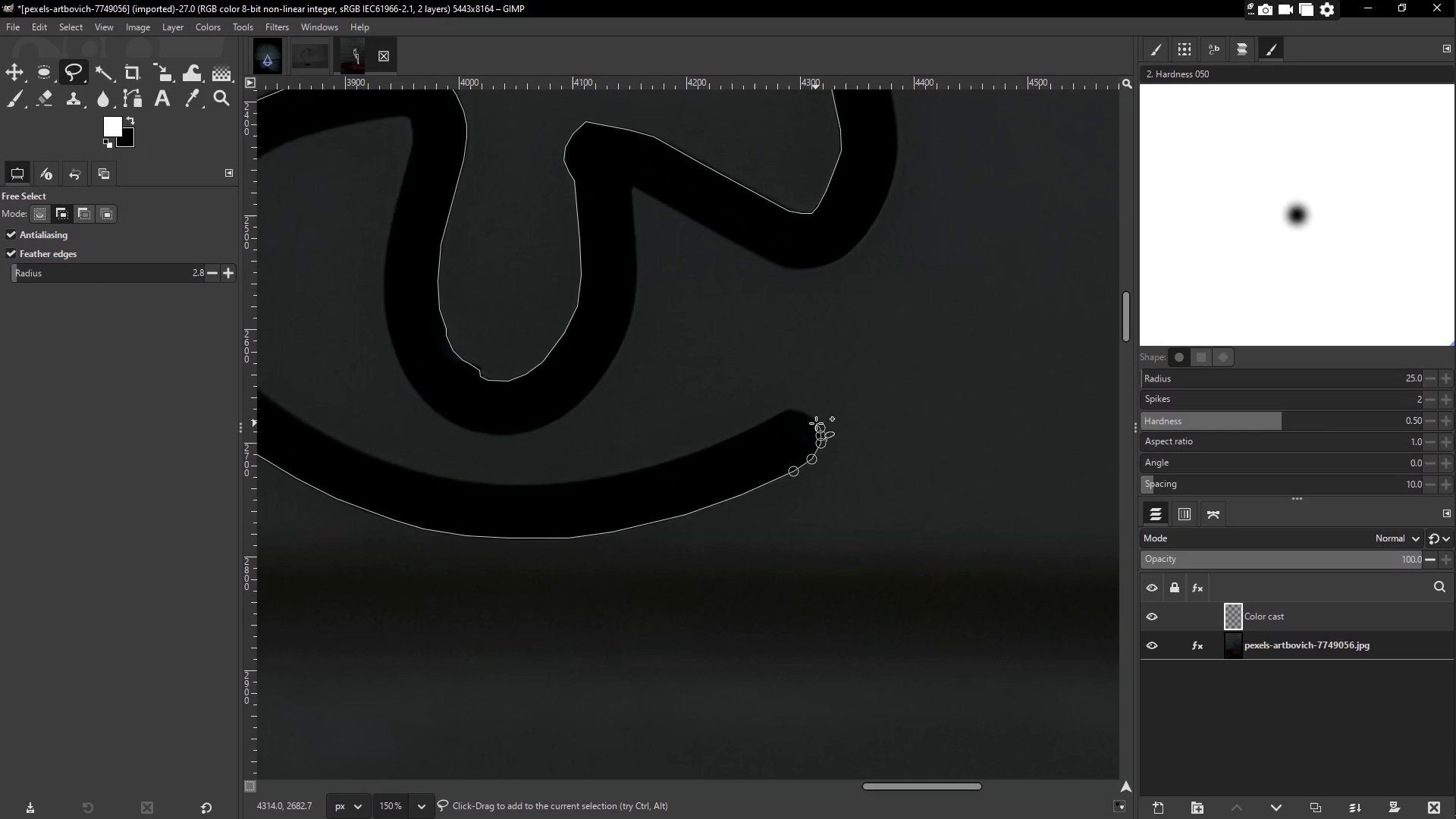 
left_click([815, 422])
 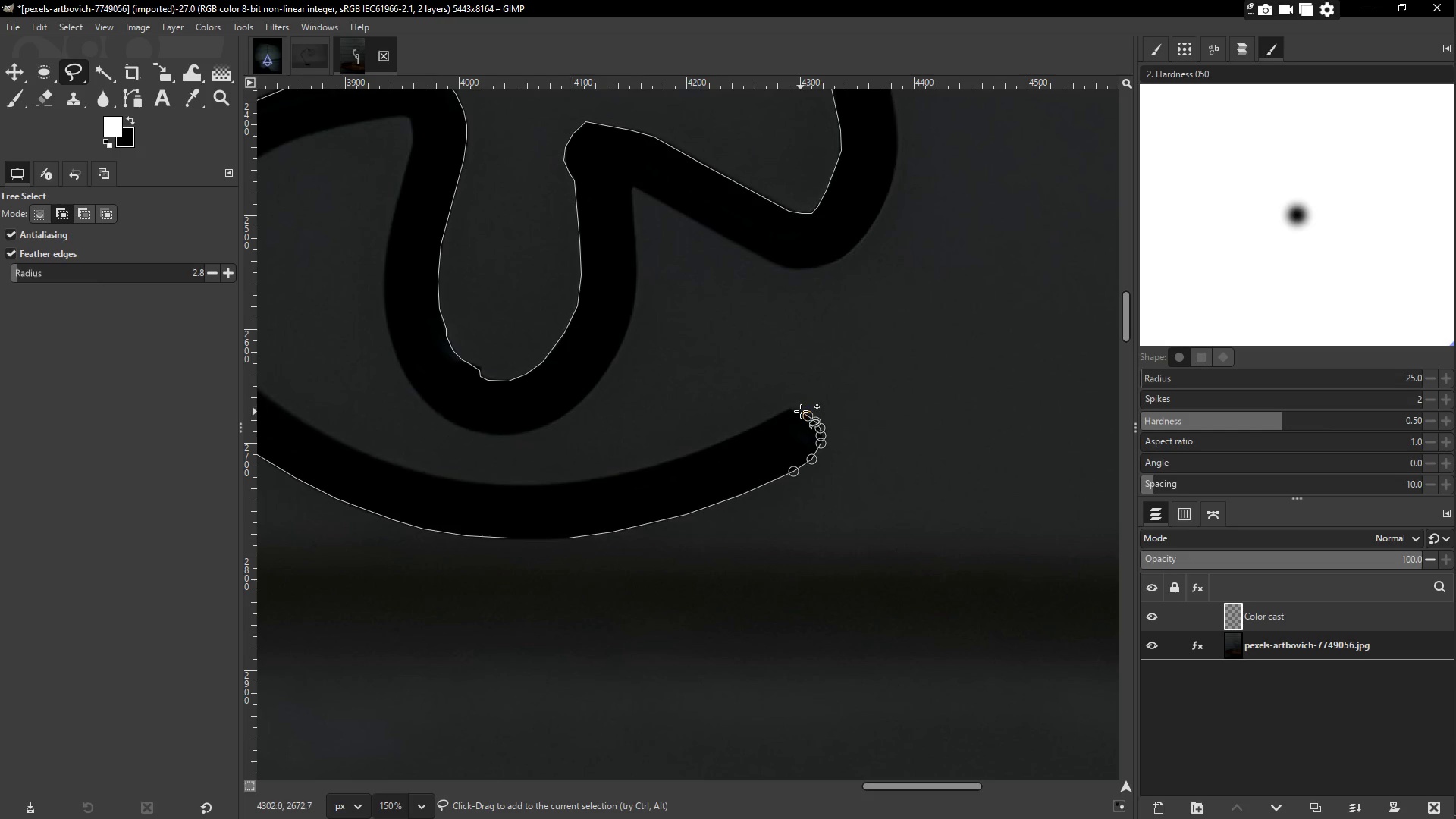 
double_click([800, 411])
 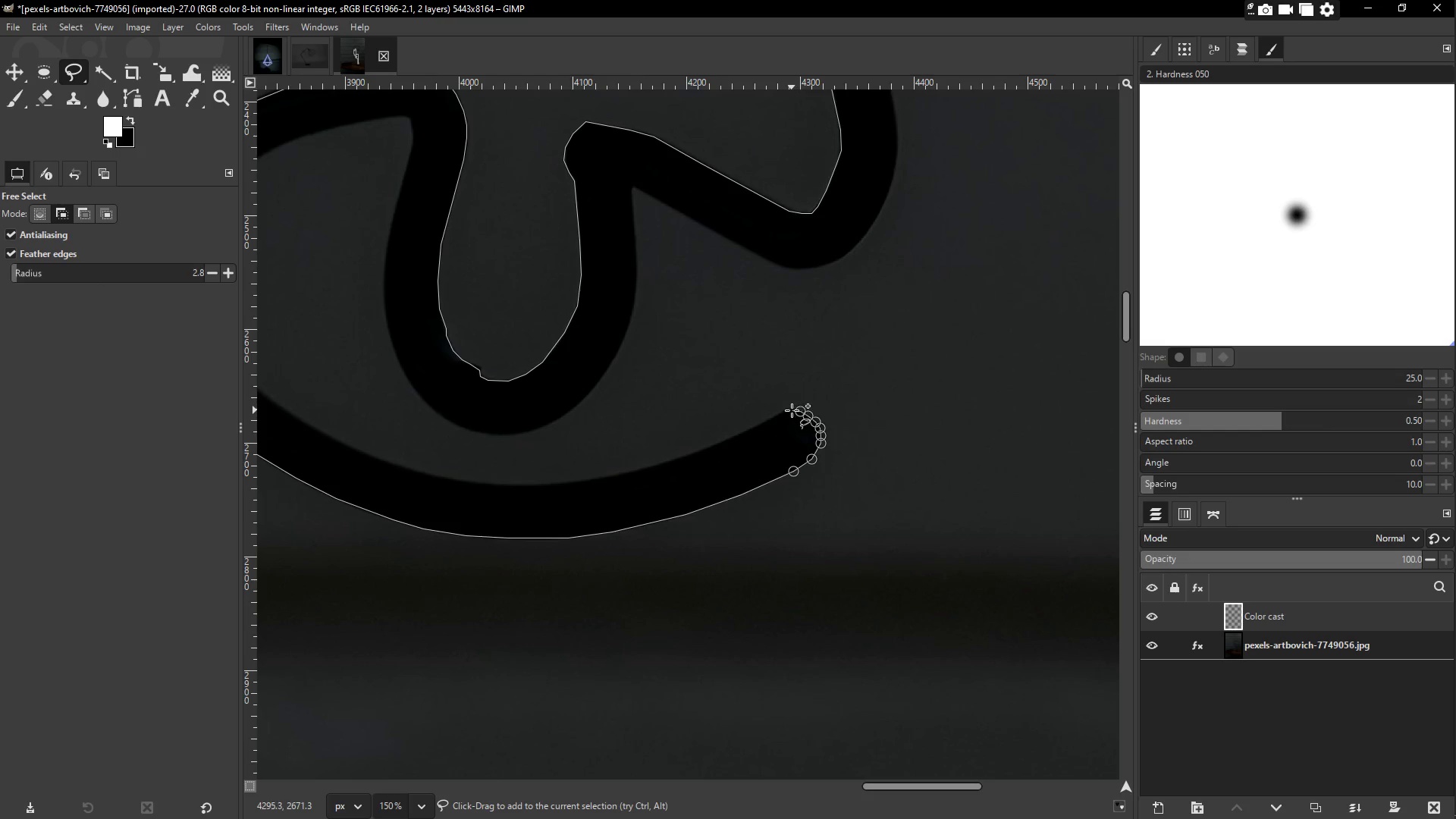 
triple_click([790, 410])
 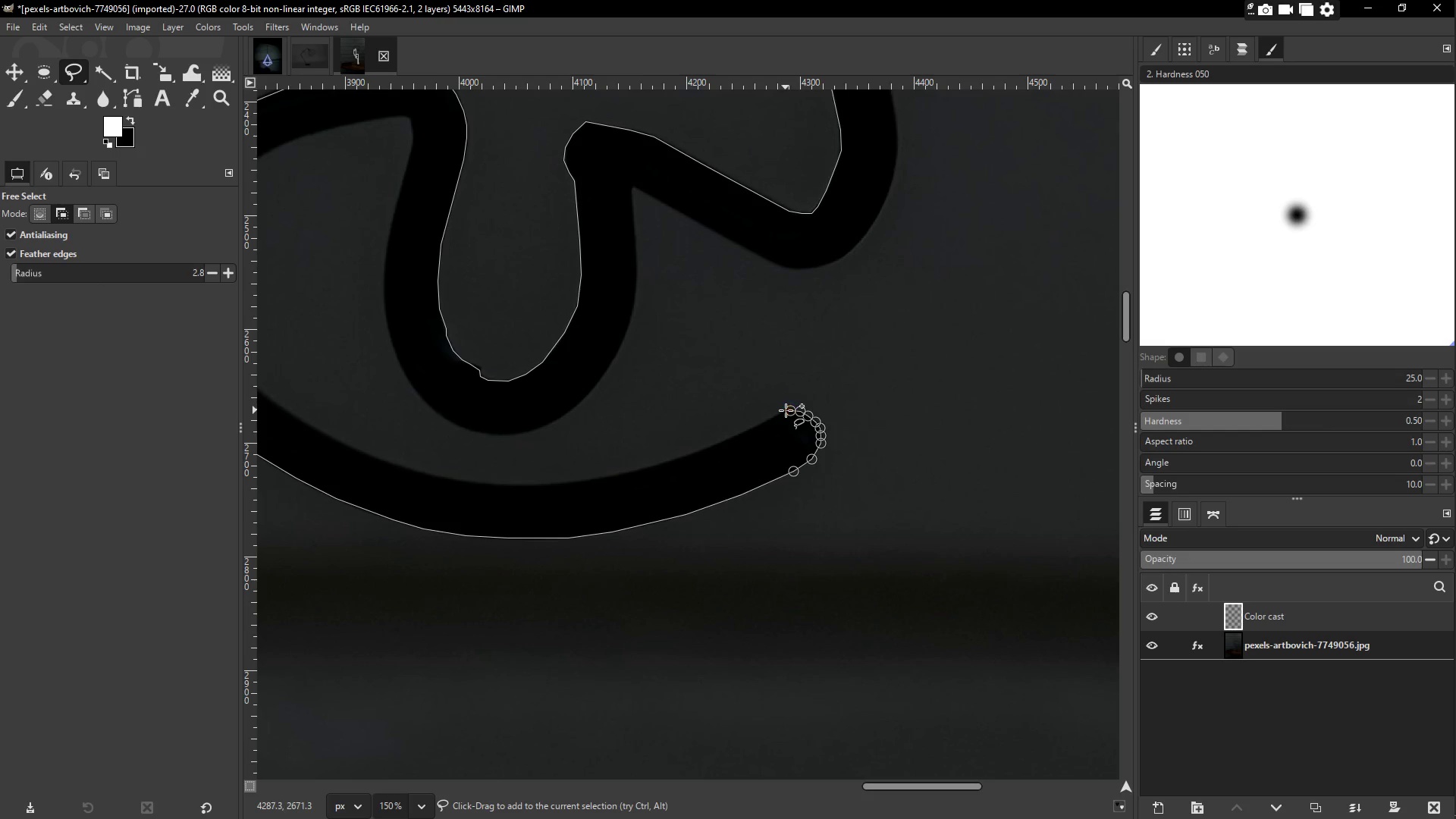 
left_click([786, 410])
 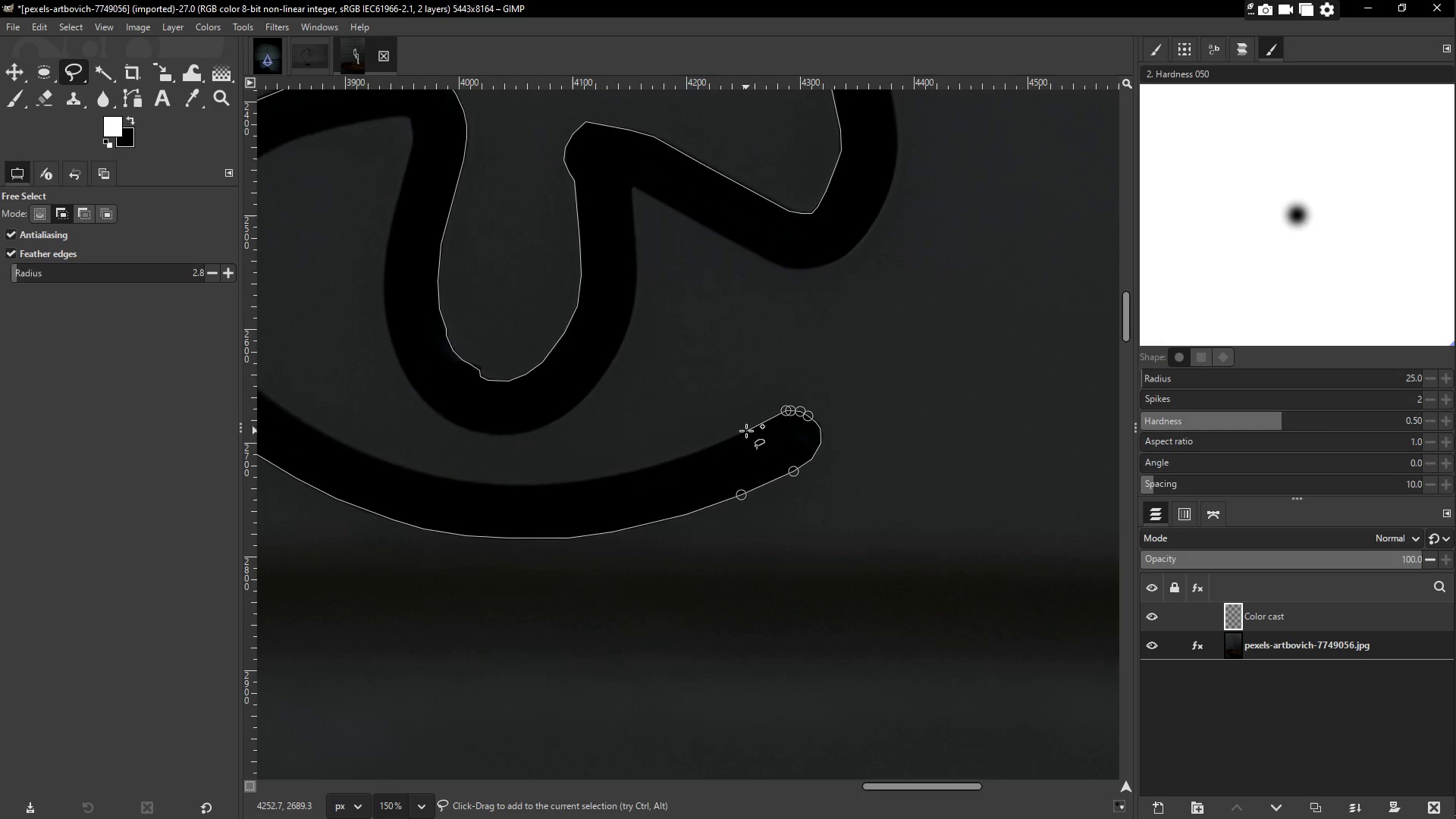 
left_click([745, 431])
 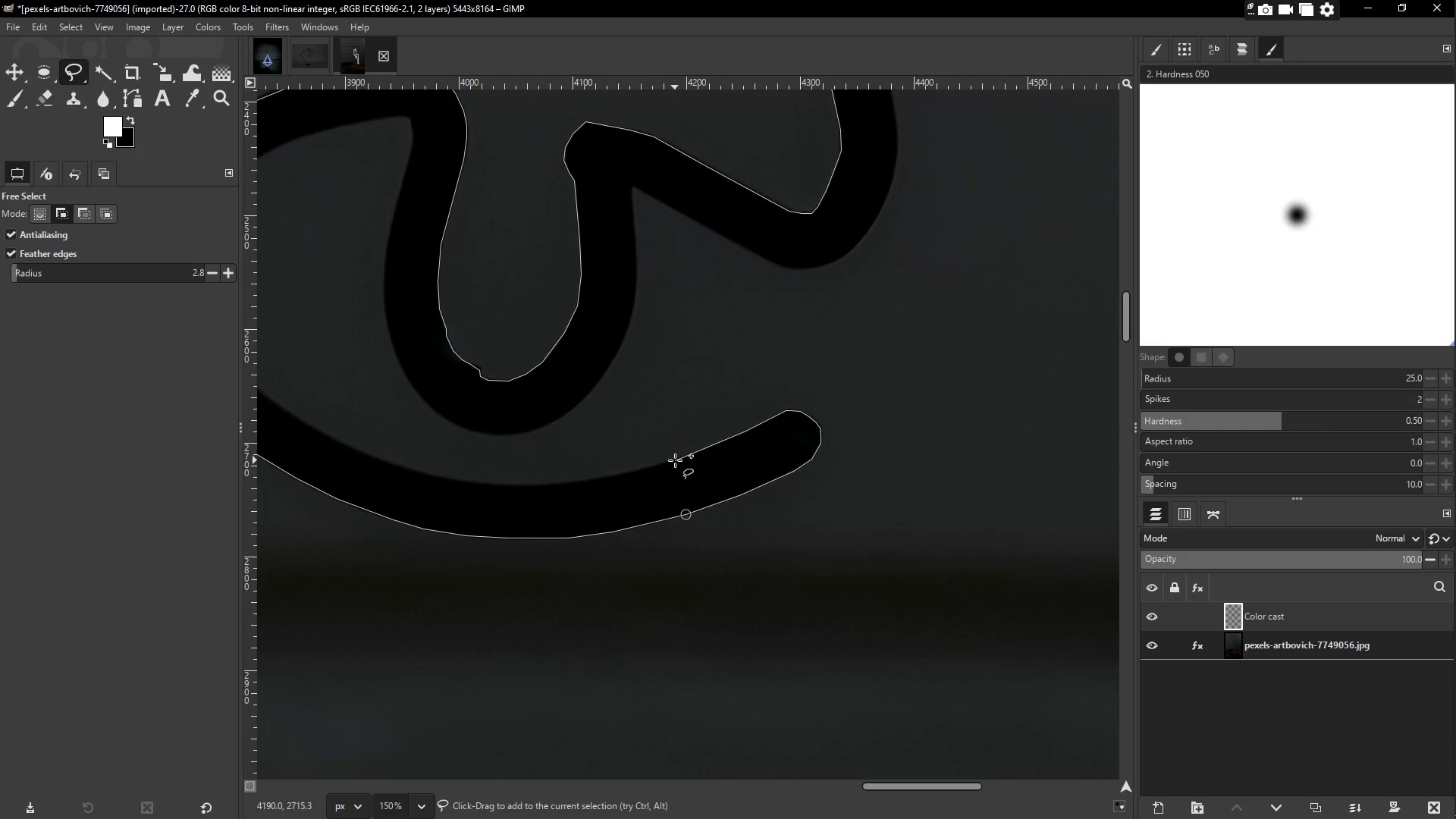 
left_click([675, 460])
 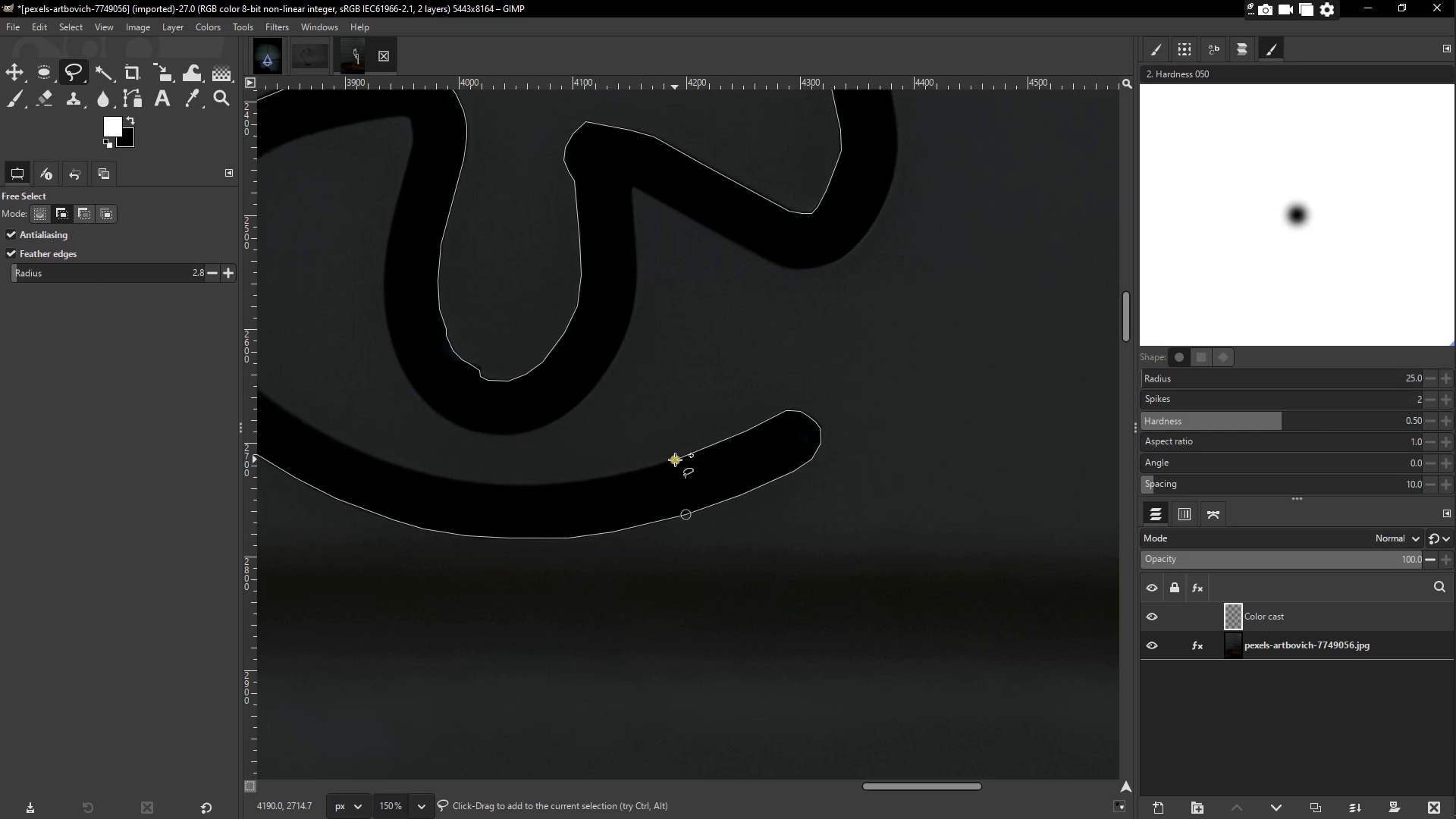 
key(Space)
 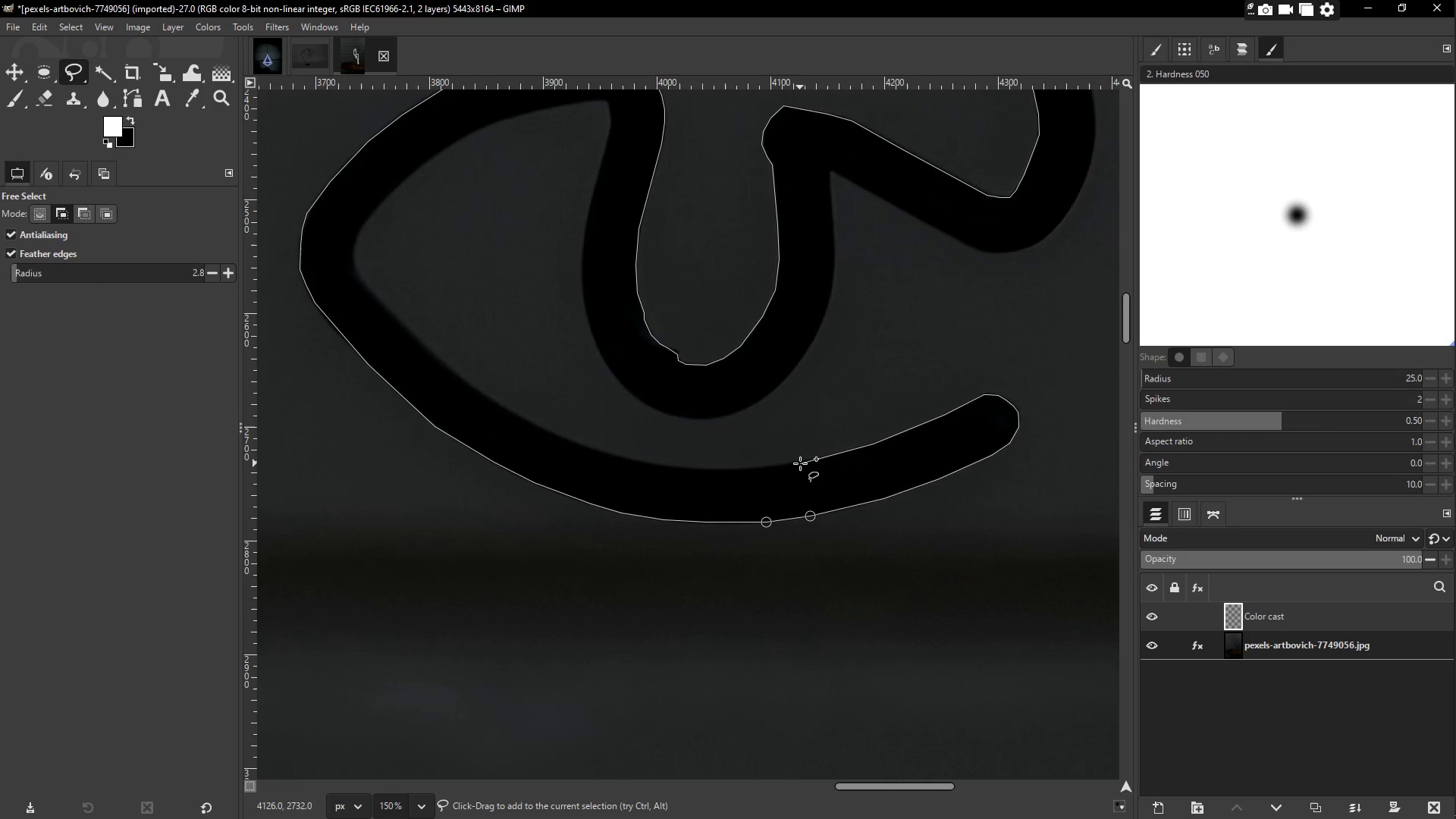 
left_click([799, 463])
 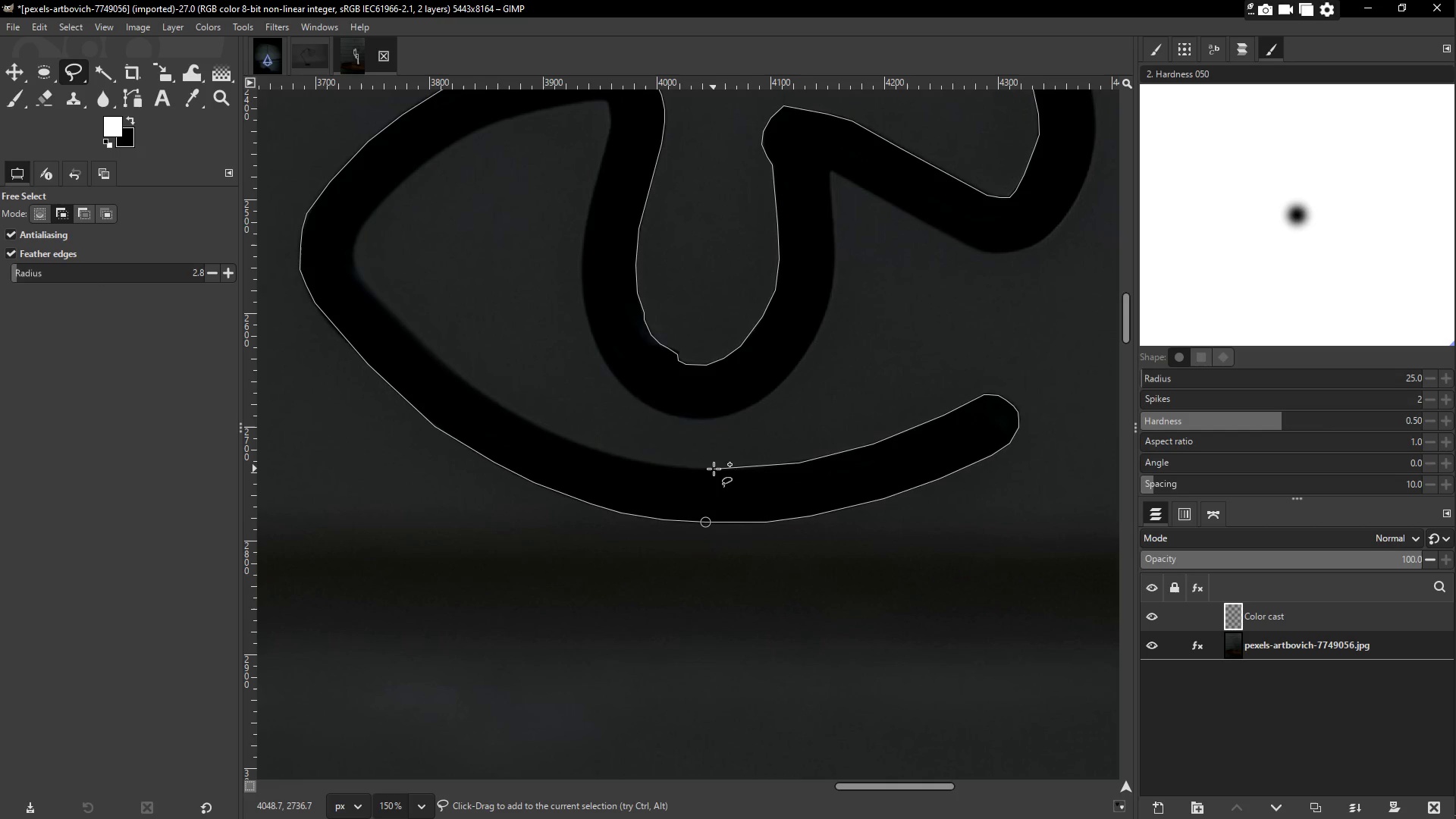 
left_click([714, 469])
 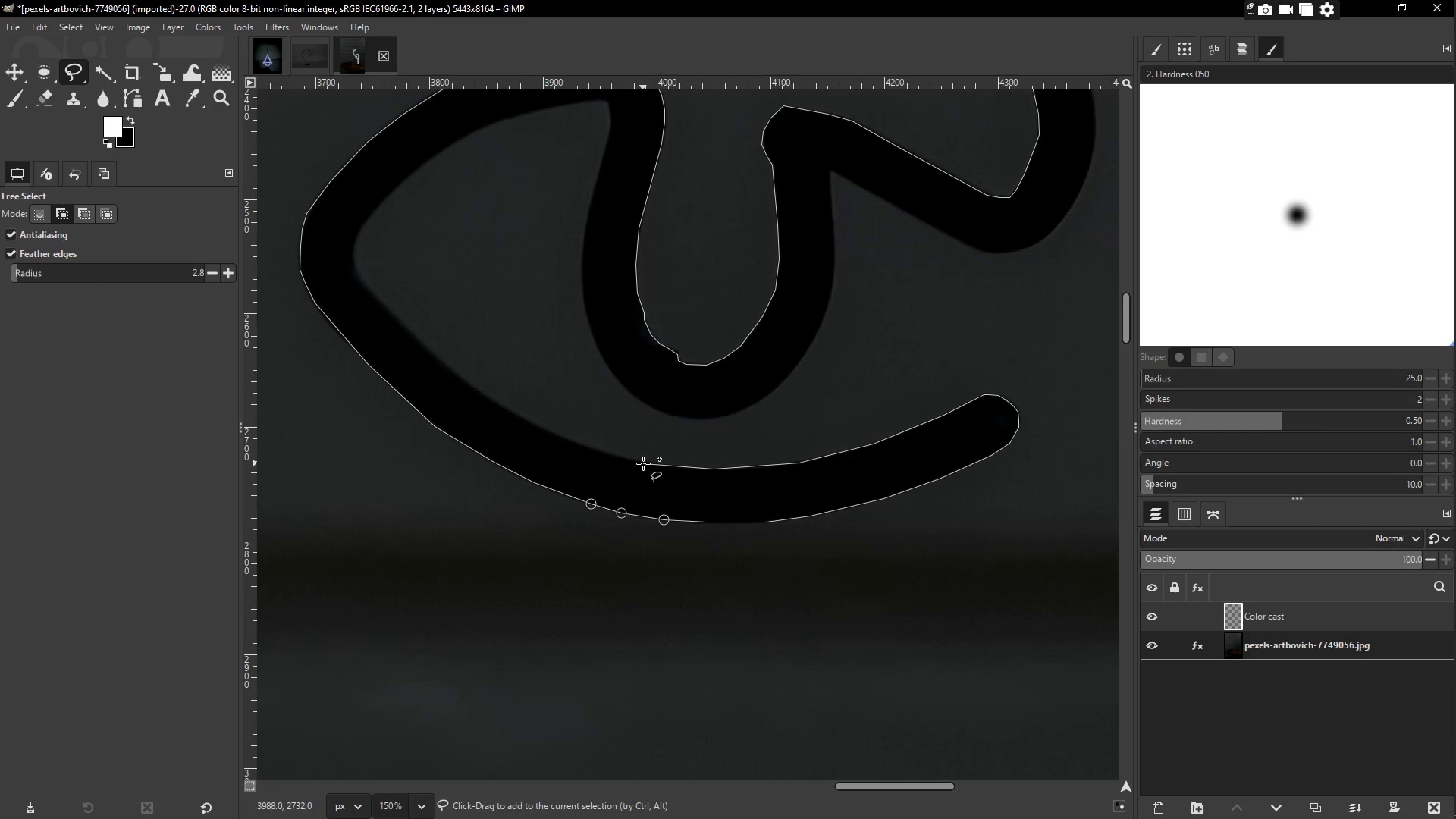 
left_click([644, 463])
 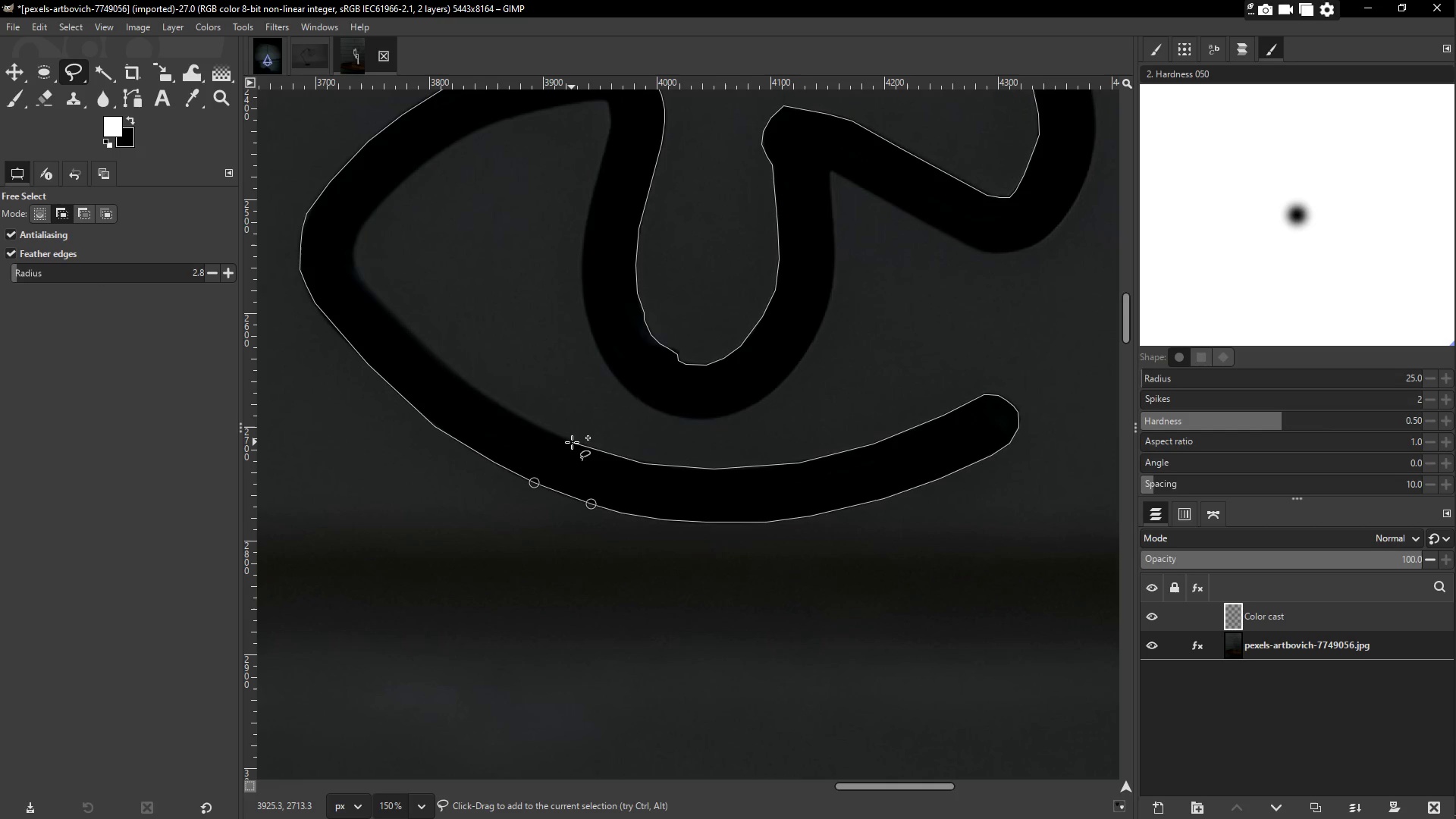 
left_click([572, 442])
 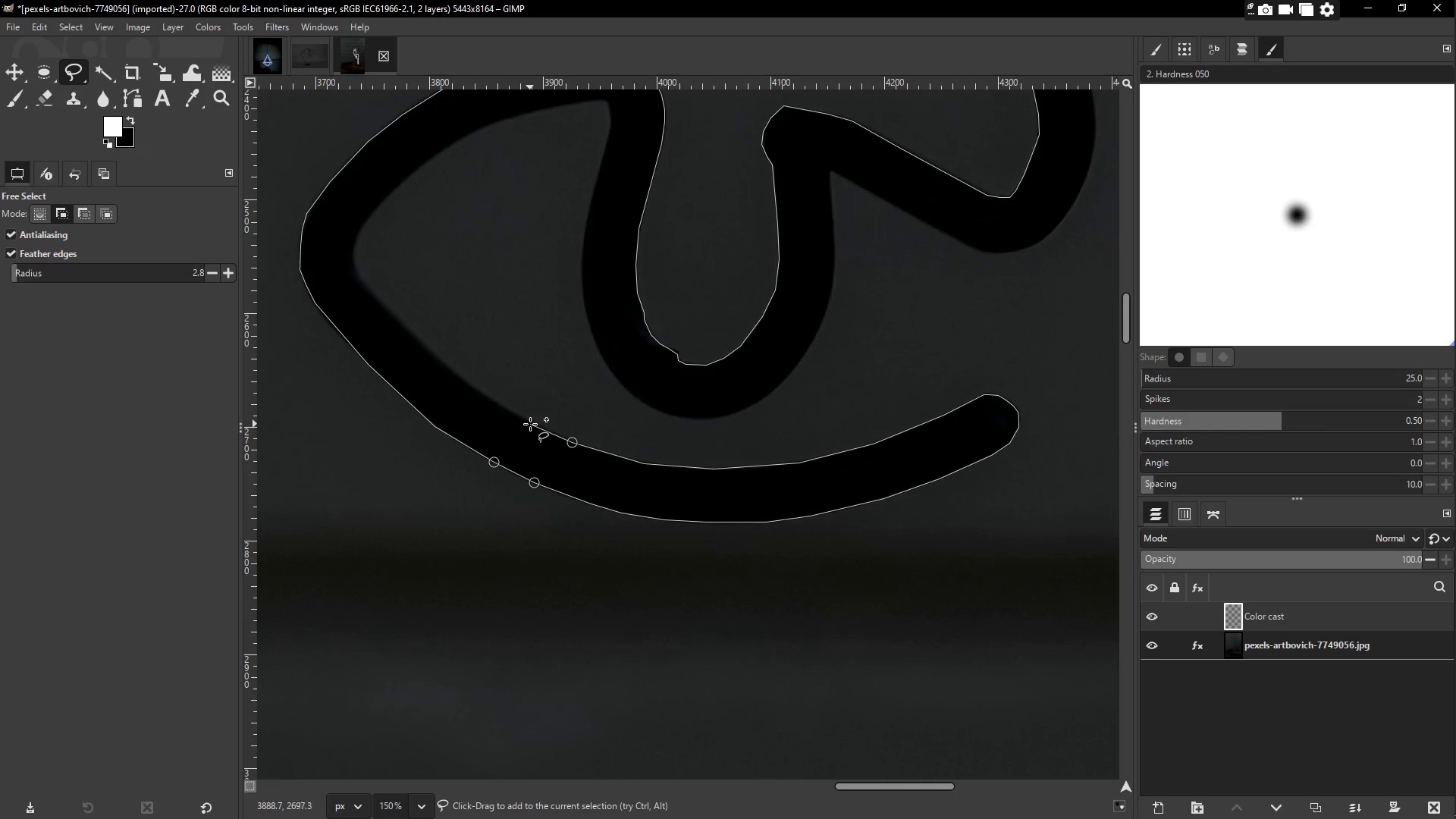 
left_click([529, 423])
 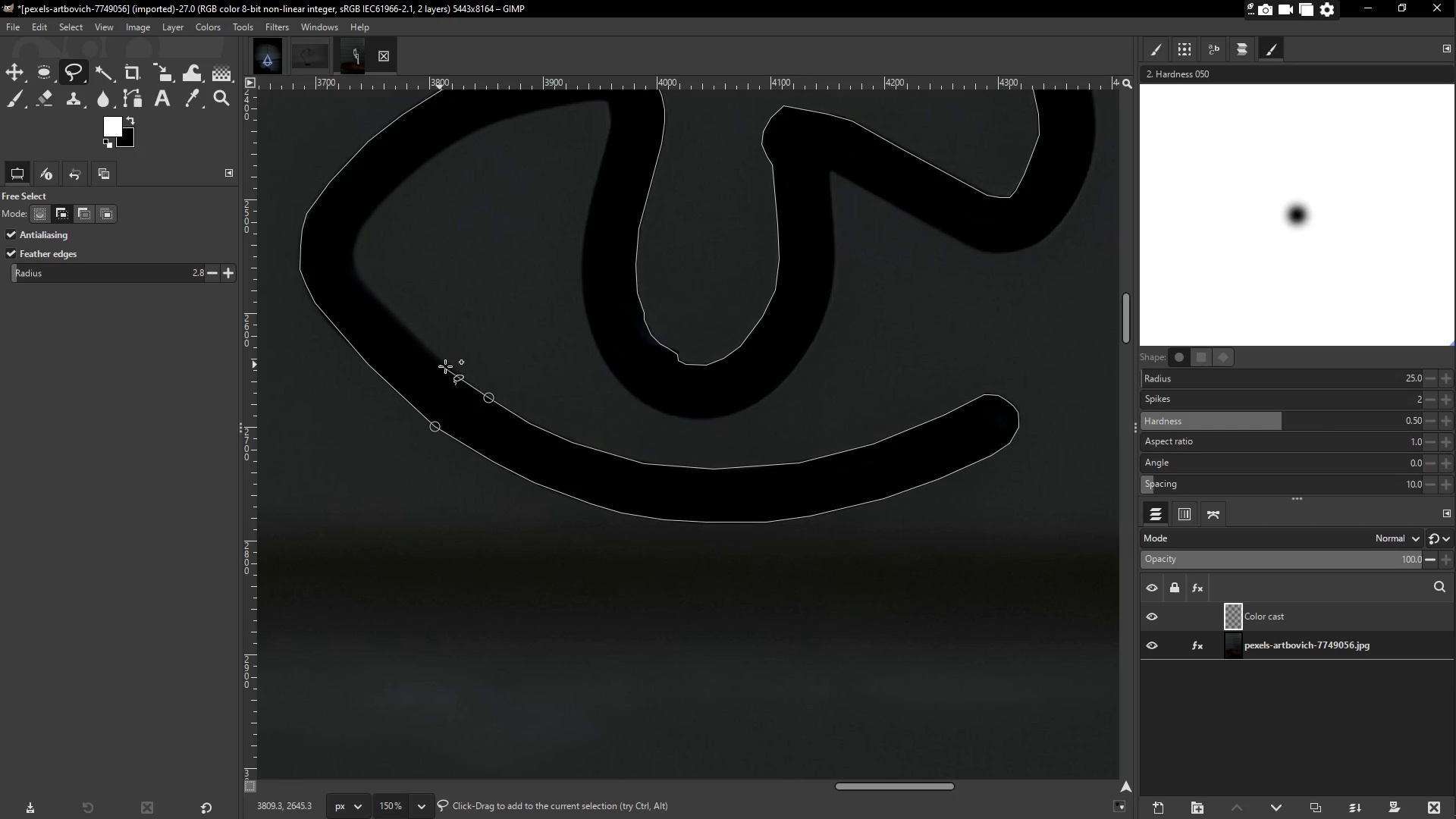 
left_click([453, 370])
 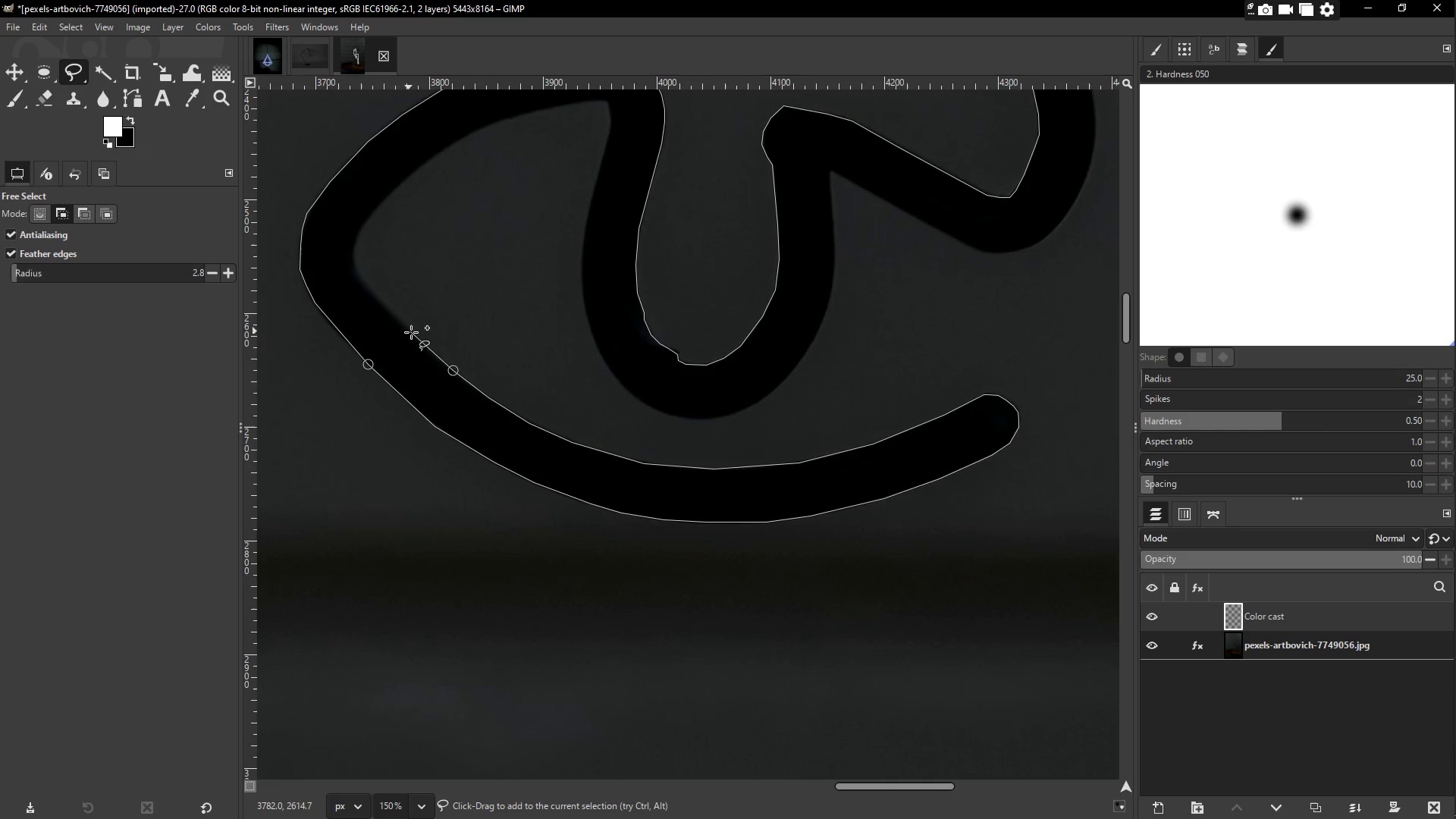 
left_click([414, 336])
 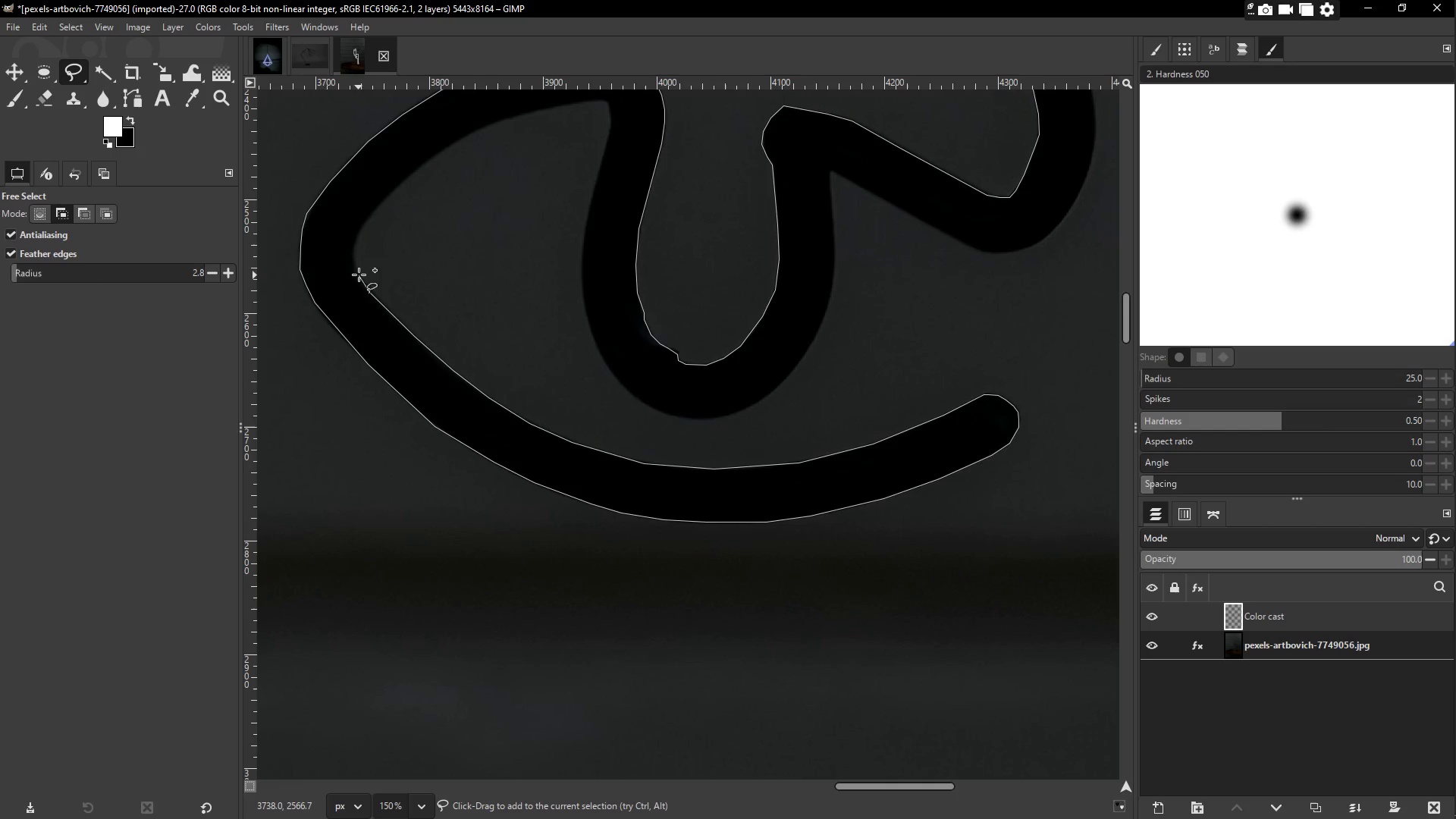 
left_click([356, 265])
 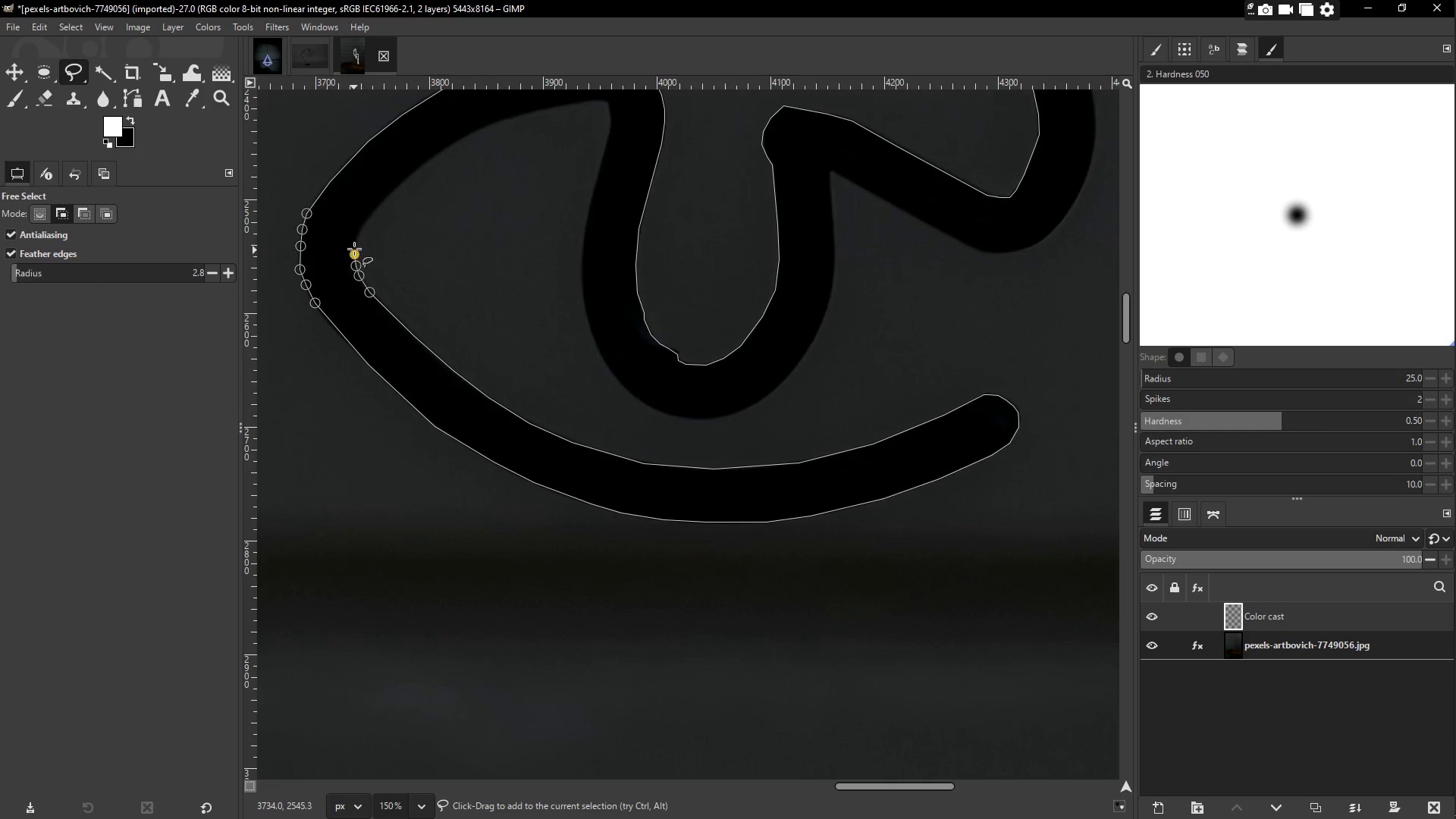 
double_click([355, 243])
 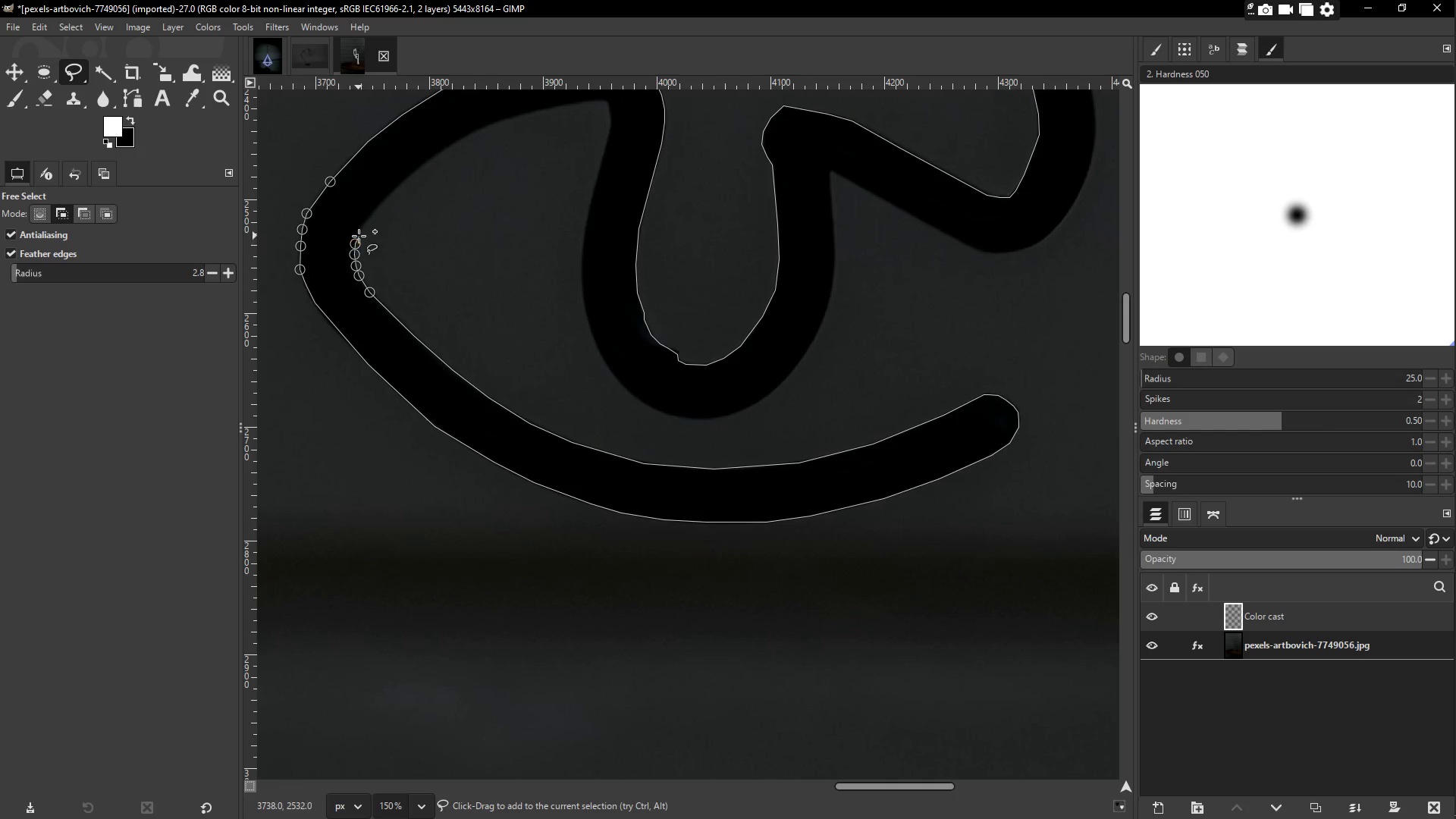 
triple_click([359, 233])
 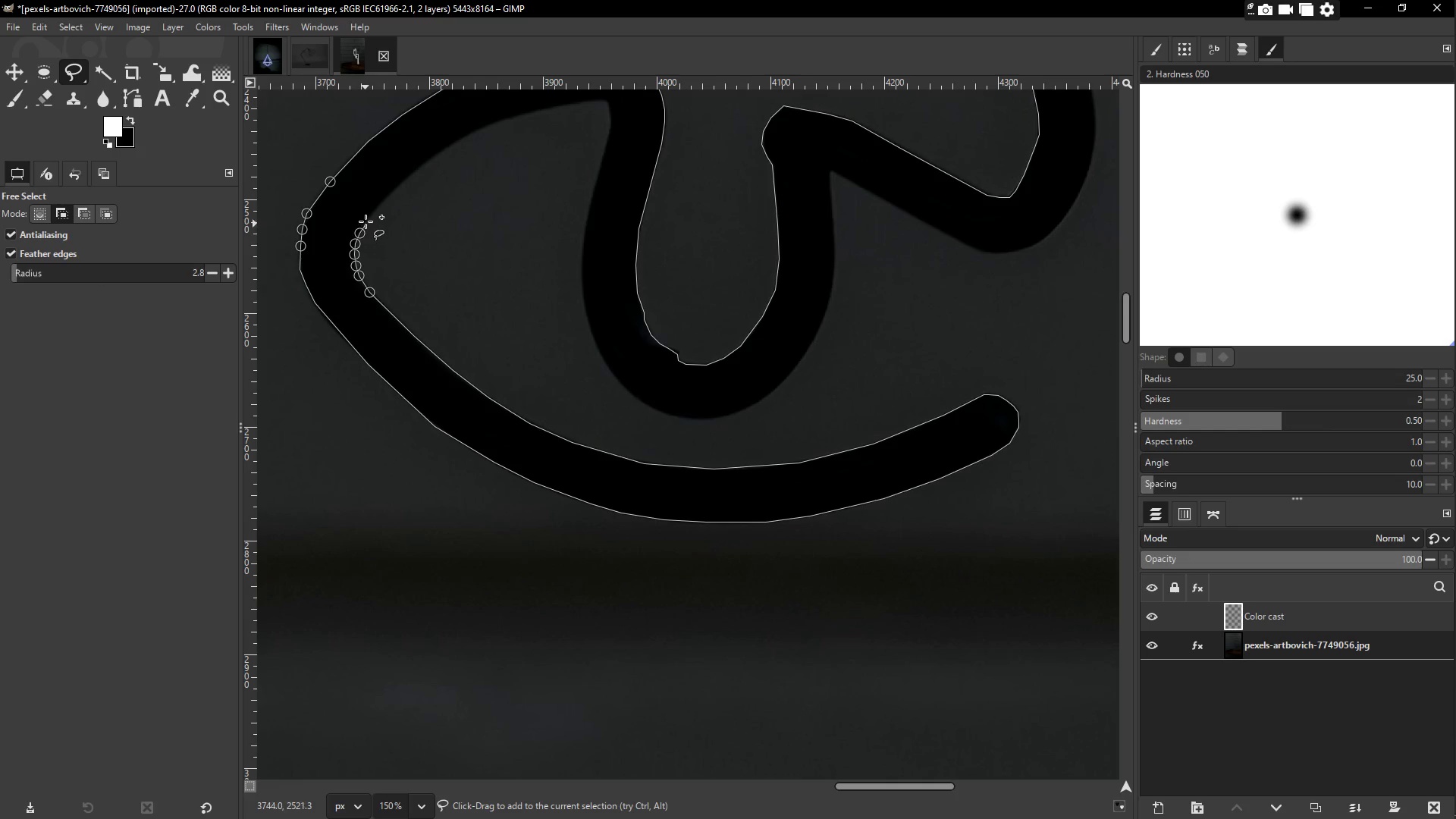 
left_click([366, 221])
 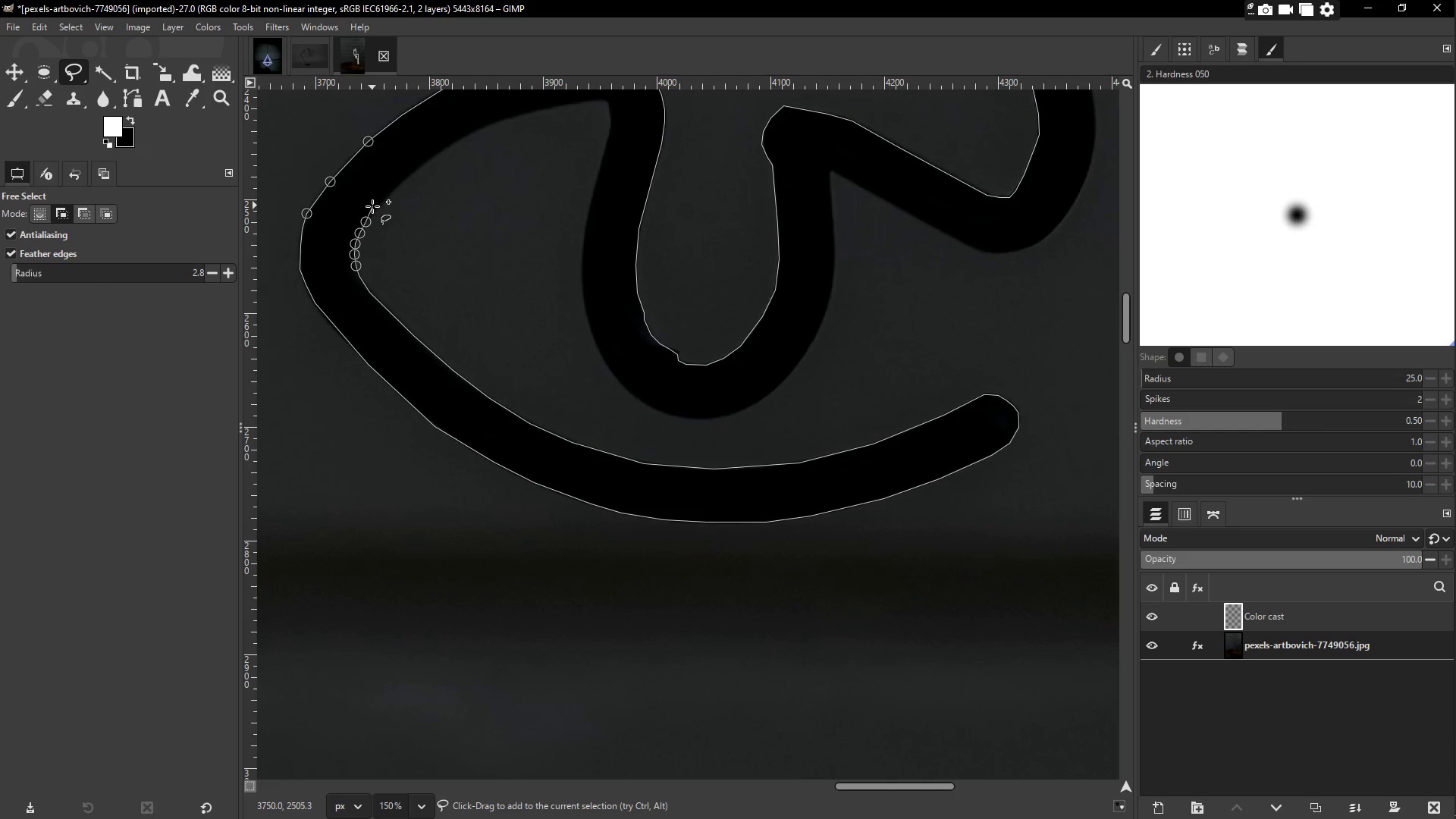 
left_click([376, 209])
 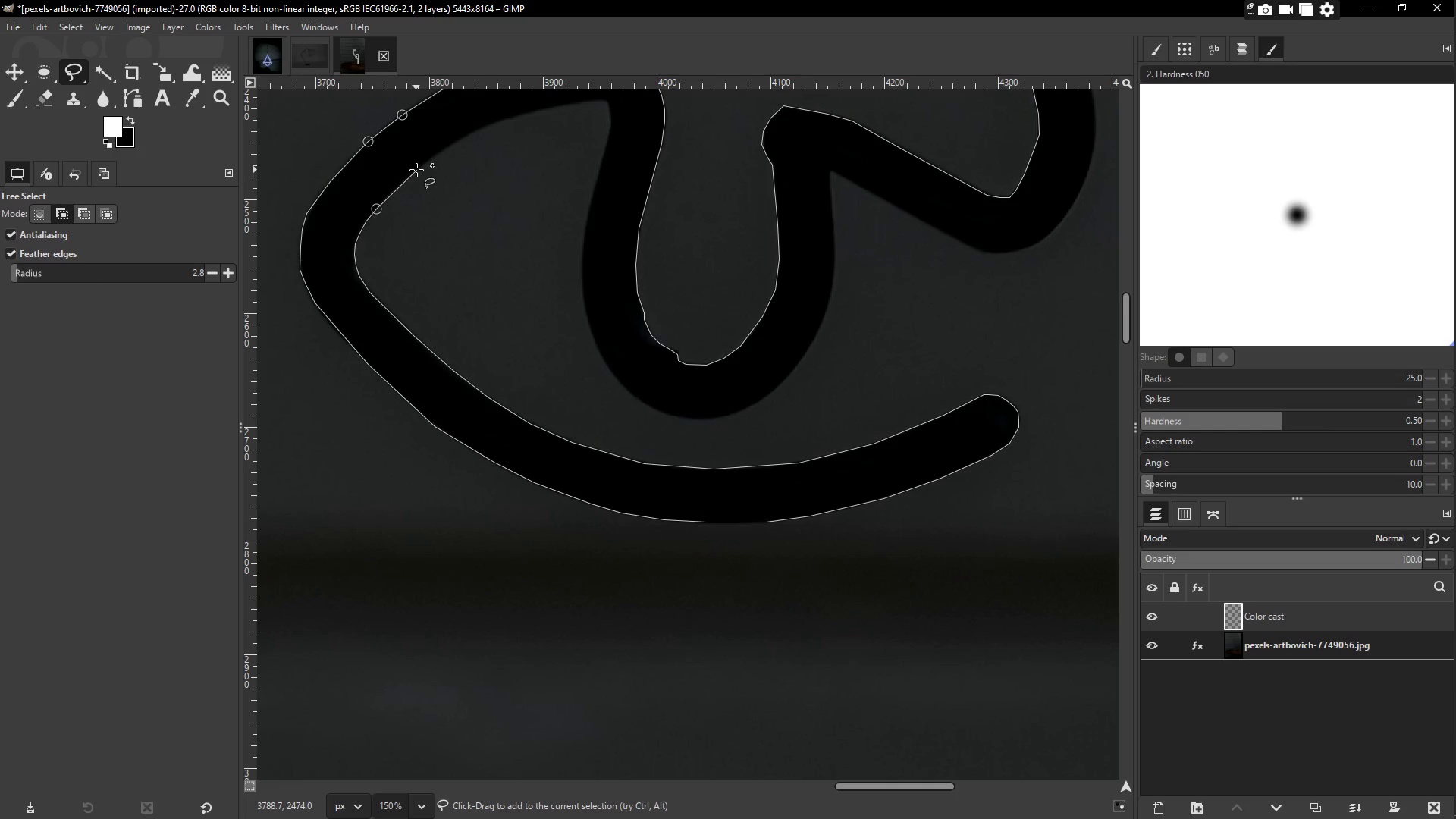 
left_click([416, 170])
 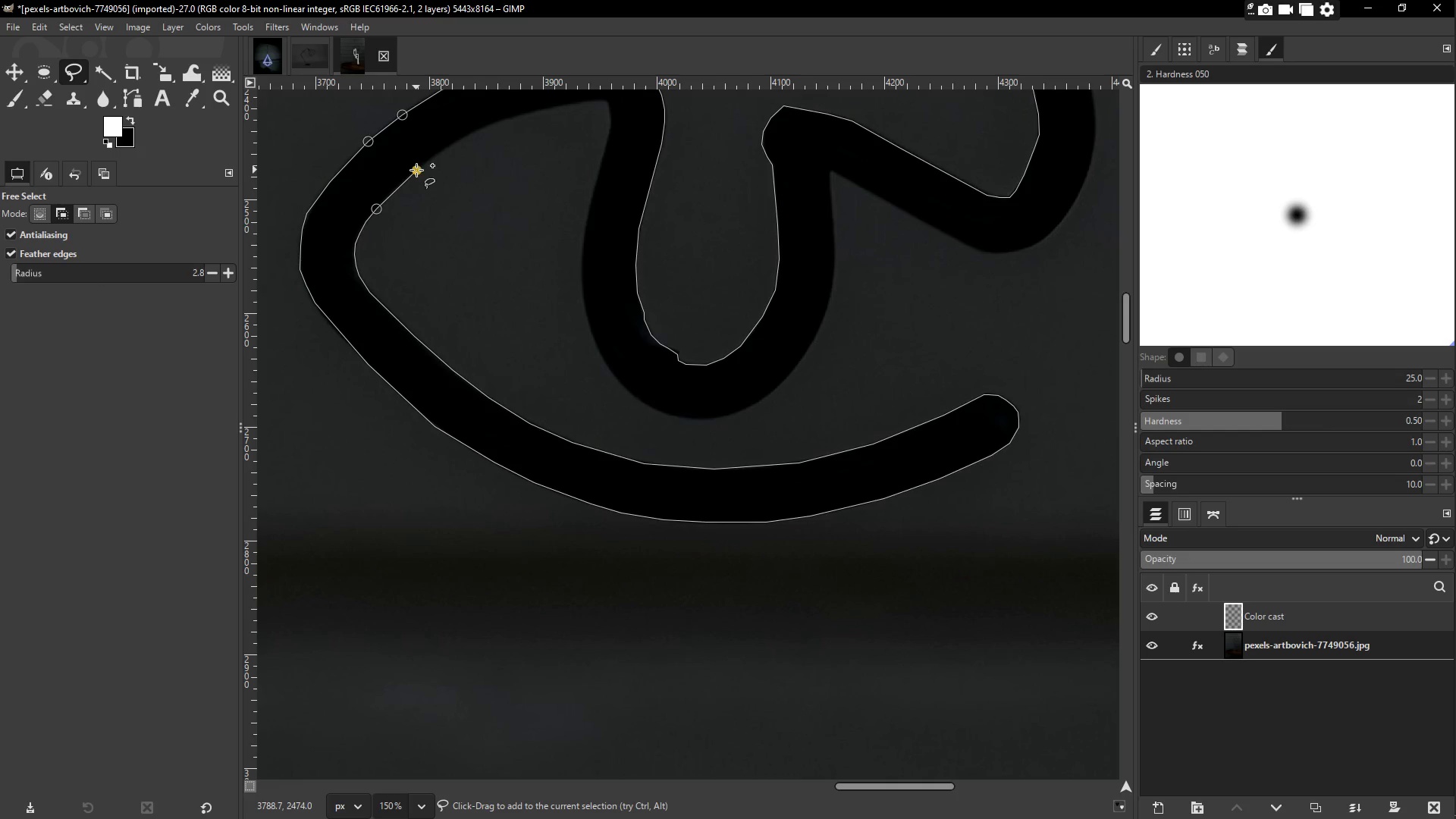 
hold_key(key=Space, duration=0.67)
 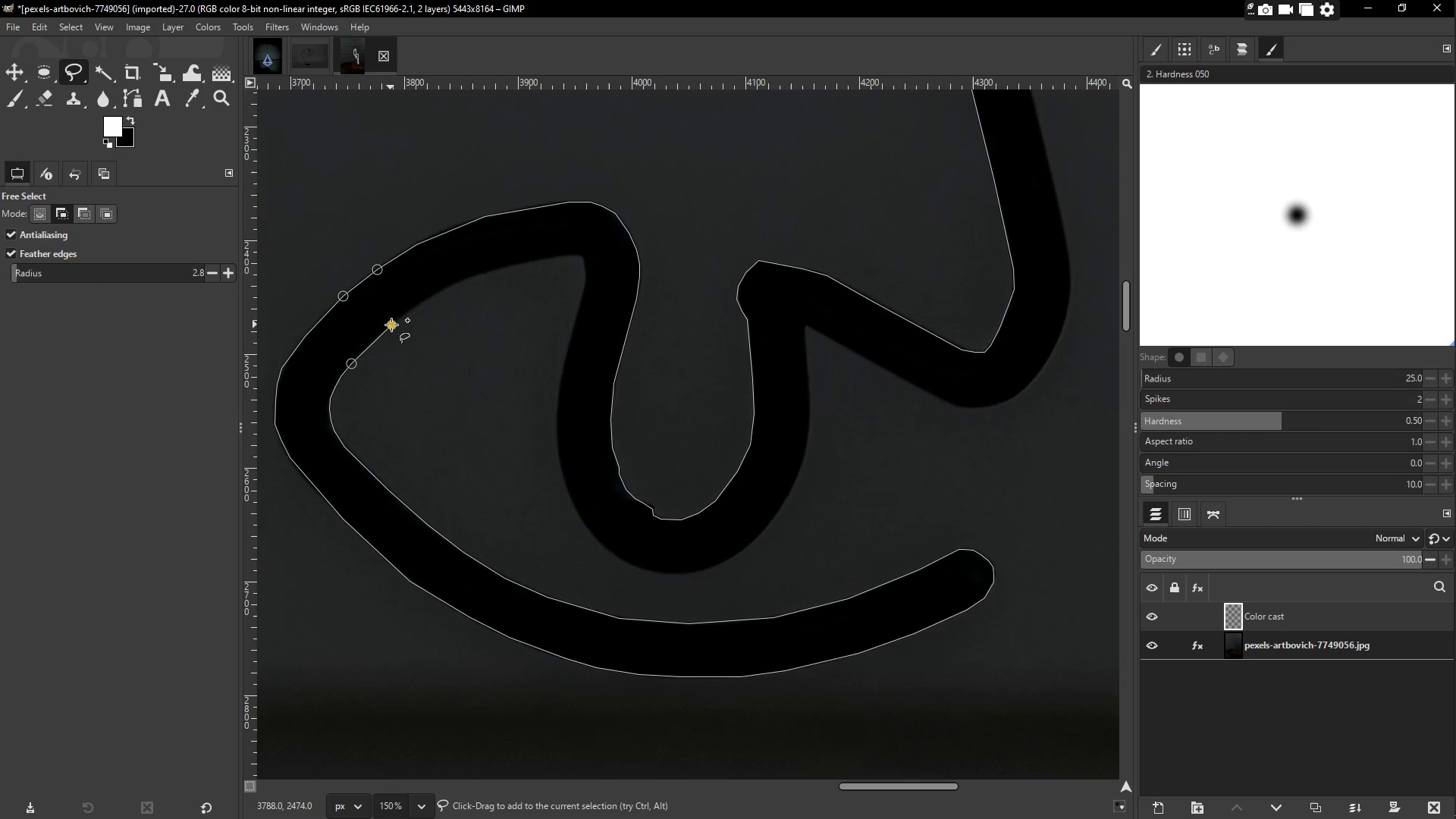 
wait(9.36)
 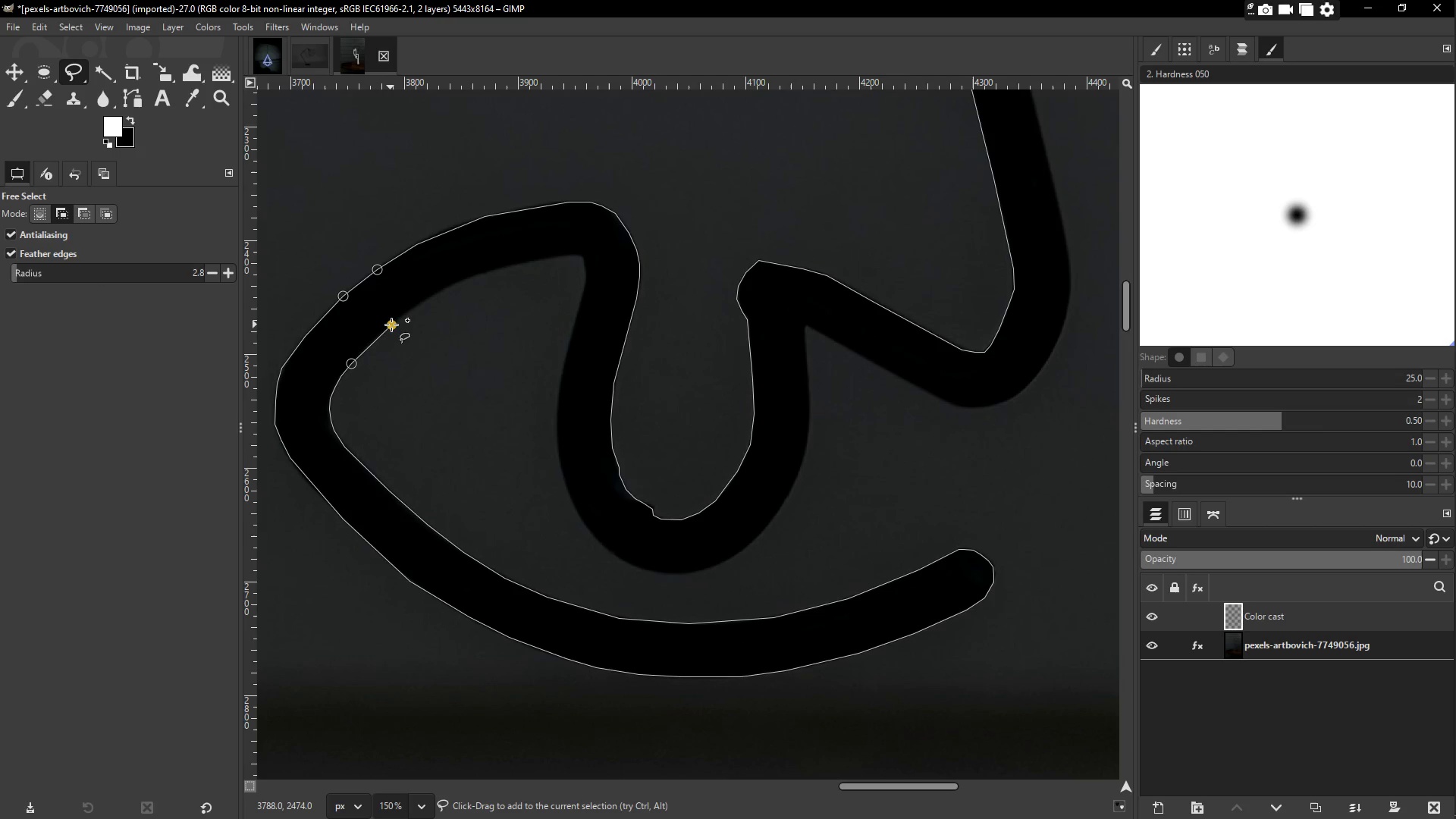 
left_click([422, 302])
 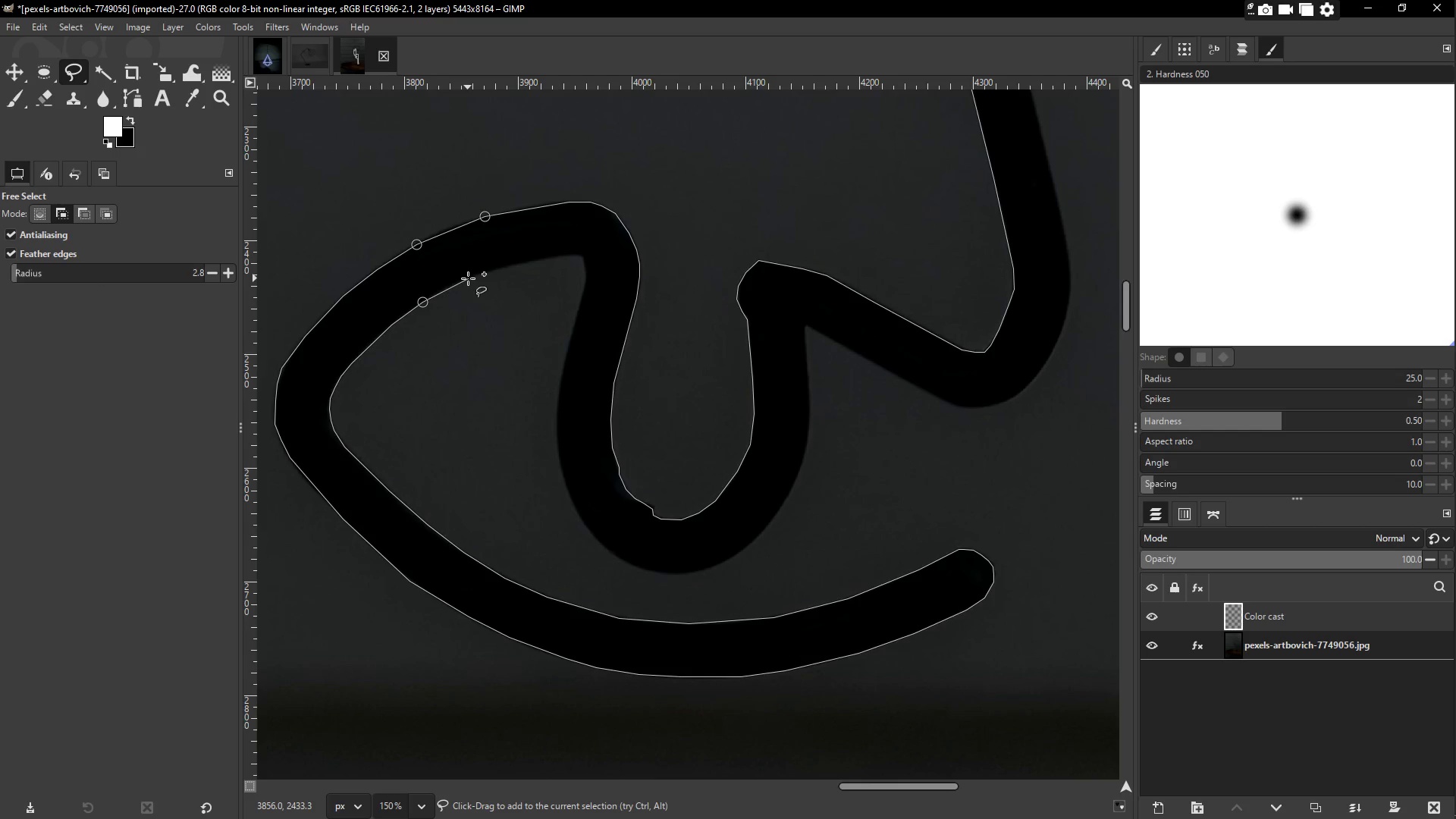 
left_click([468, 278])
 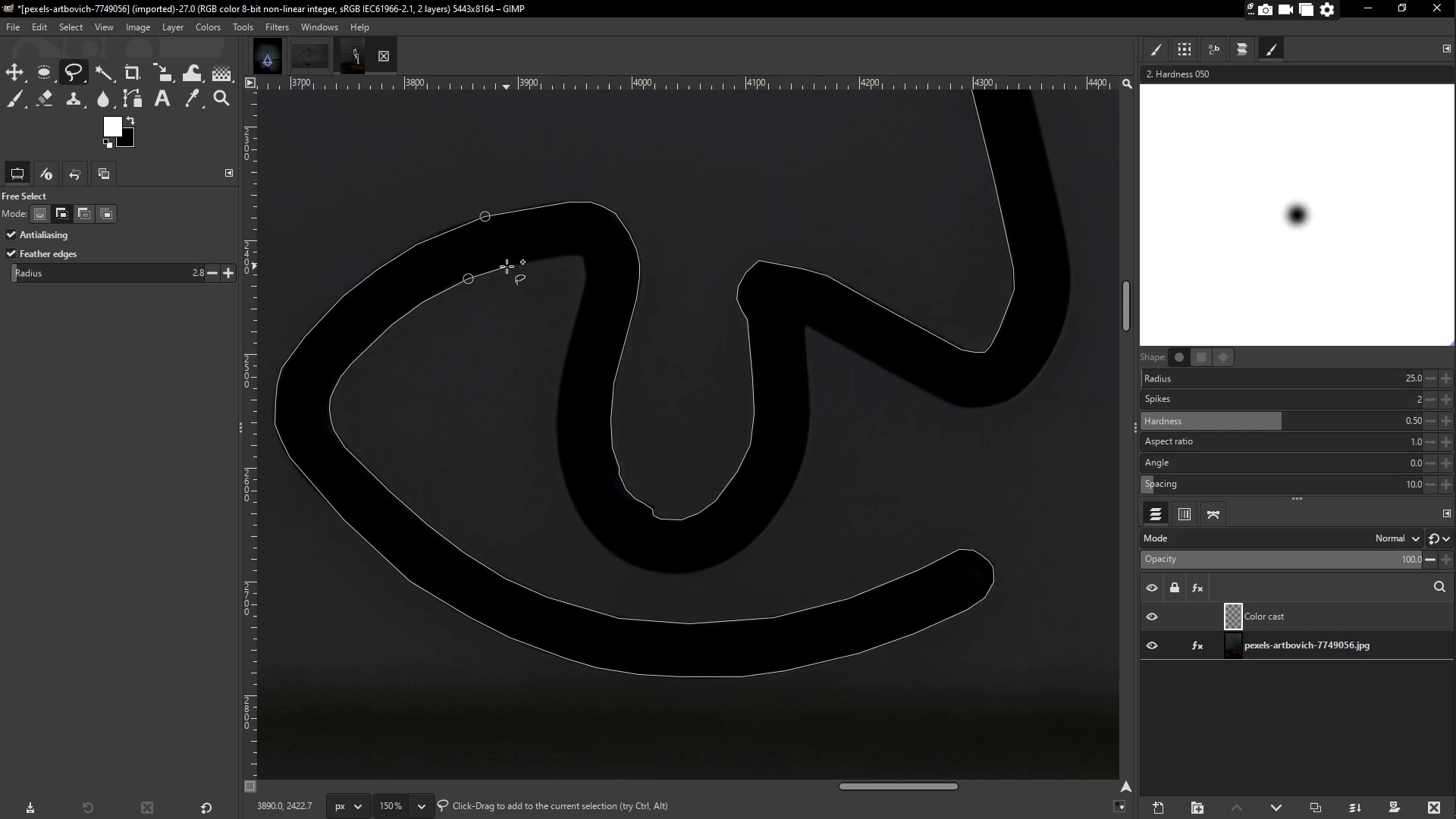 
left_click([507, 266])
 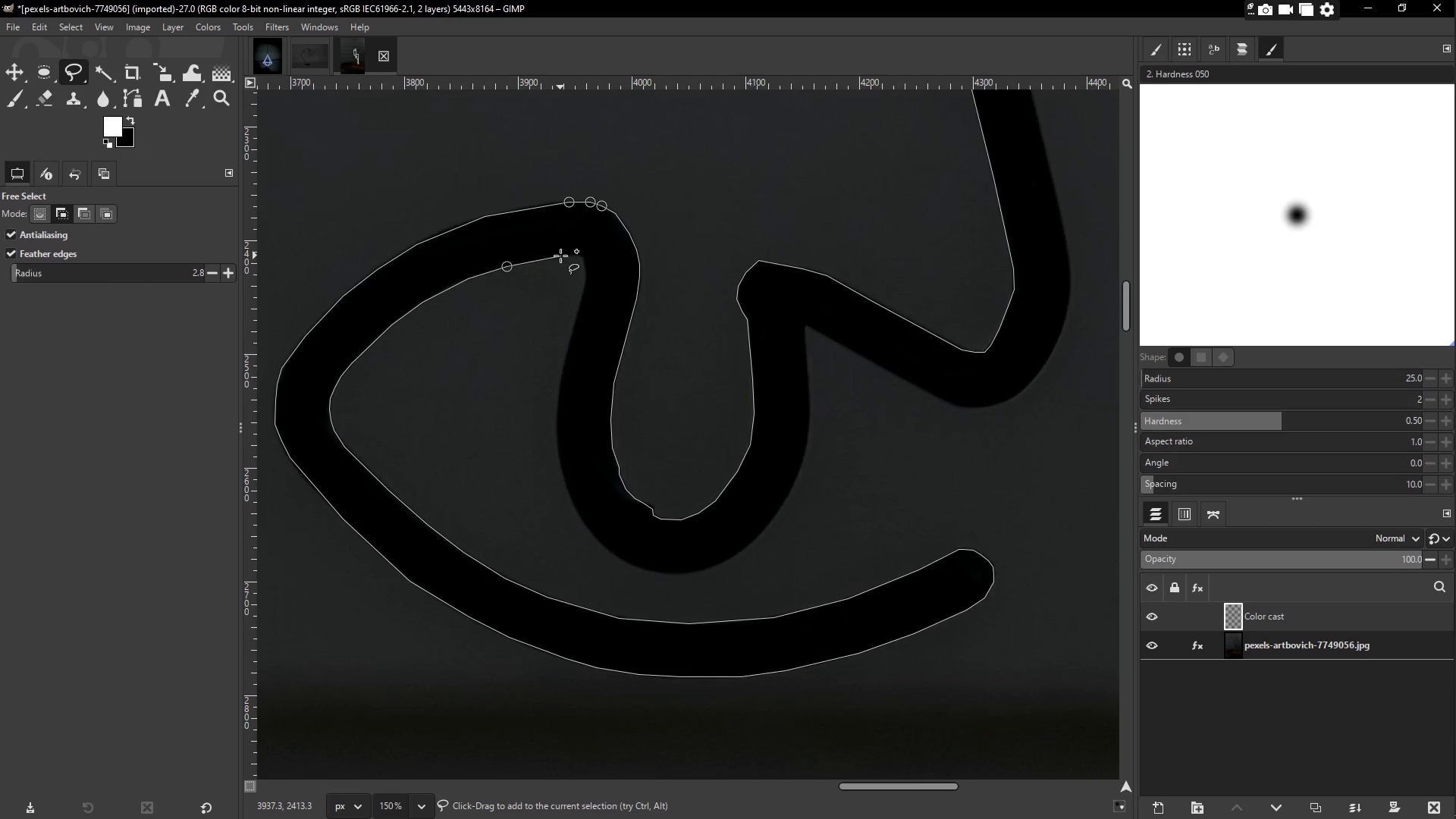 
left_click([559, 256])
 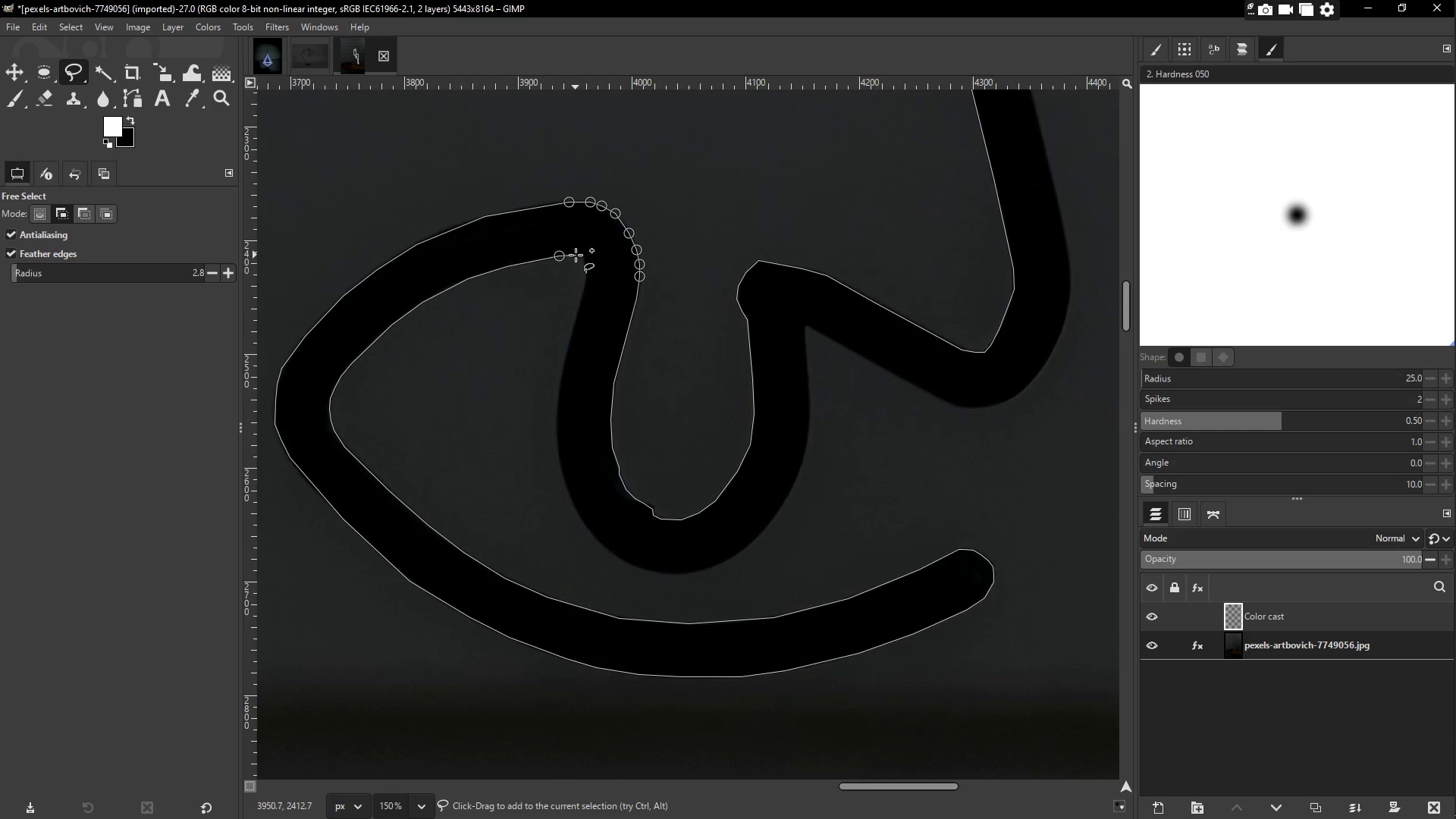 
left_click([577, 255])
 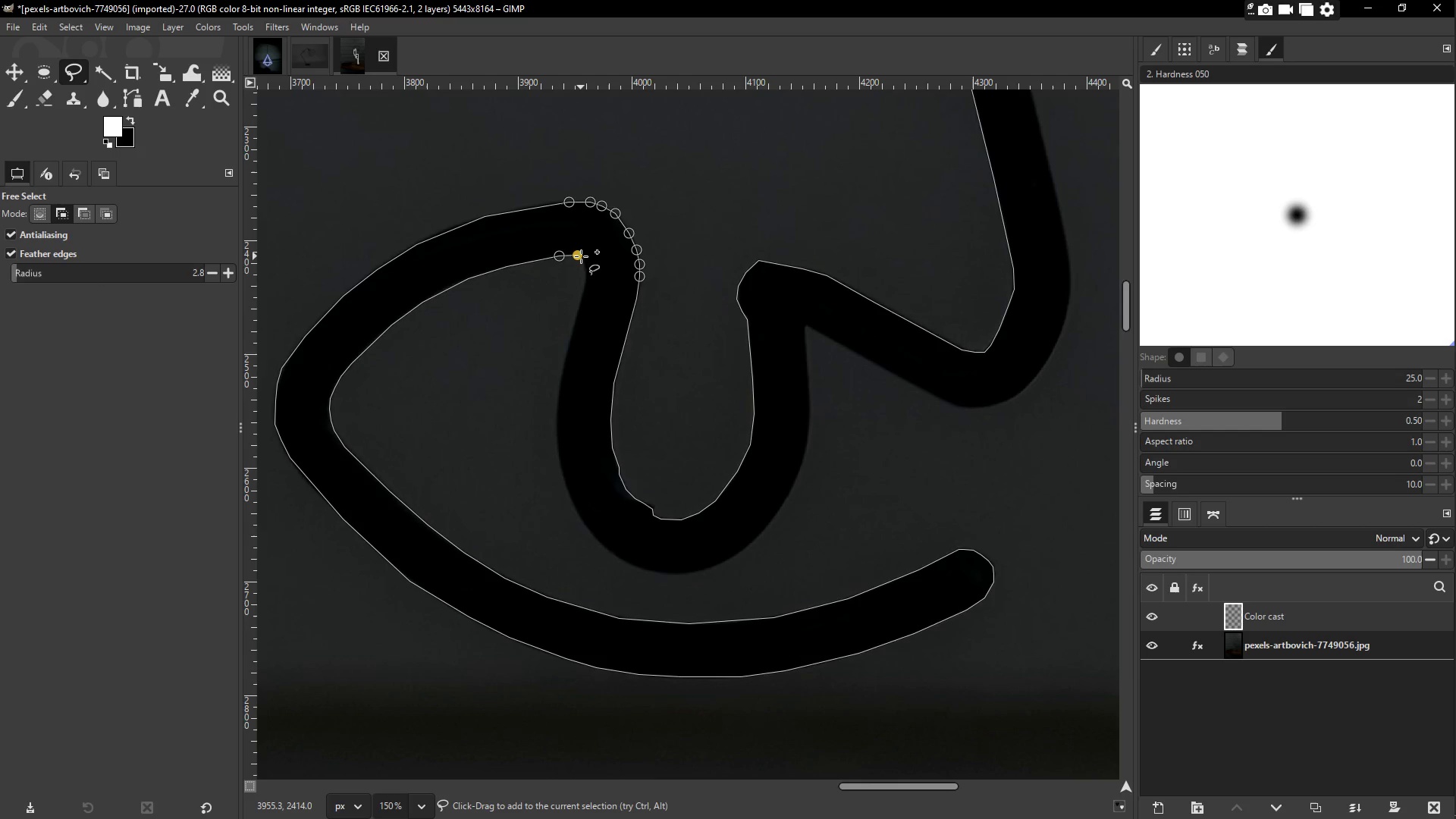 
left_click([581, 256])
 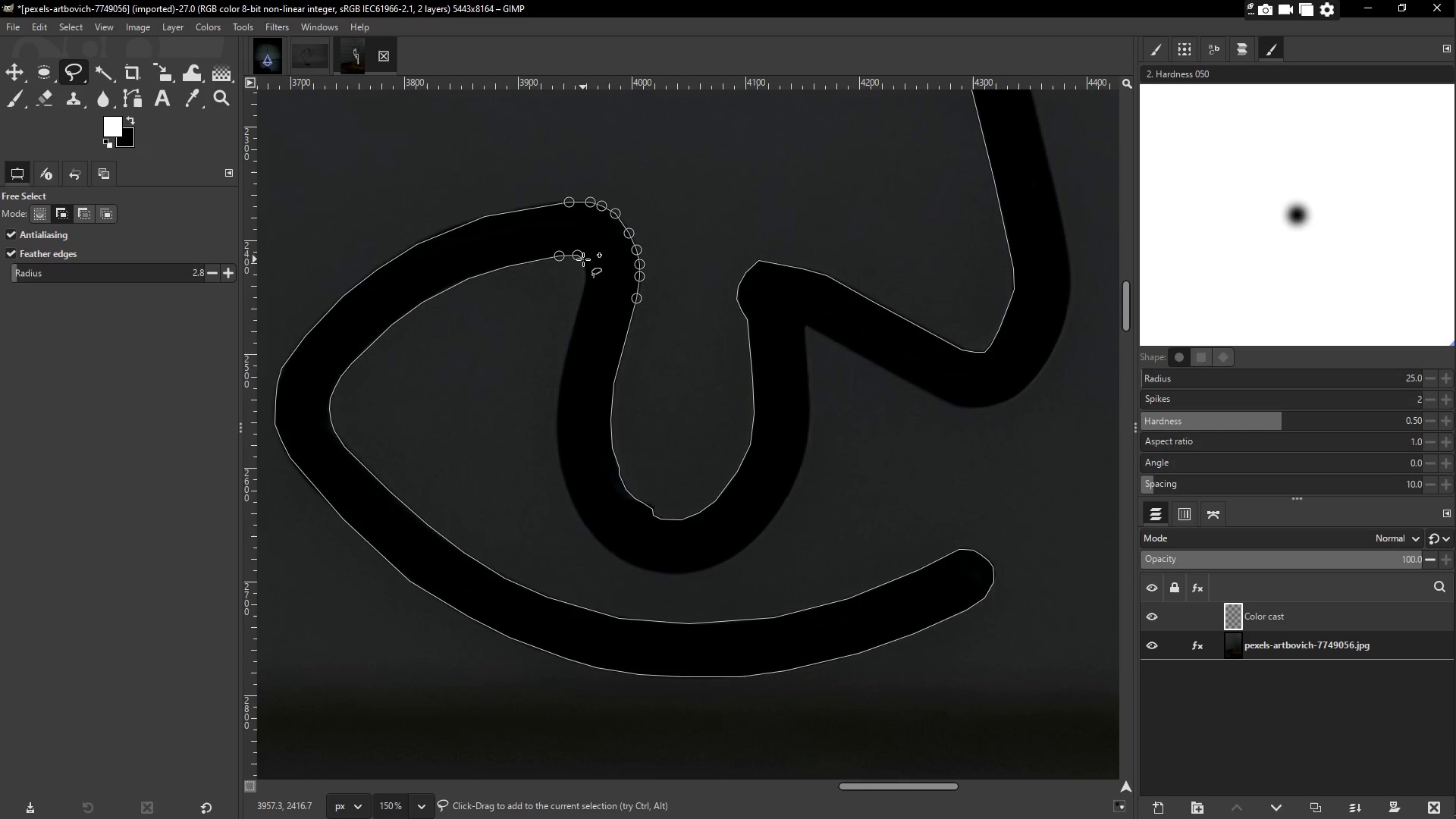 
left_click([583, 259])
 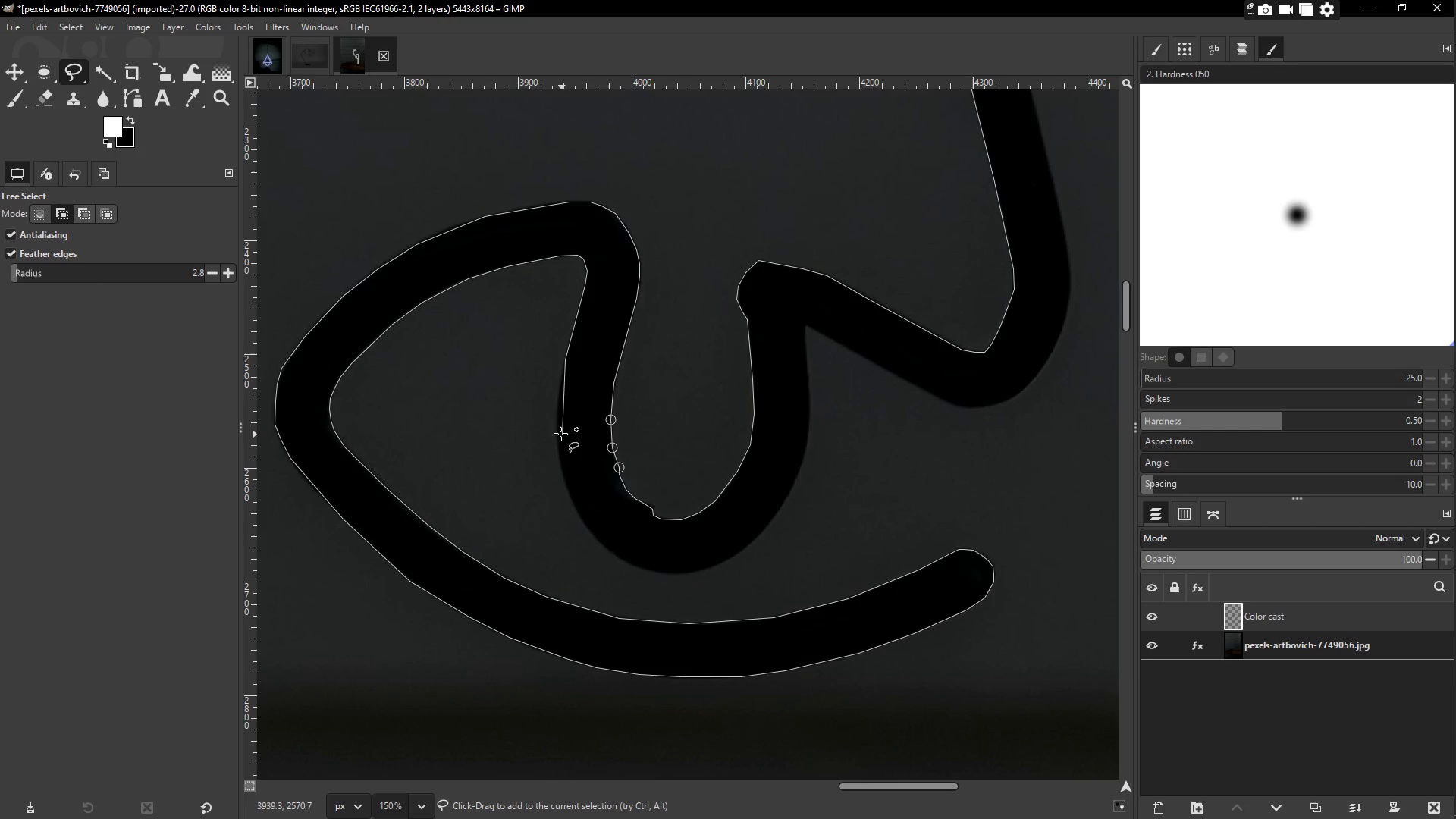 
left_click([560, 388])
 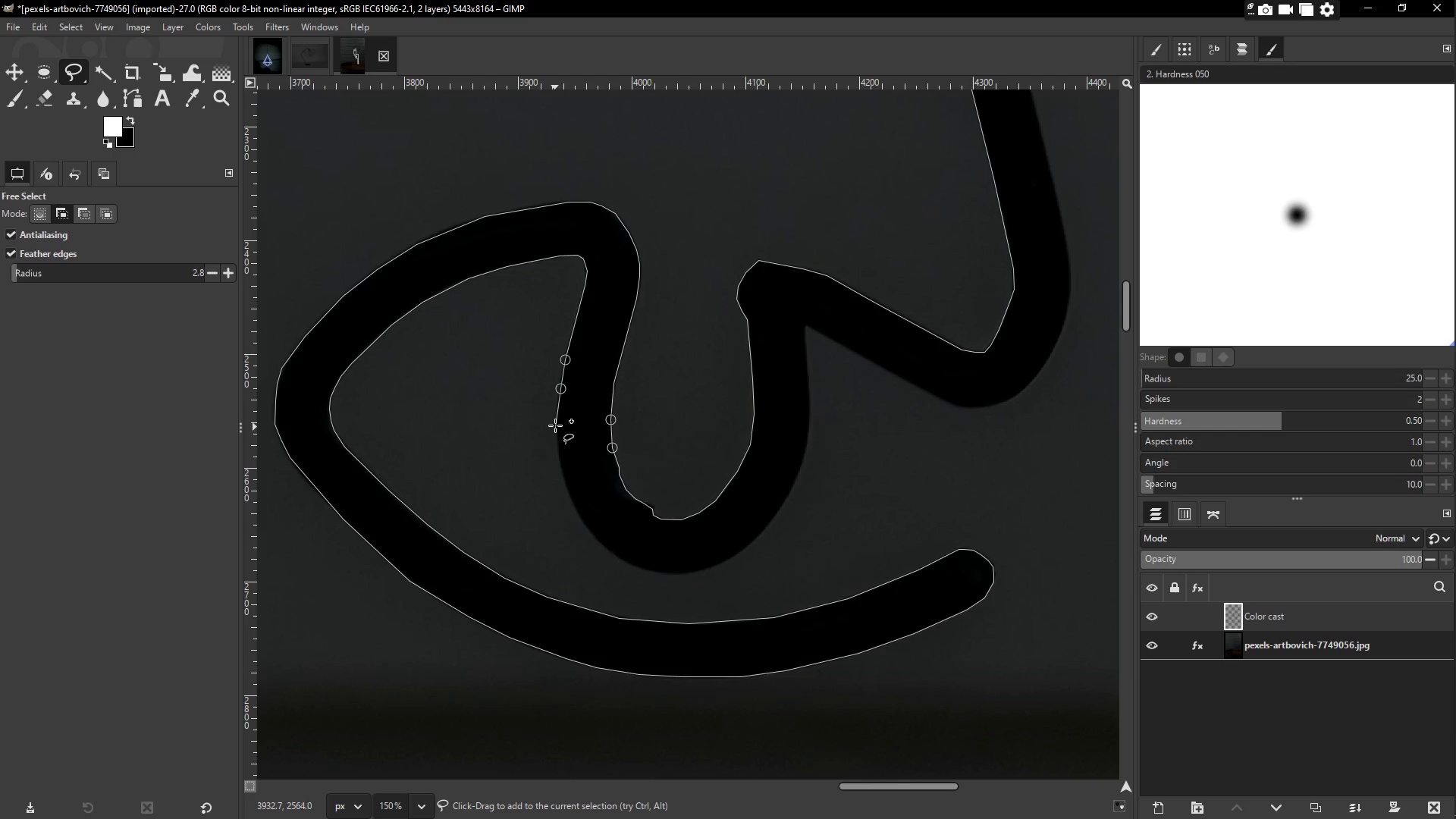 
left_click([556, 425])
 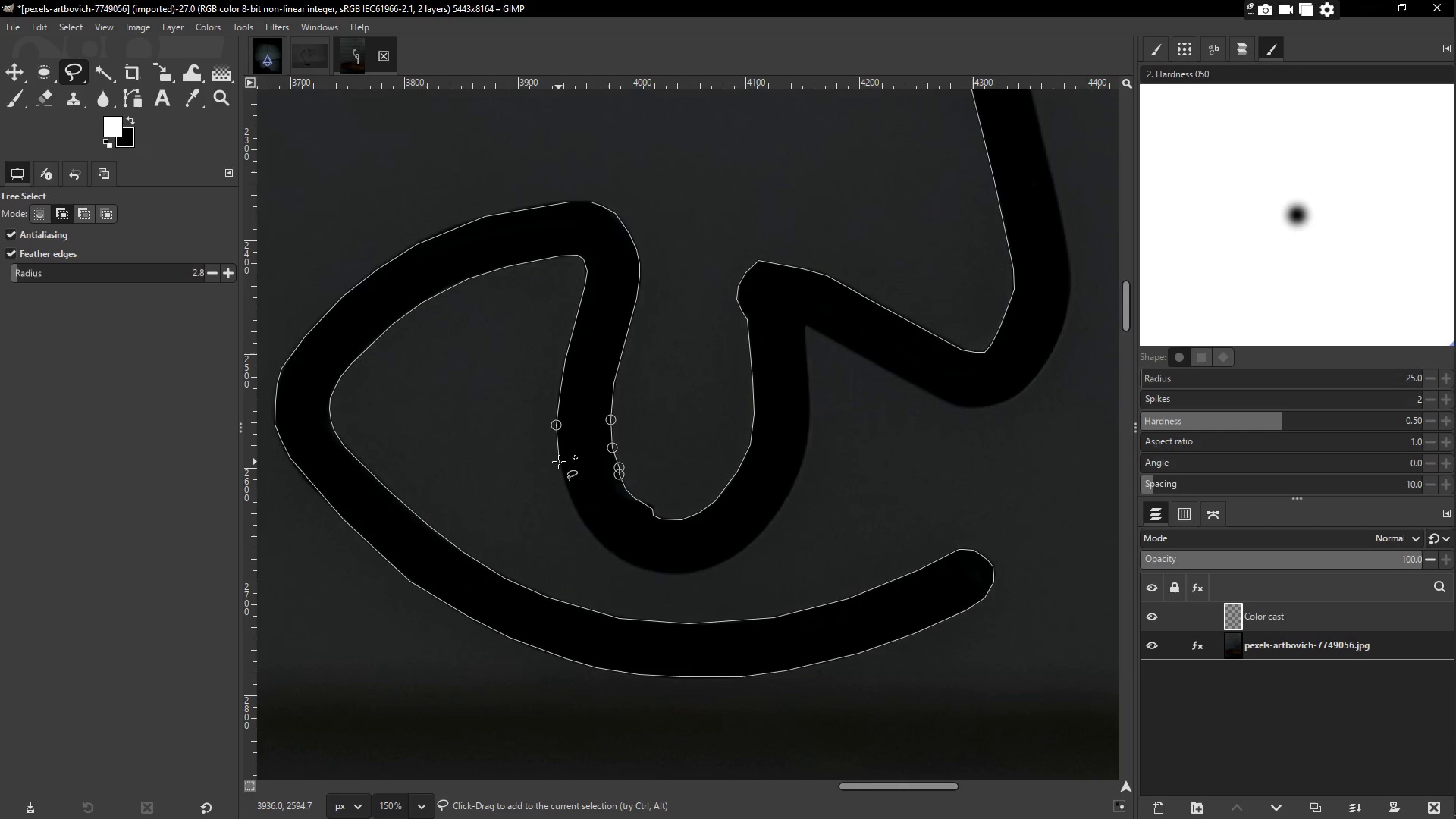 
left_click([557, 460])
 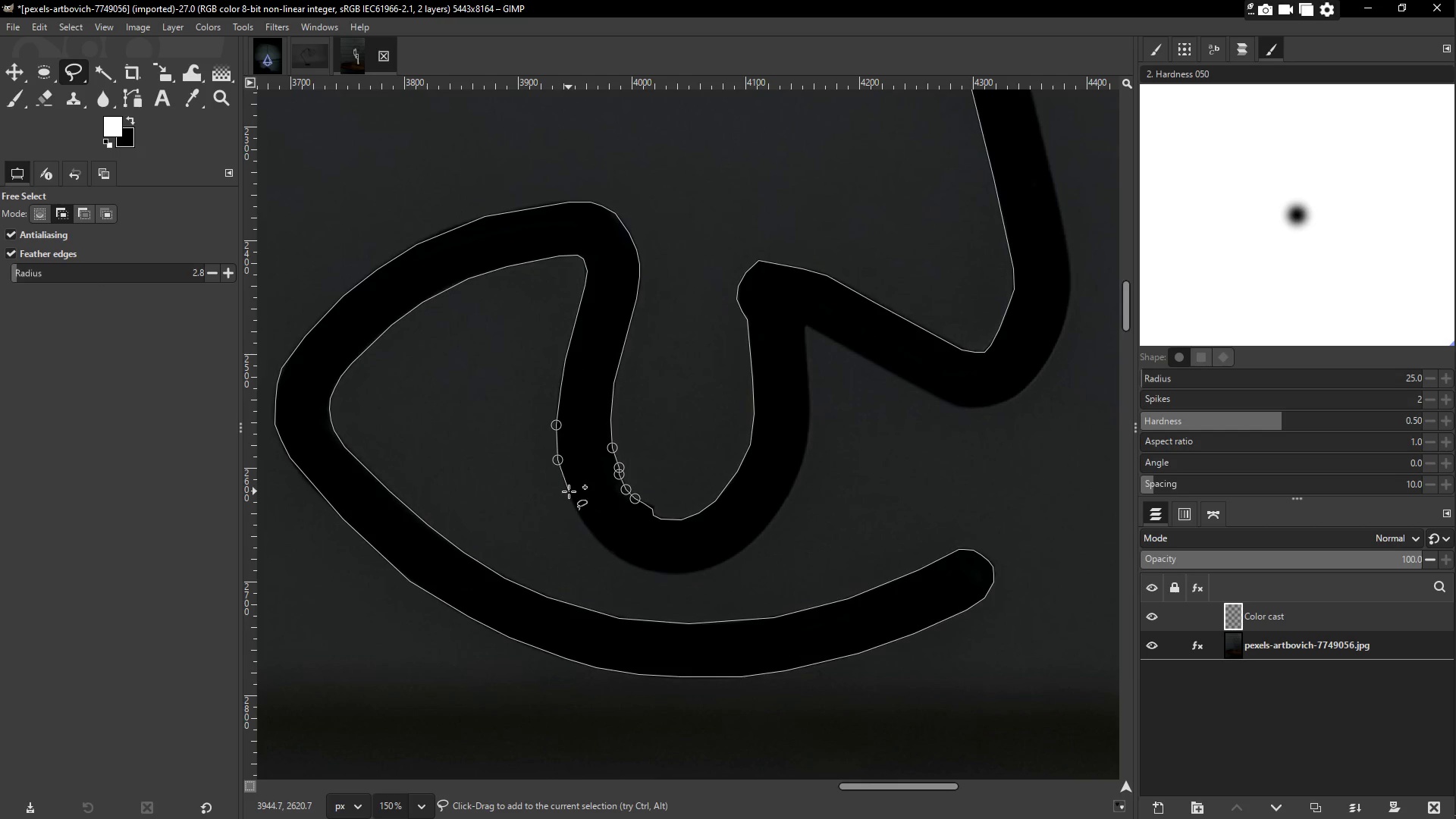 
left_click([569, 491])
 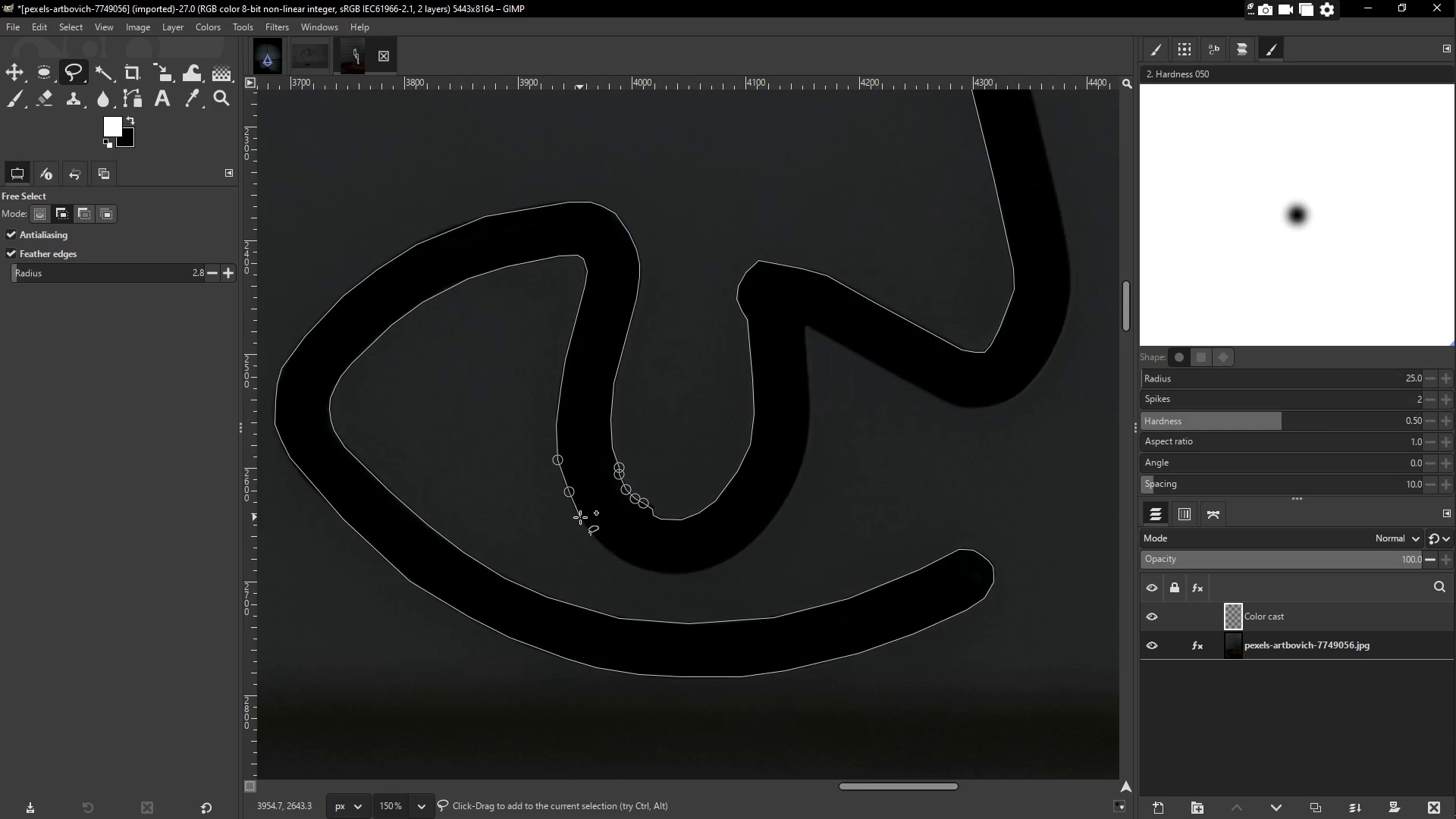 
left_click([584, 517])
 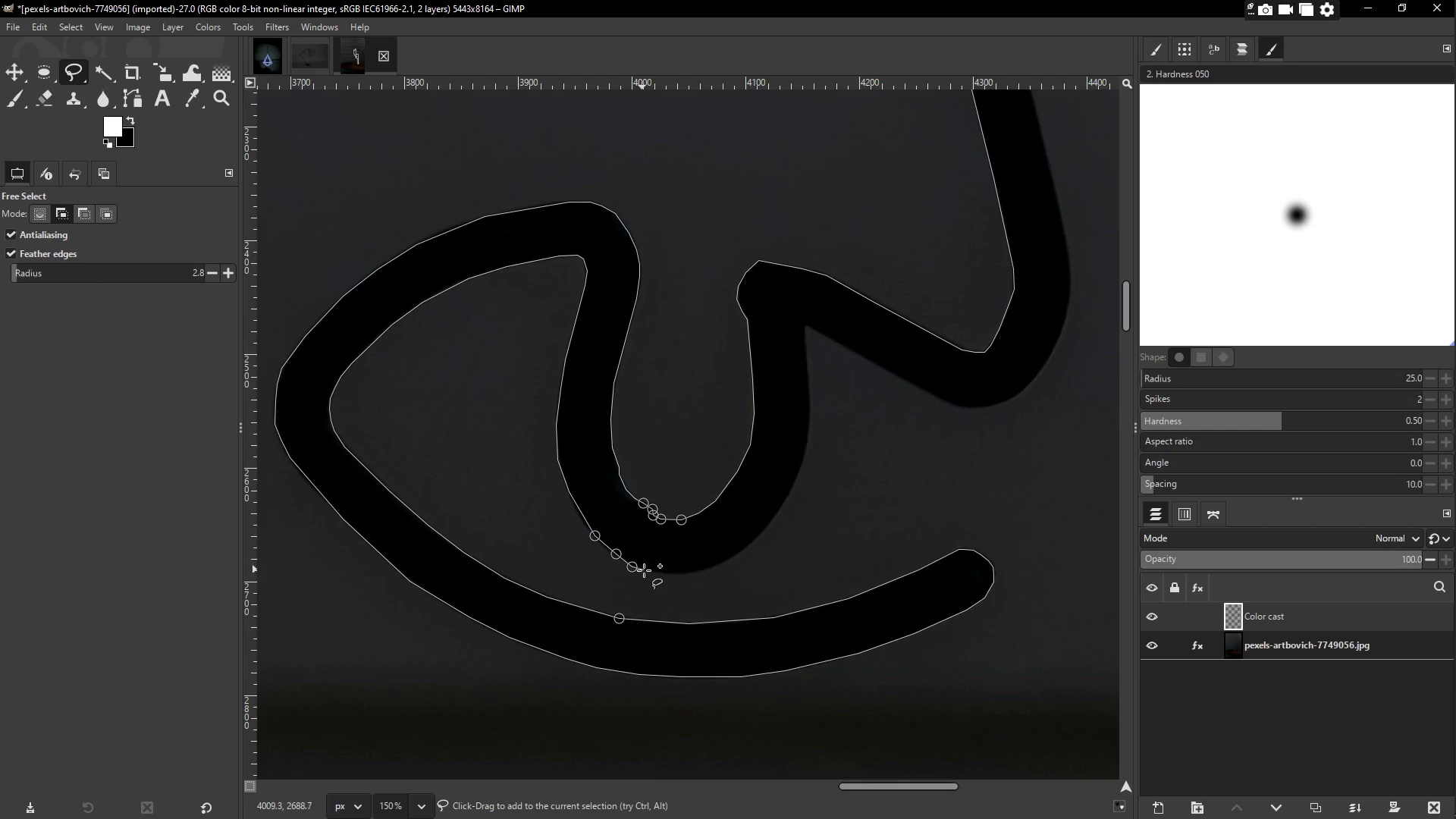 
left_click([666, 574])
 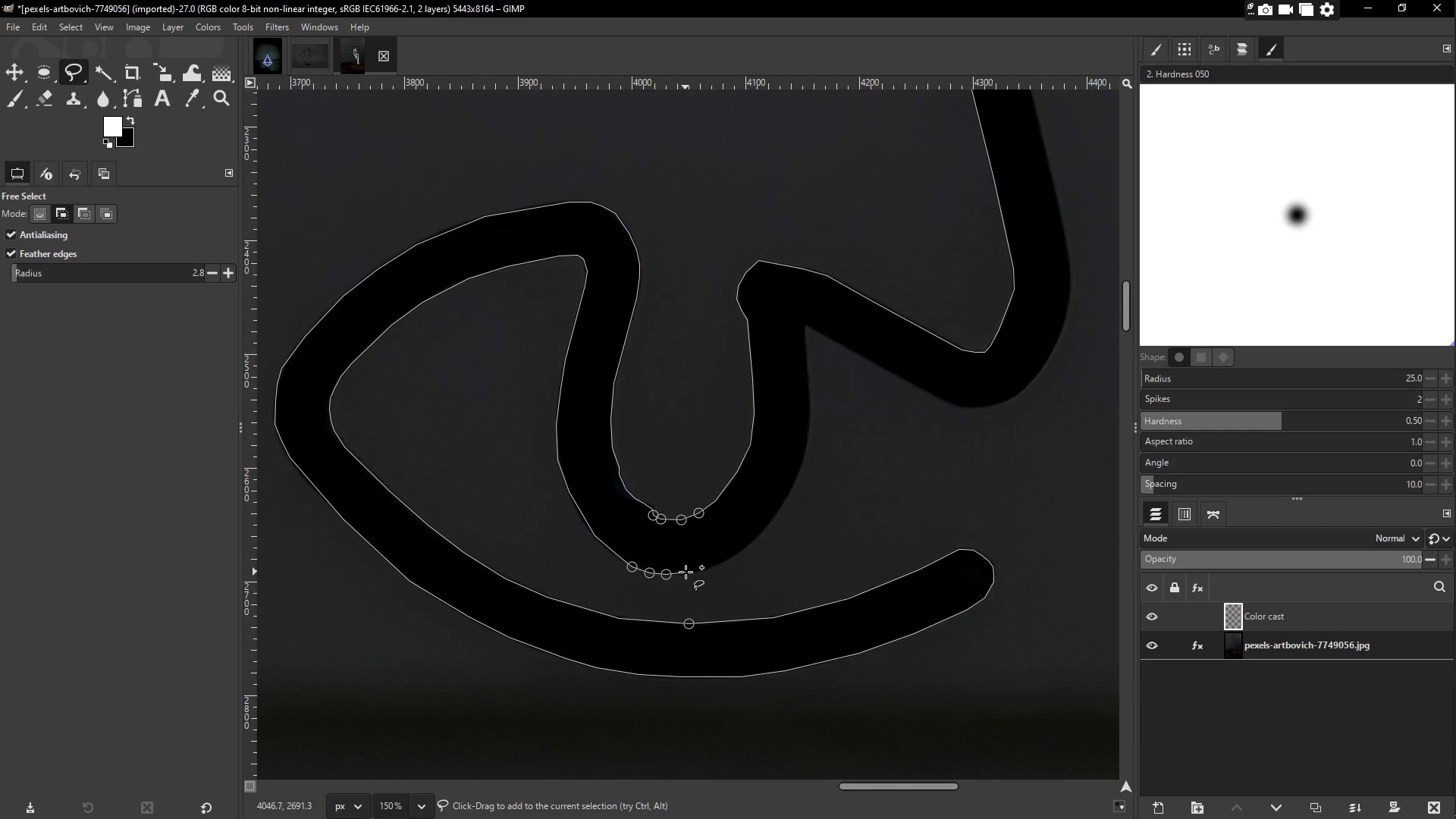 
left_click([688, 573])
 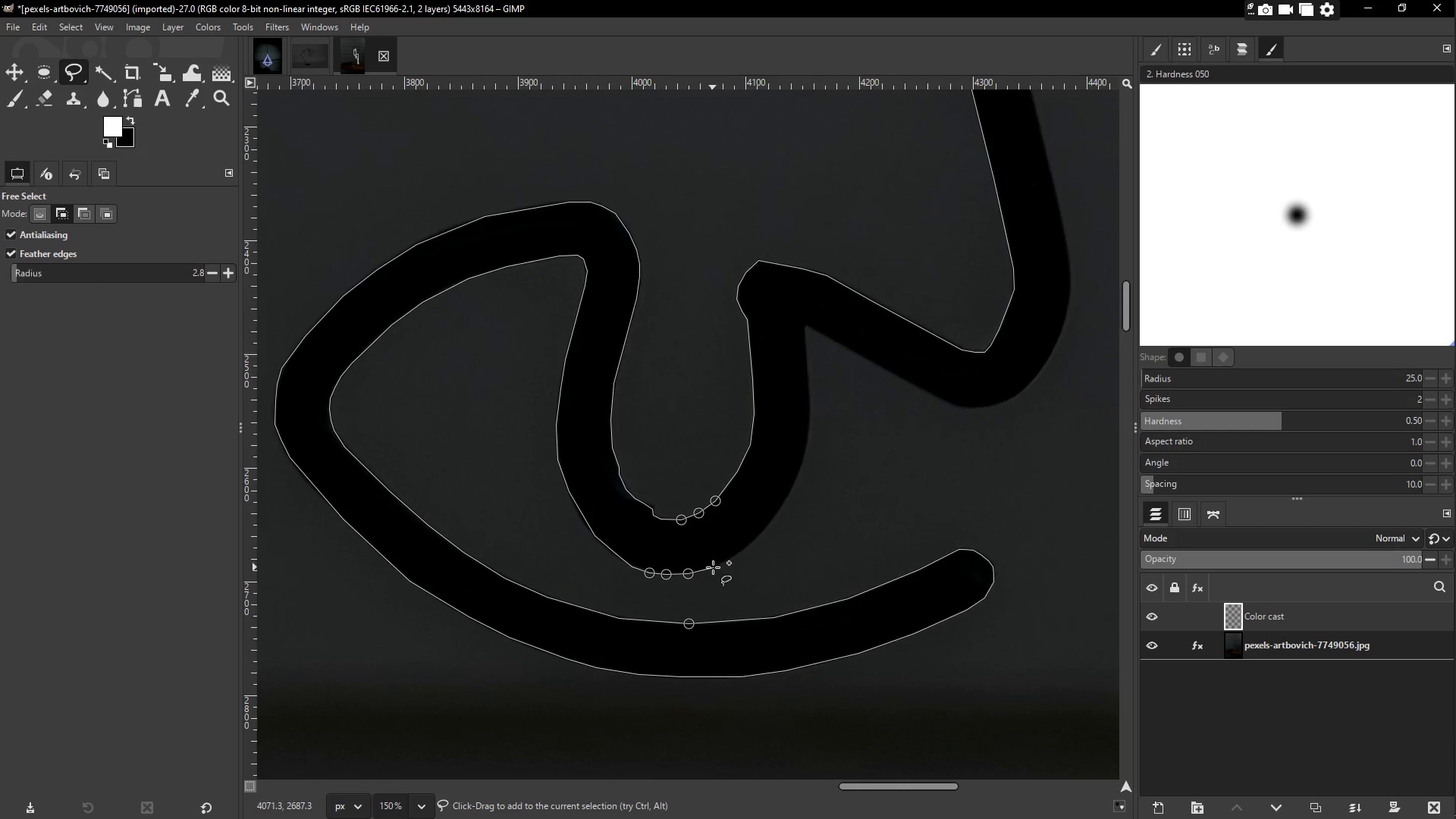 
left_click([713, 567])
 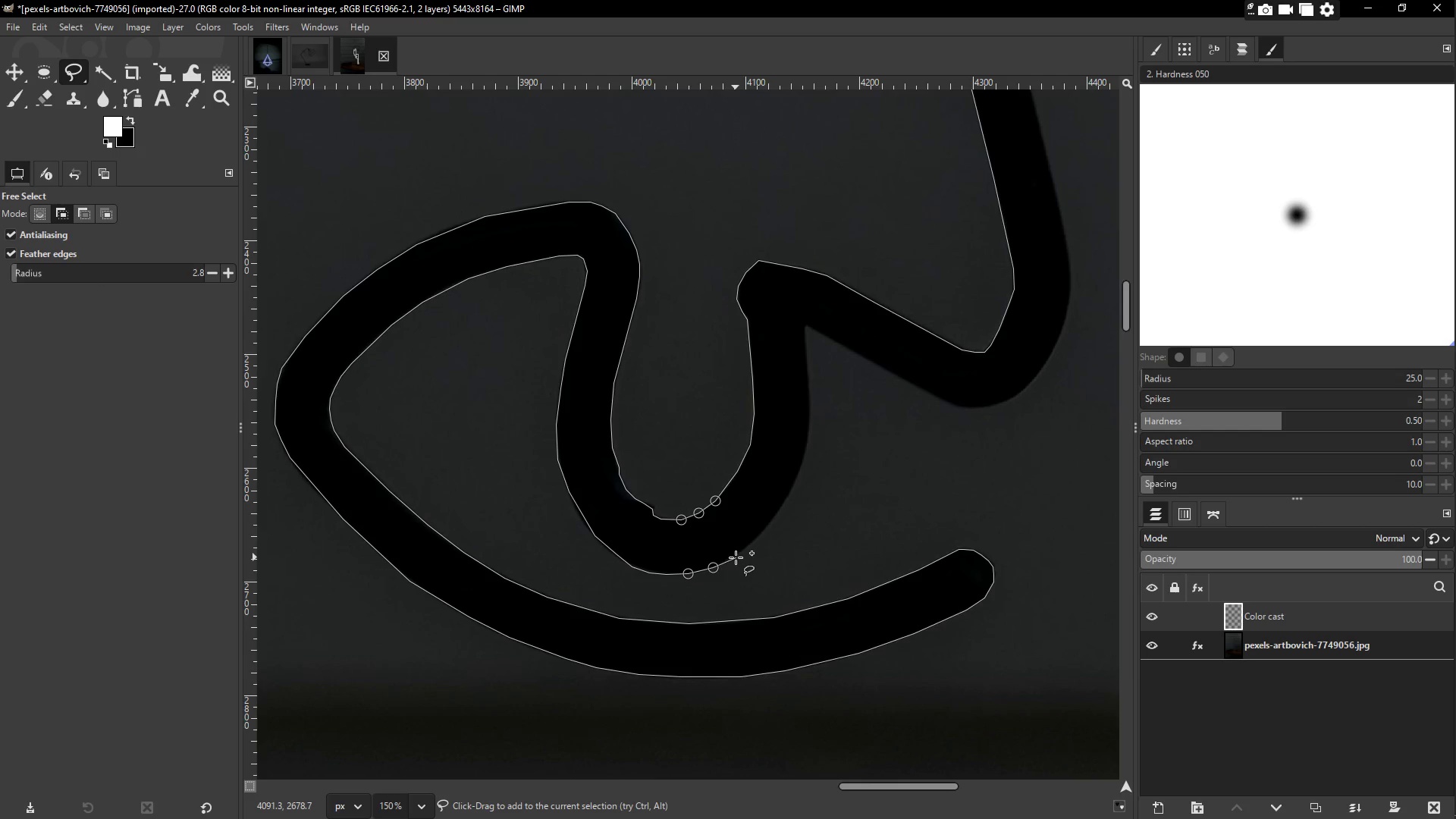 
left_click([734, 557])
 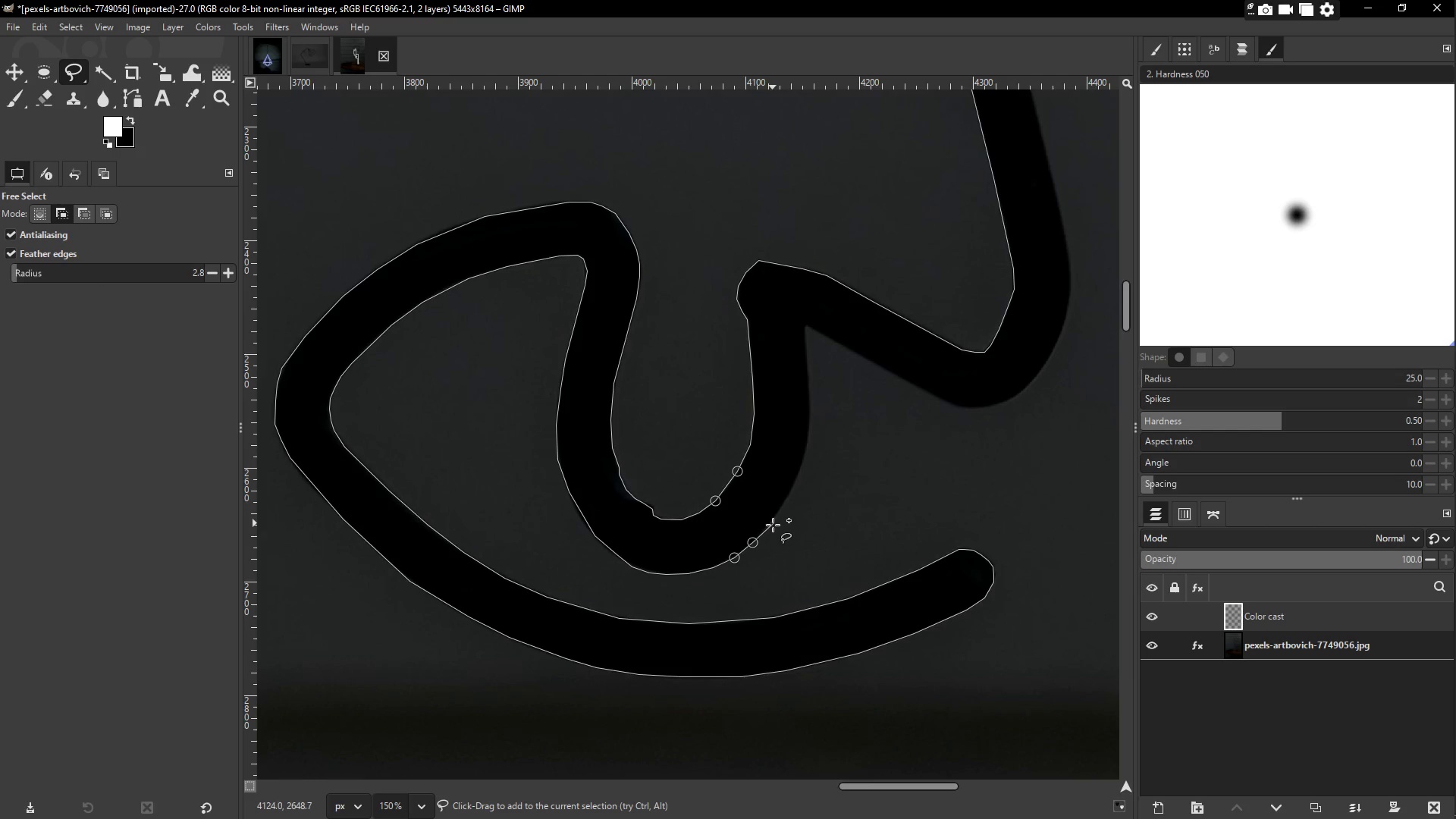 
left_click([769, 524])
 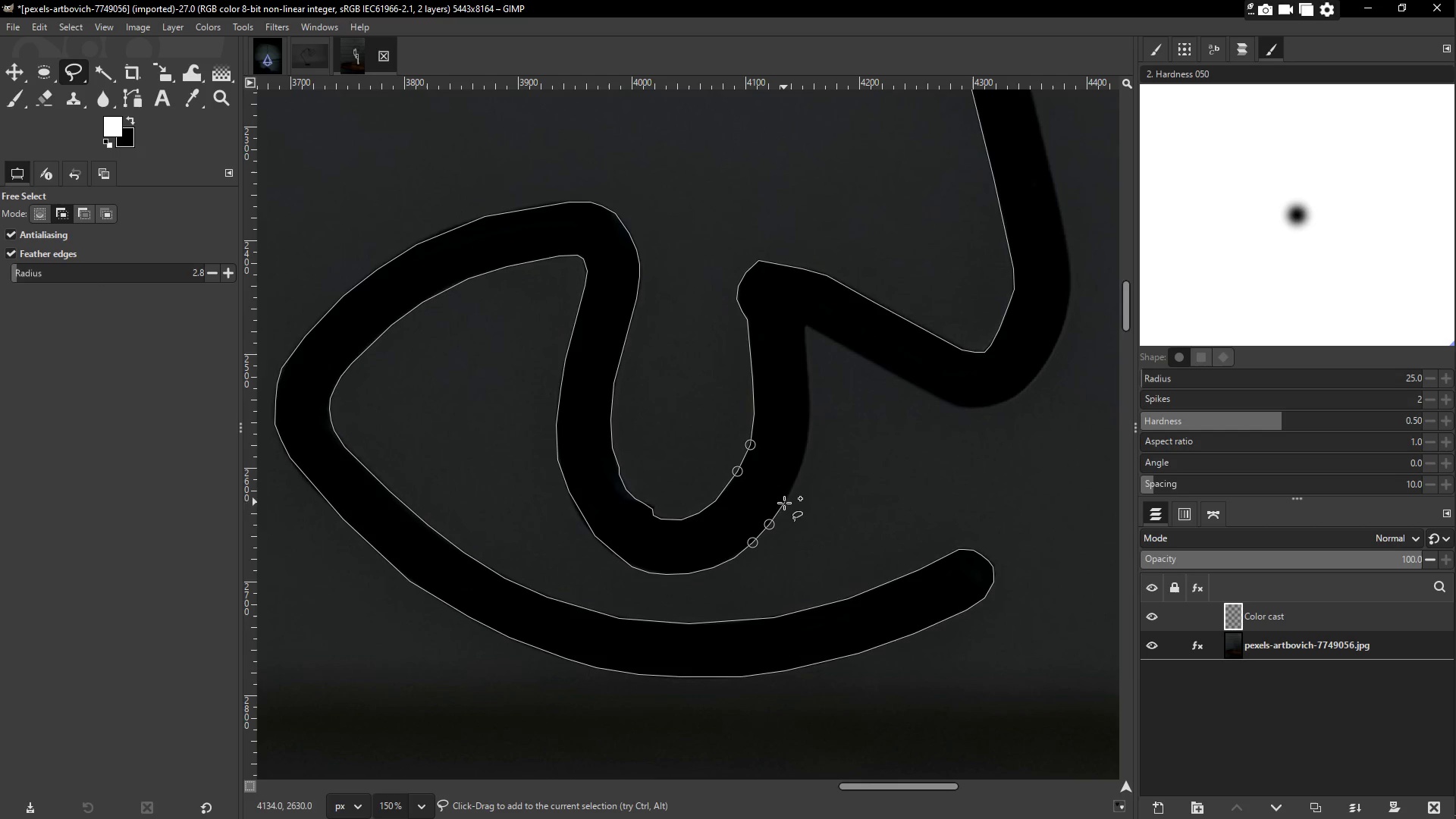 
left_click([783, 506])
 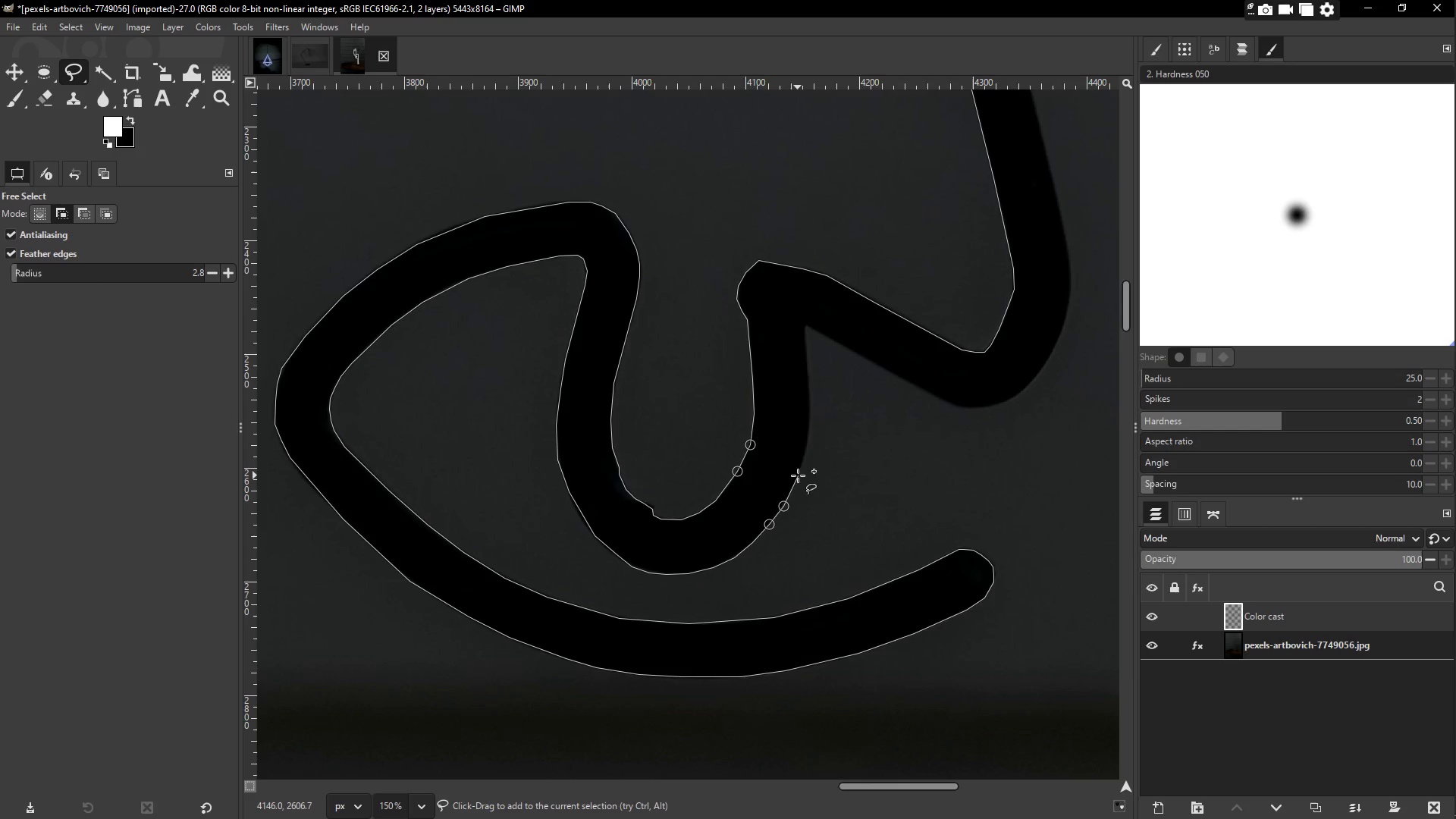 
left_click([798, 475])
 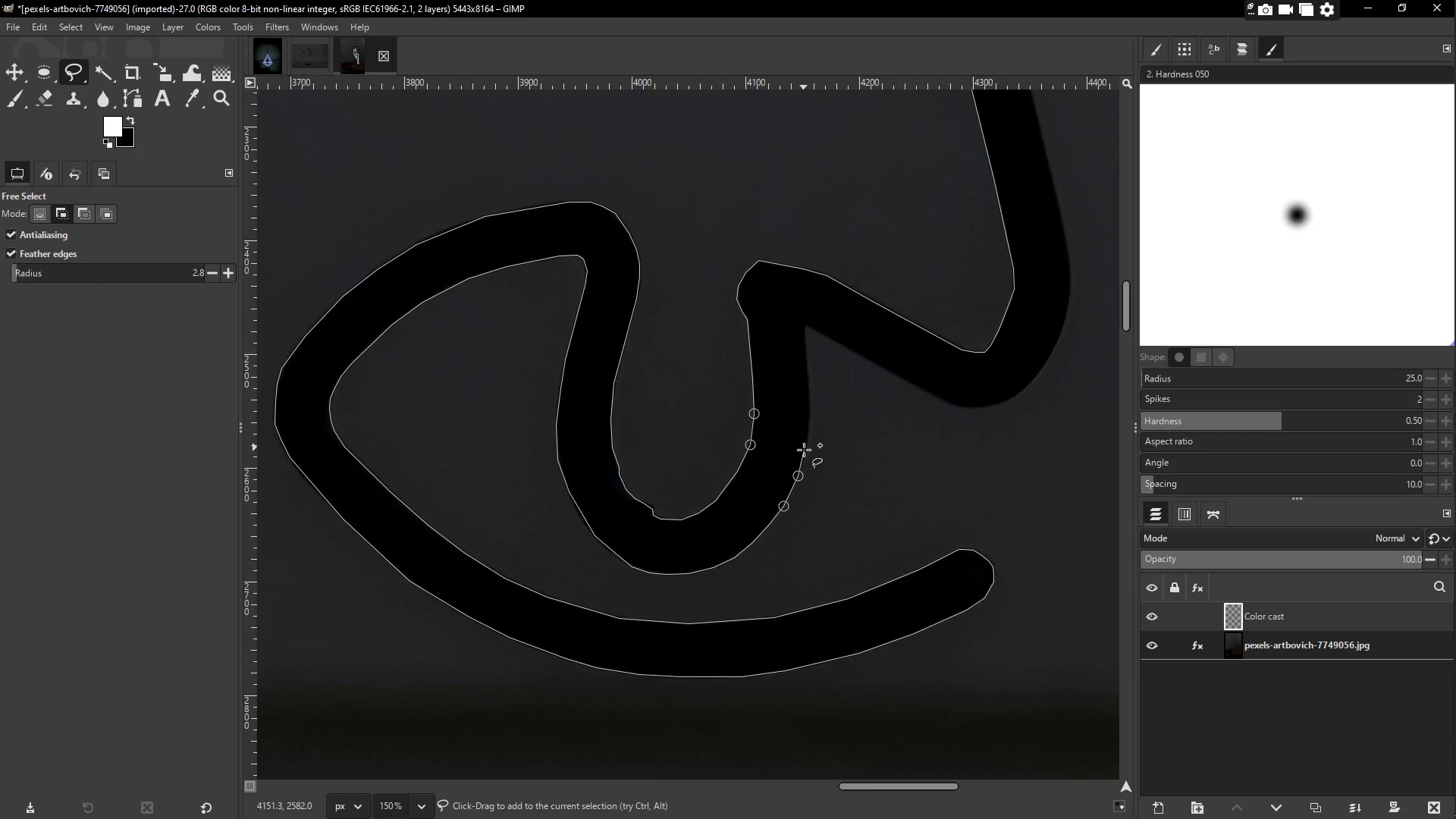 
left_click([805, 450])
 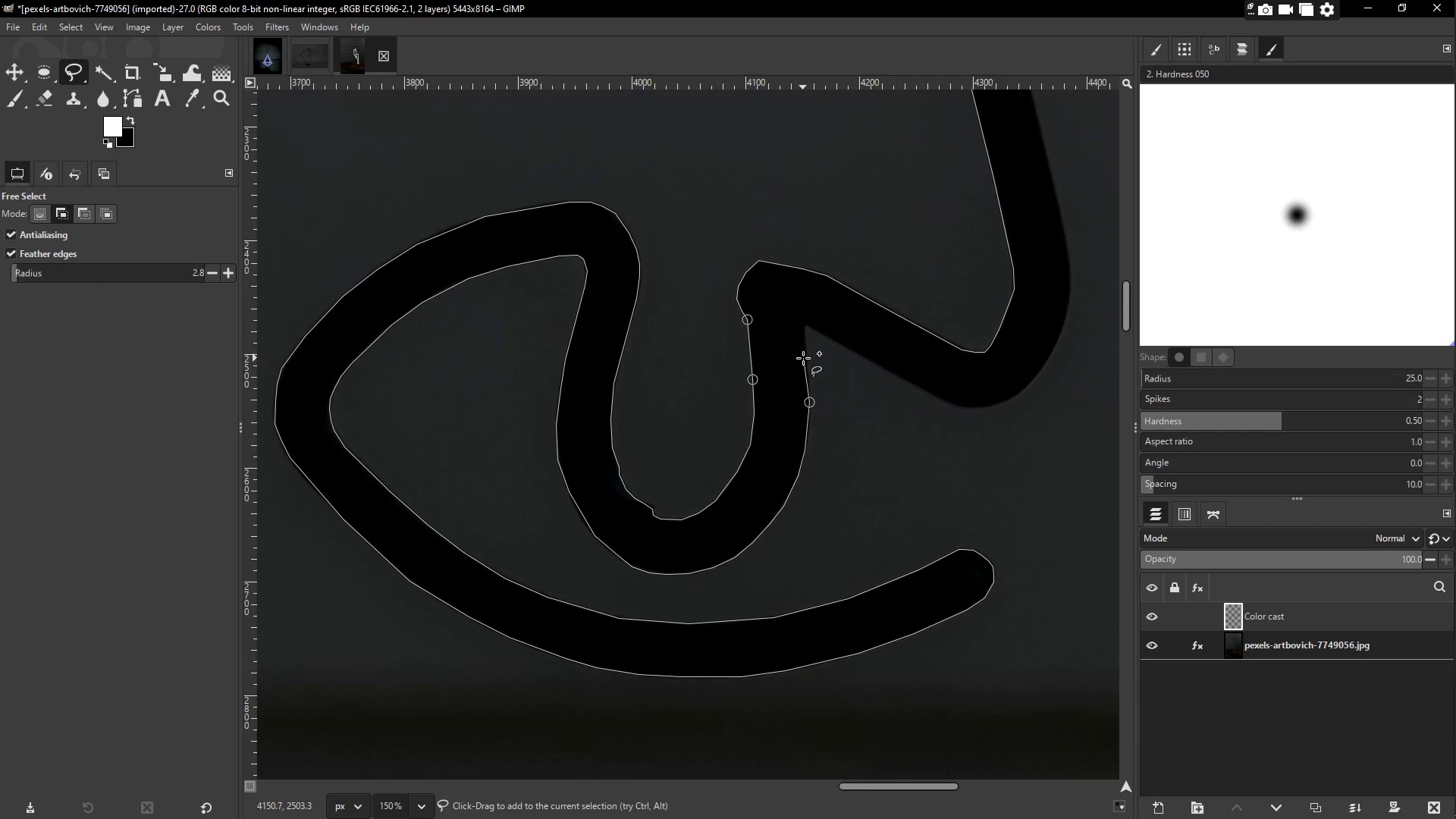 
left_click([806, 351])
 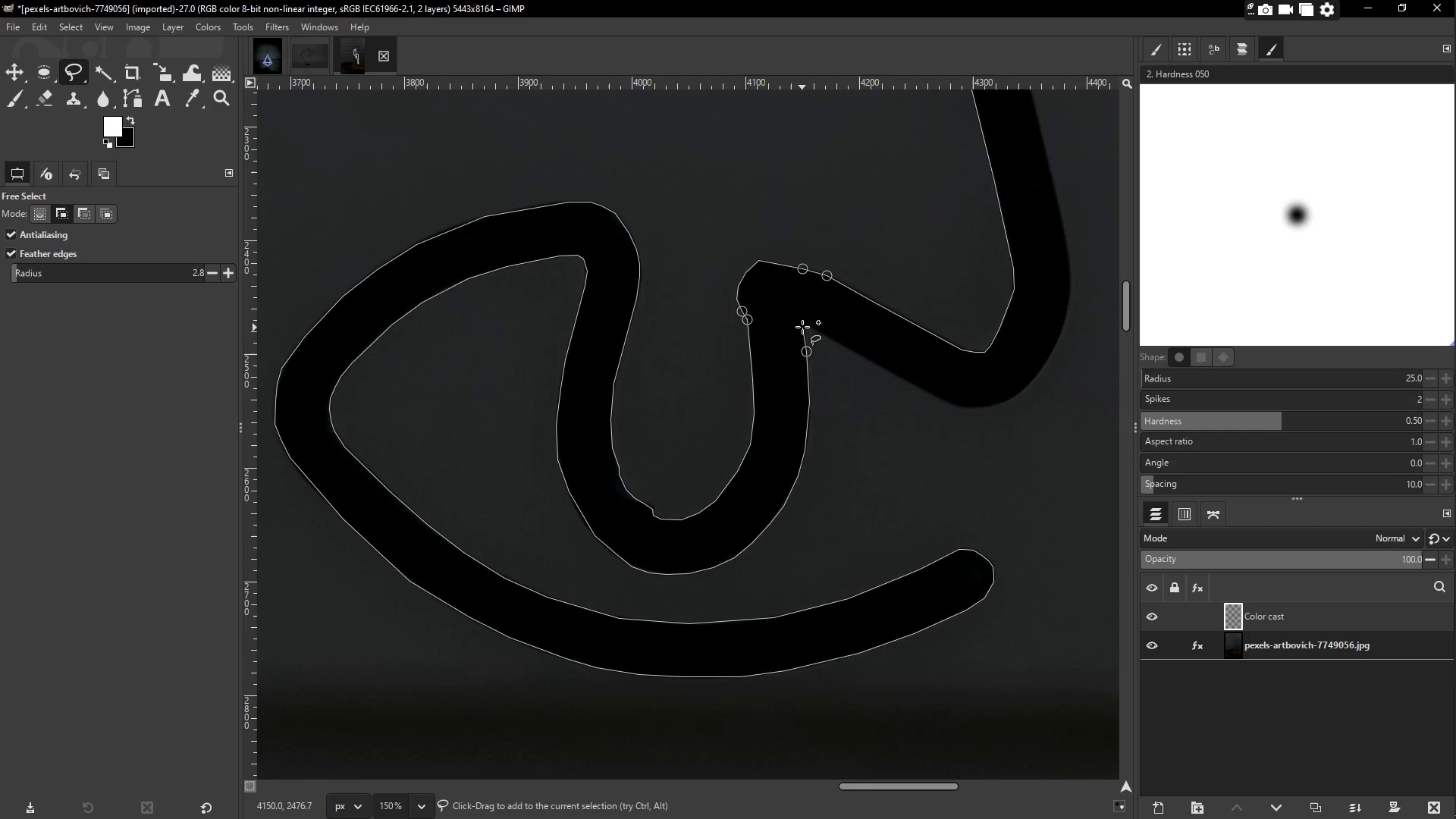 
left_click([803, 327])
 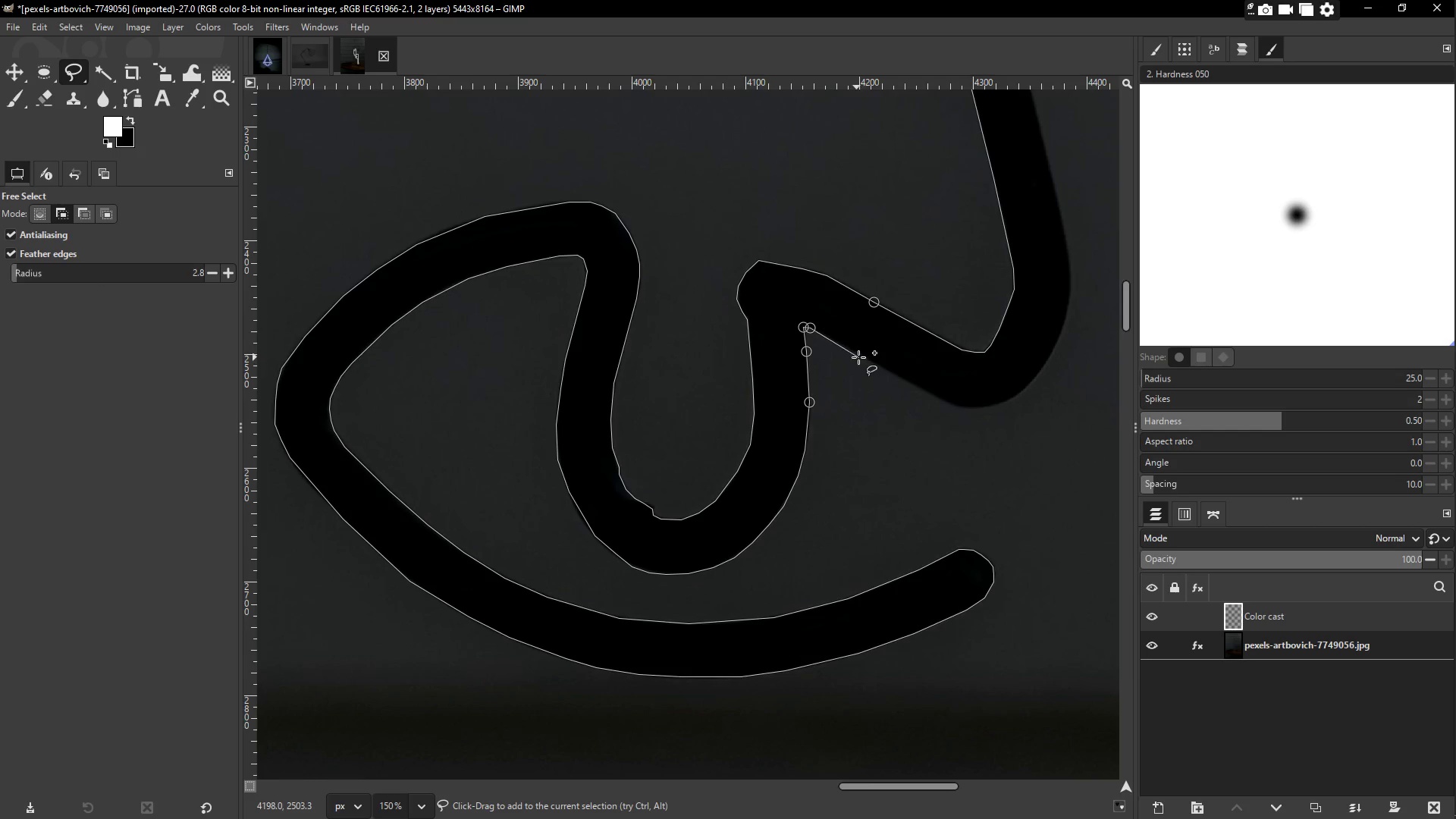 
left_click([862, 357])
 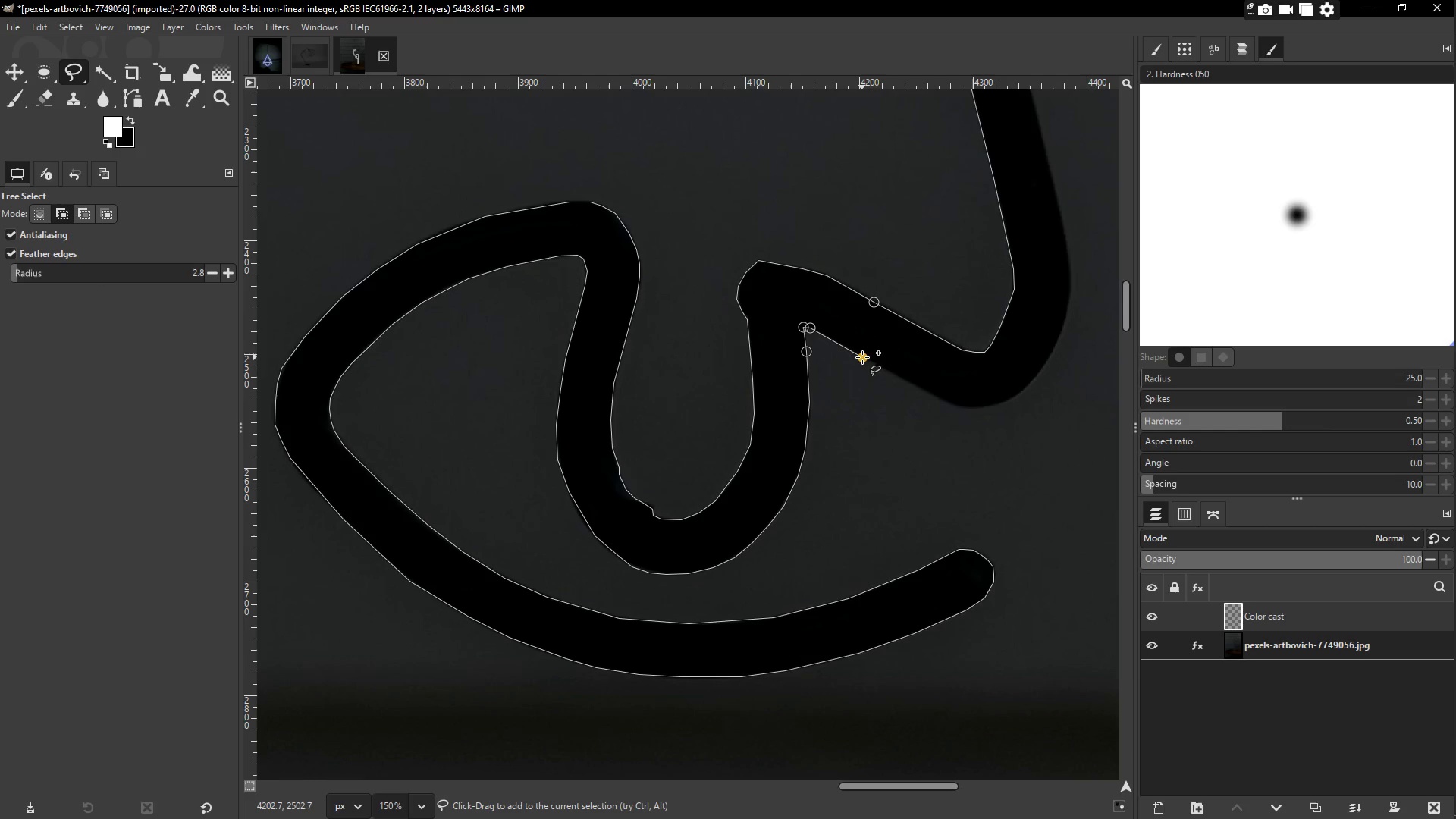 
hold_key(key=Space, duration=0.53)
 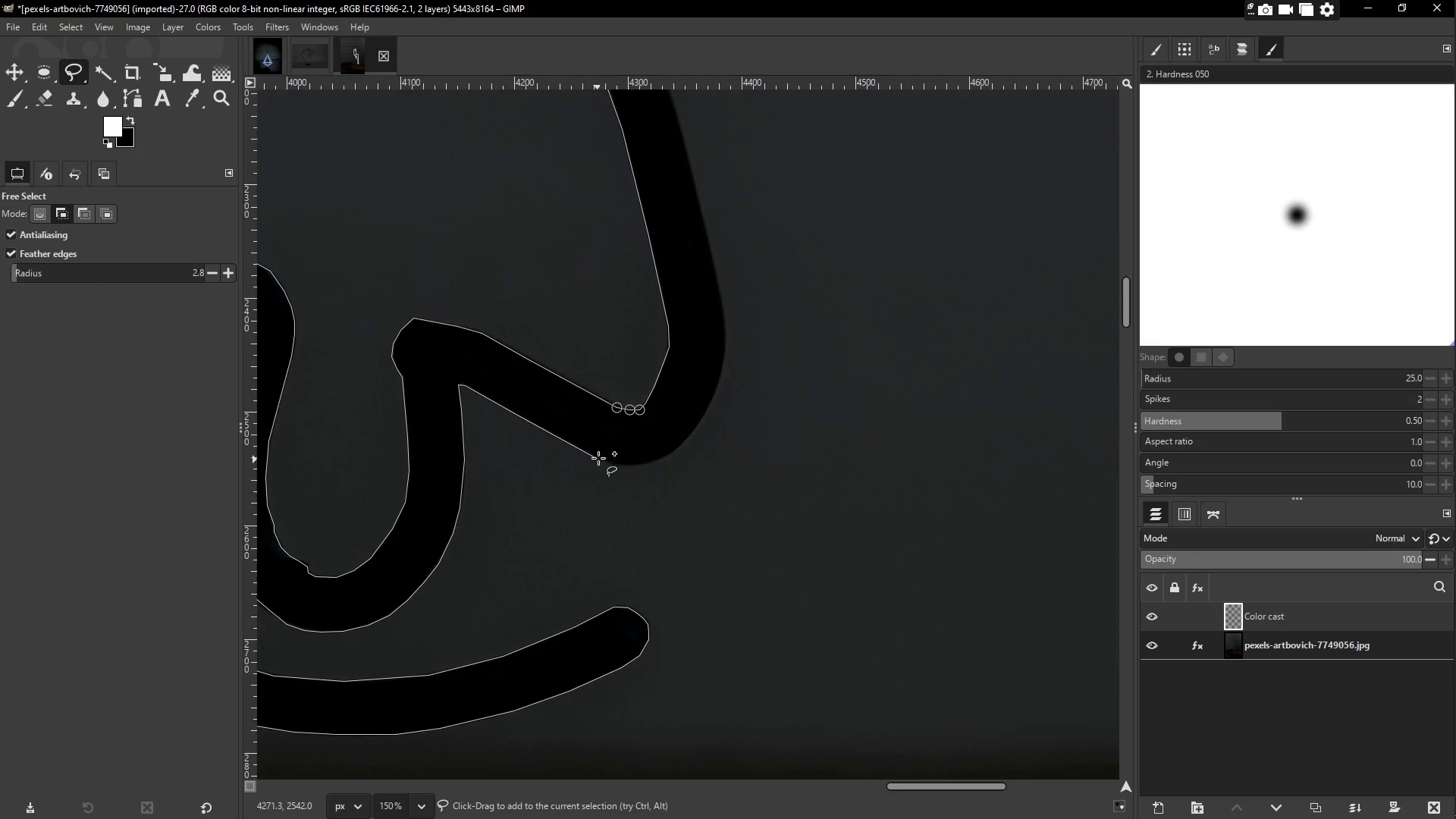 
left_click([599, 457])
 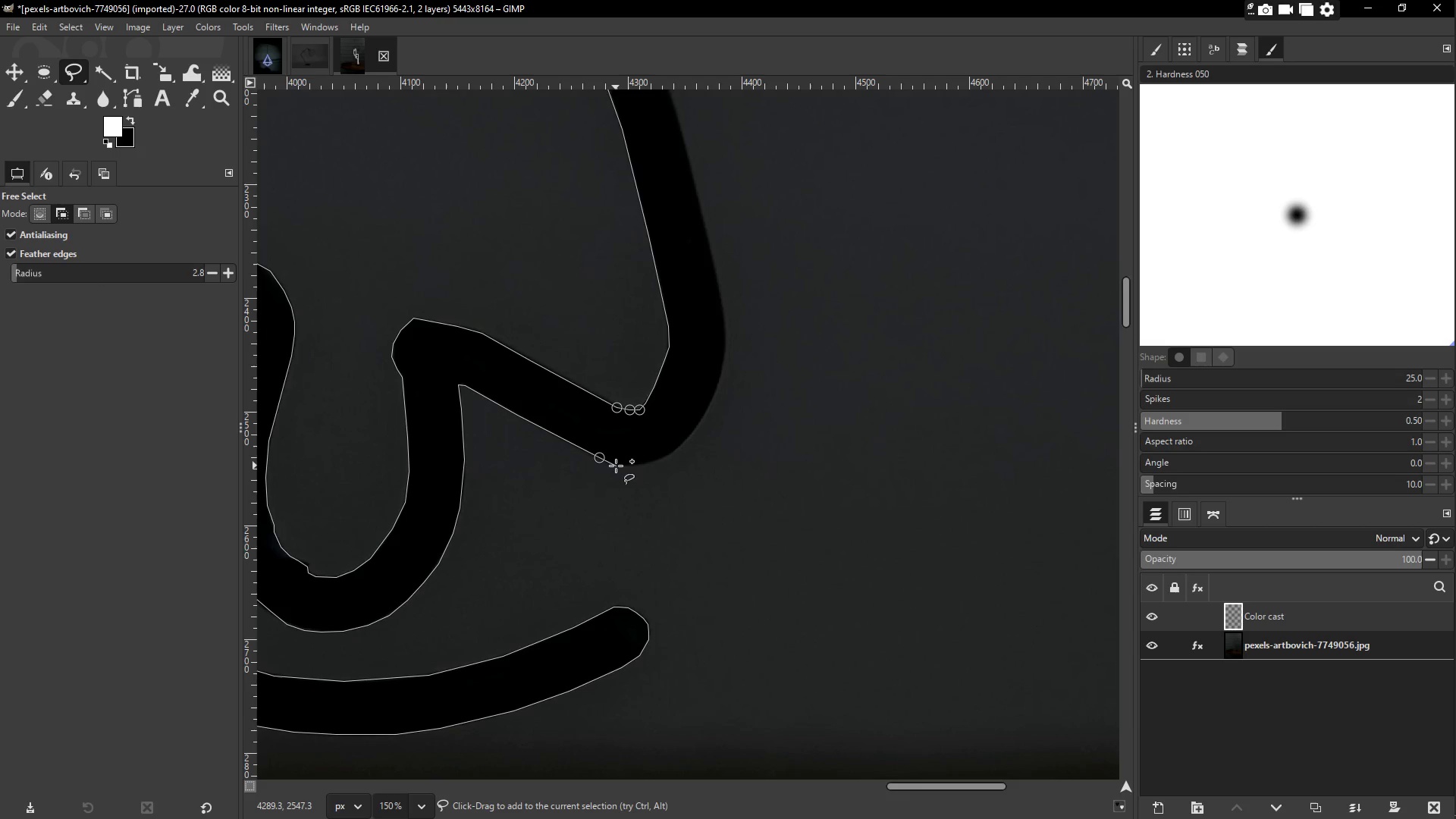 
left_click([617, 465])
 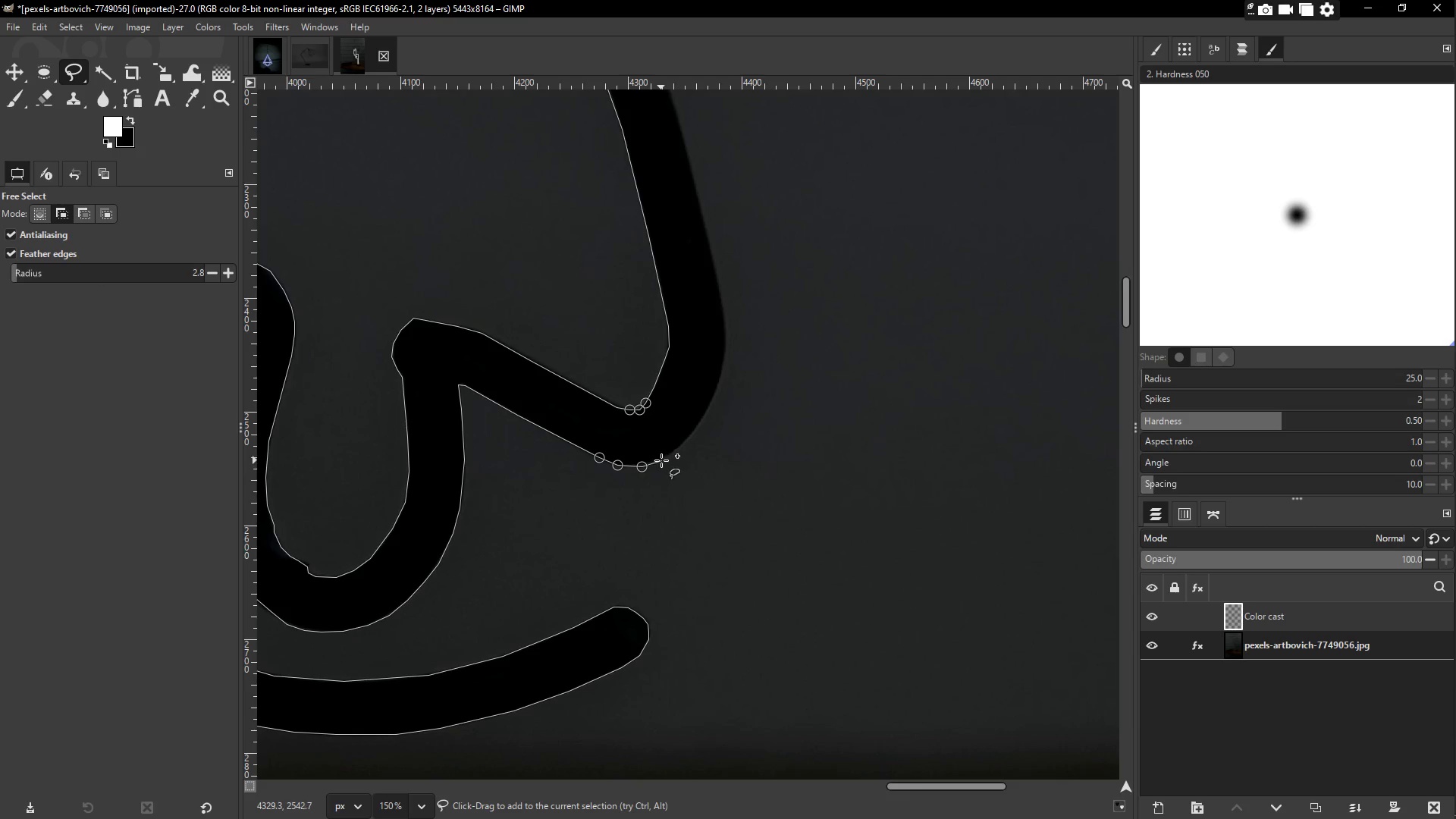 
left_click([664, 460])
 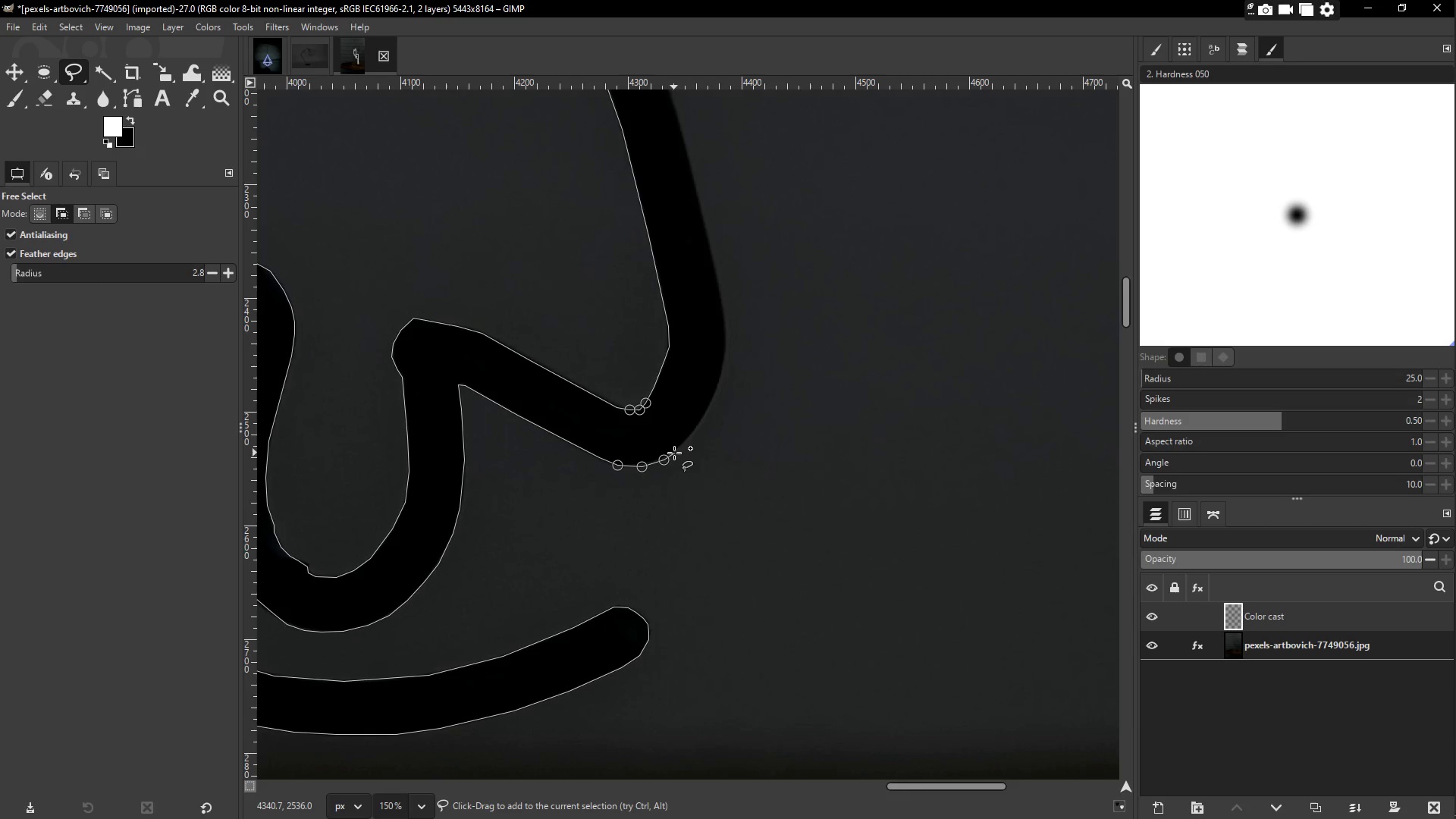 
left_click([677, 450])
 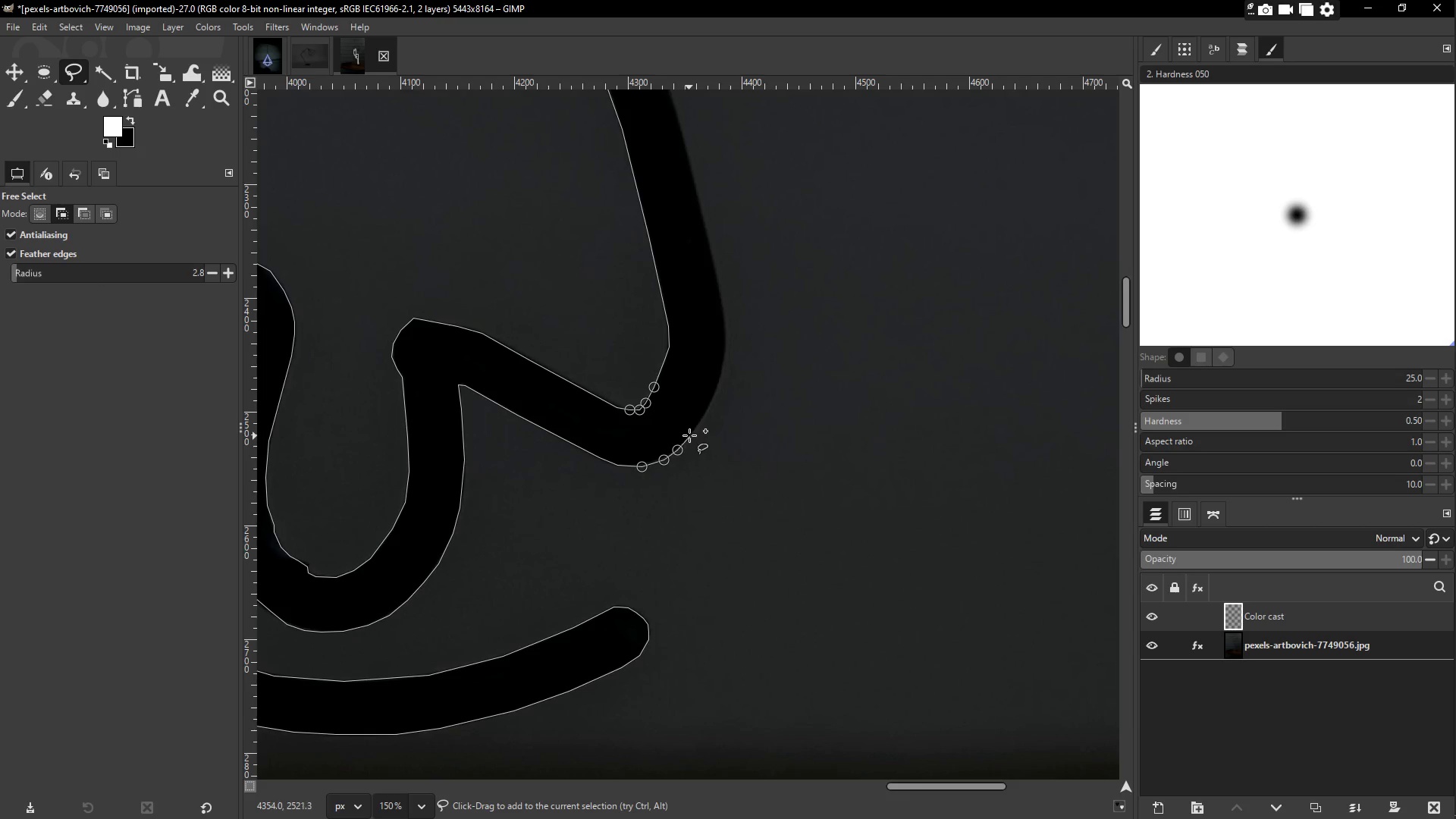 
left_click([691, 433])
 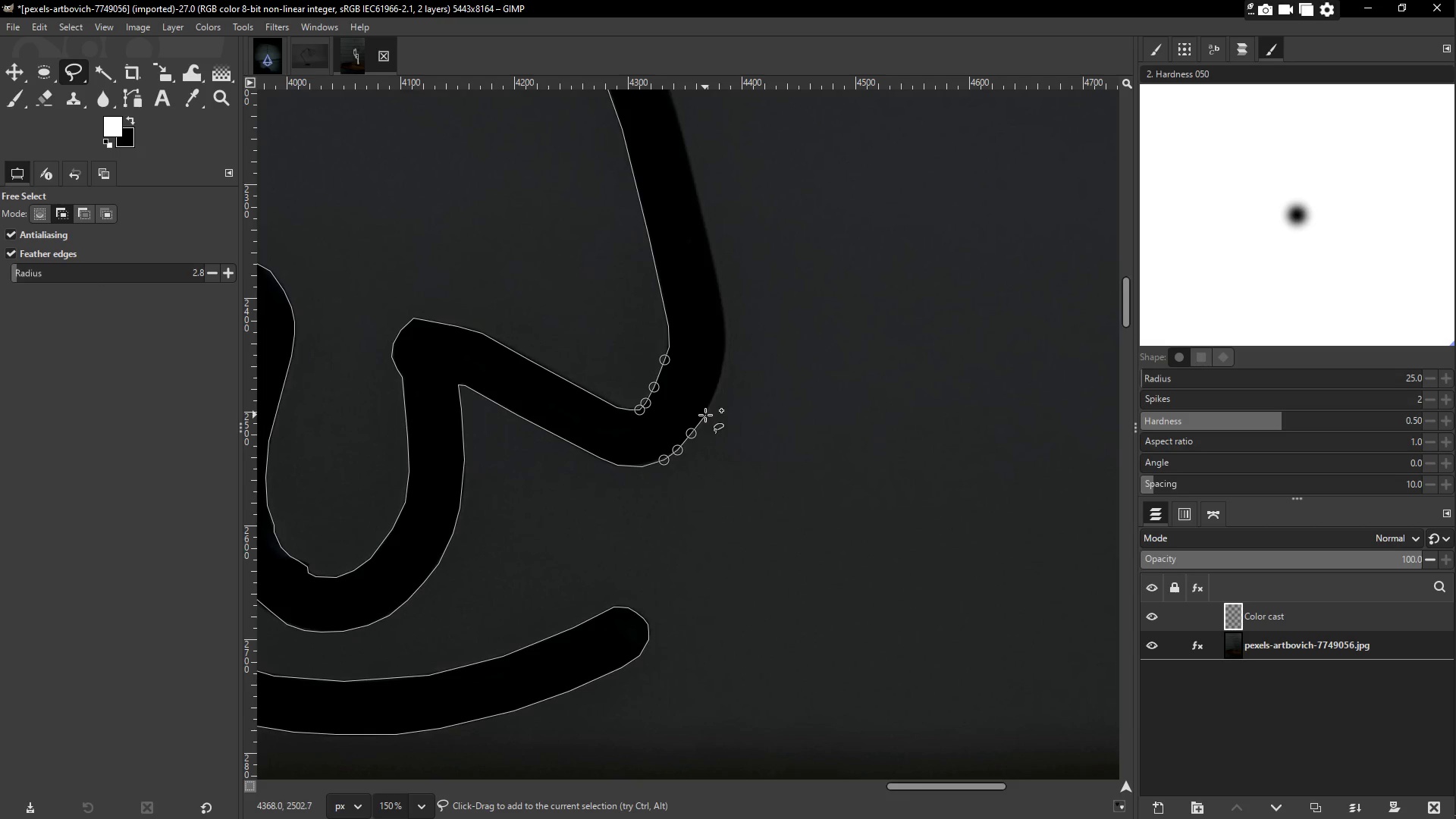 
left_click([705, 414])
 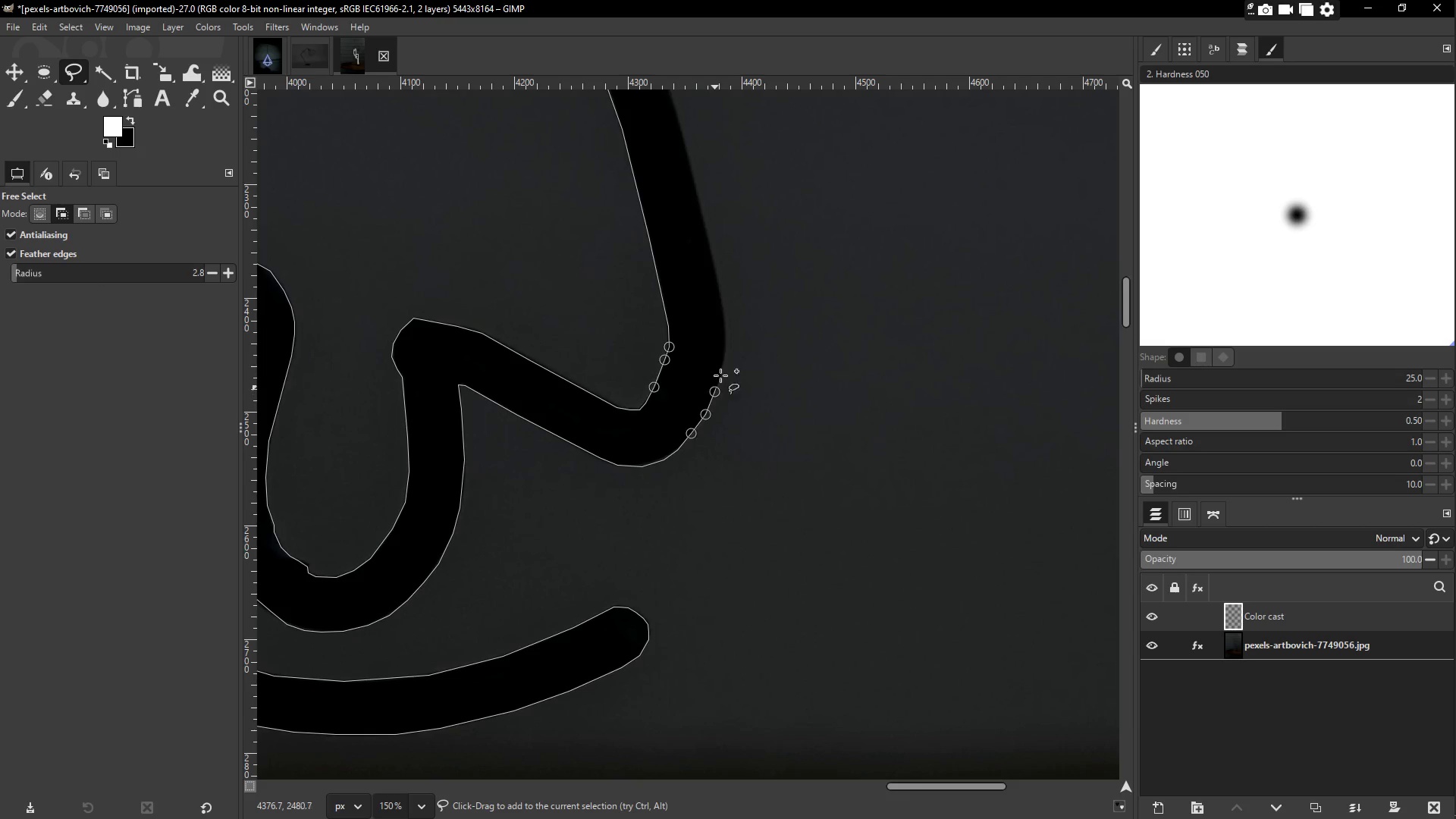 
left_click([725, 356])
 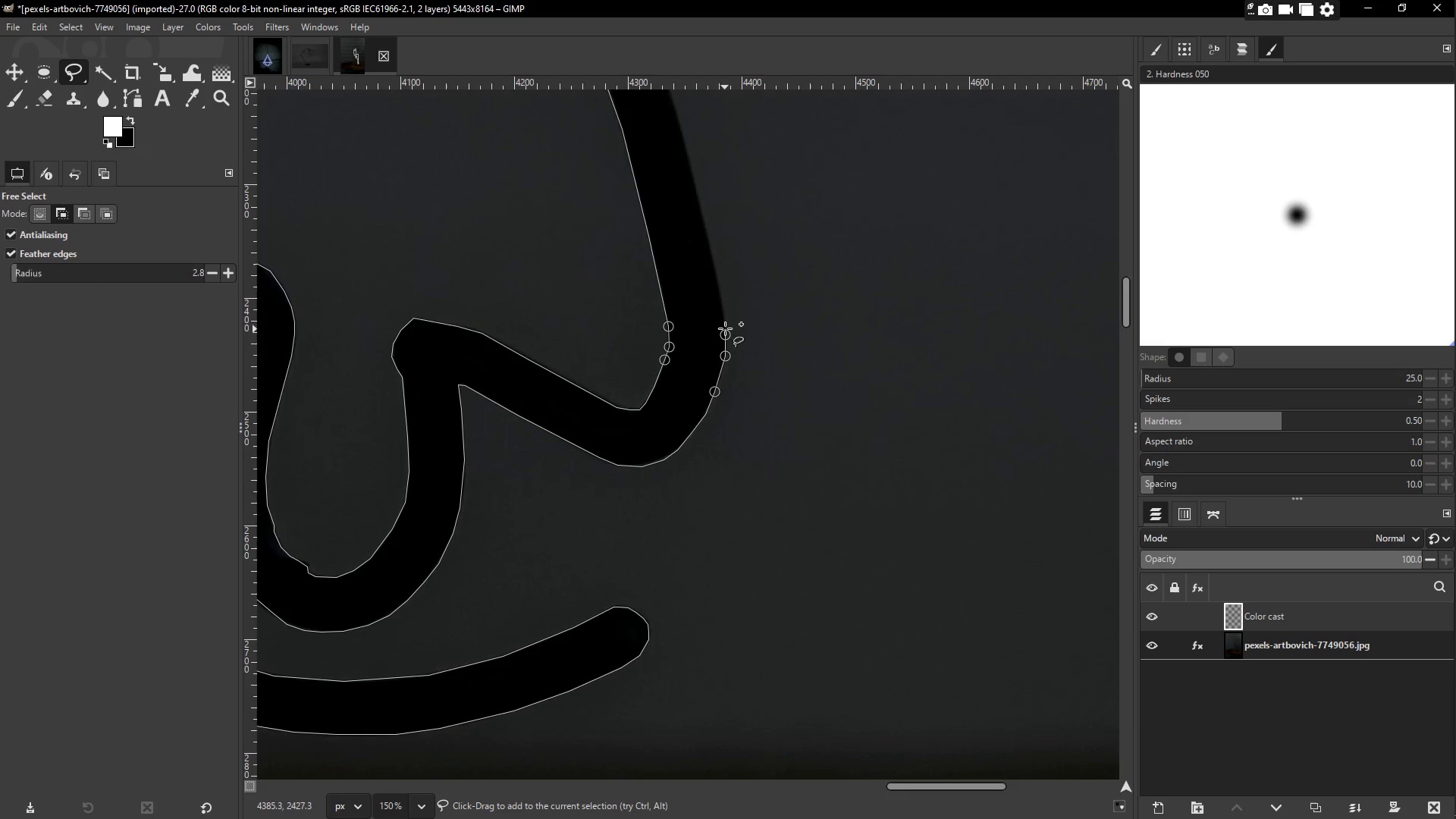 
left_click([725, 321])
 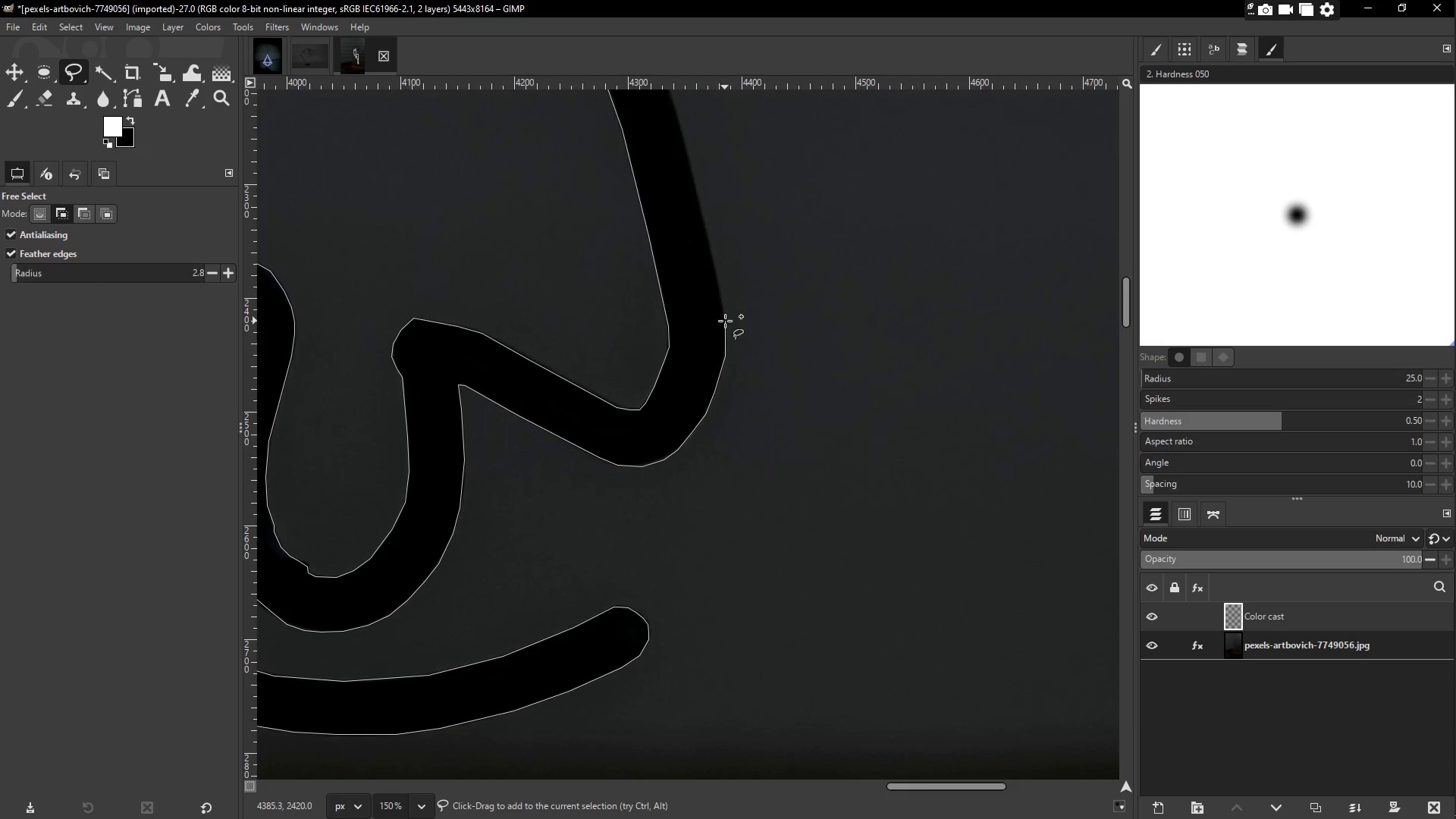 
hold_key(key=Space, duration=0.31)
 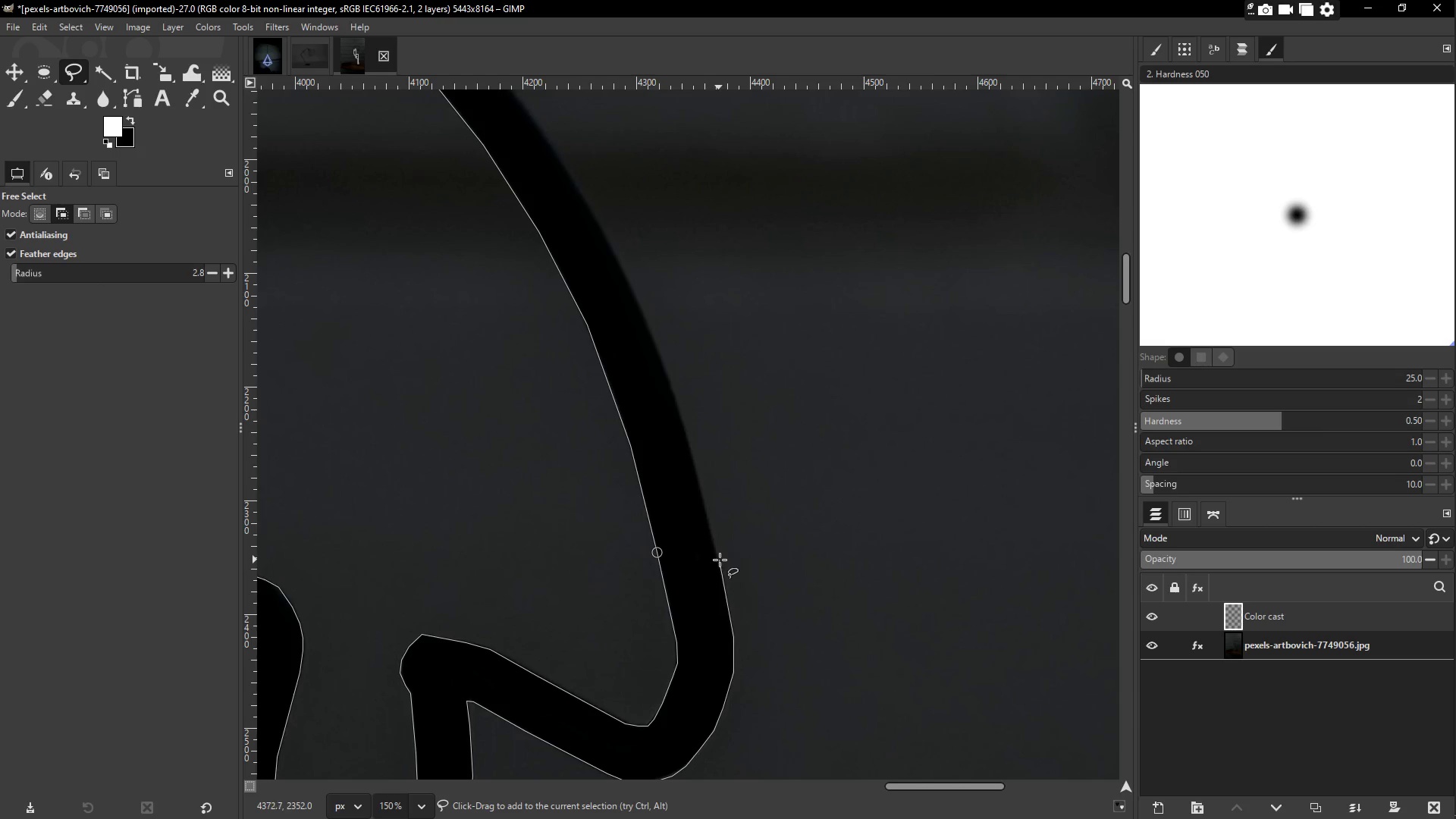 
left_click([717, 557])
 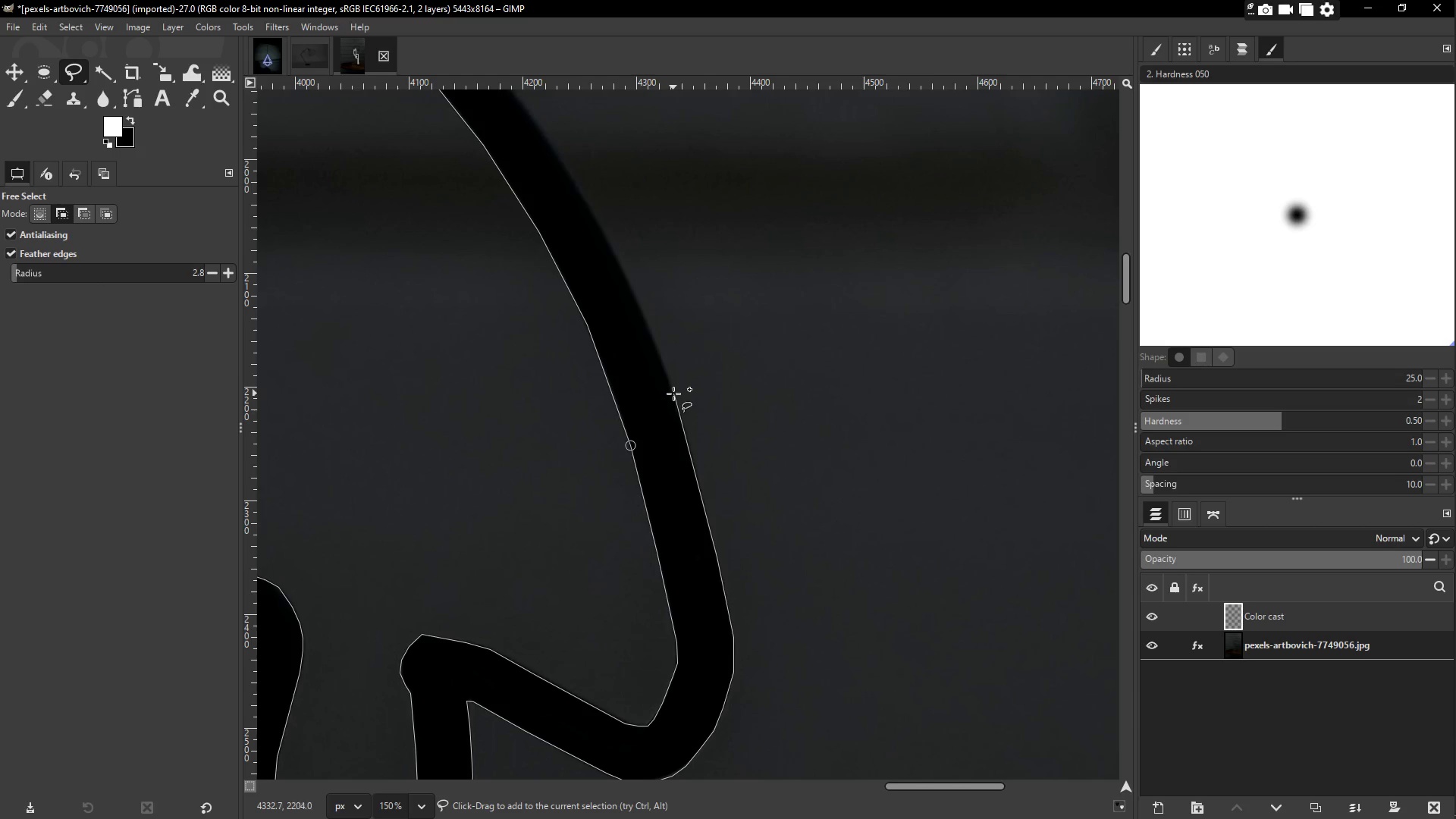 
left_click([676, 399])
 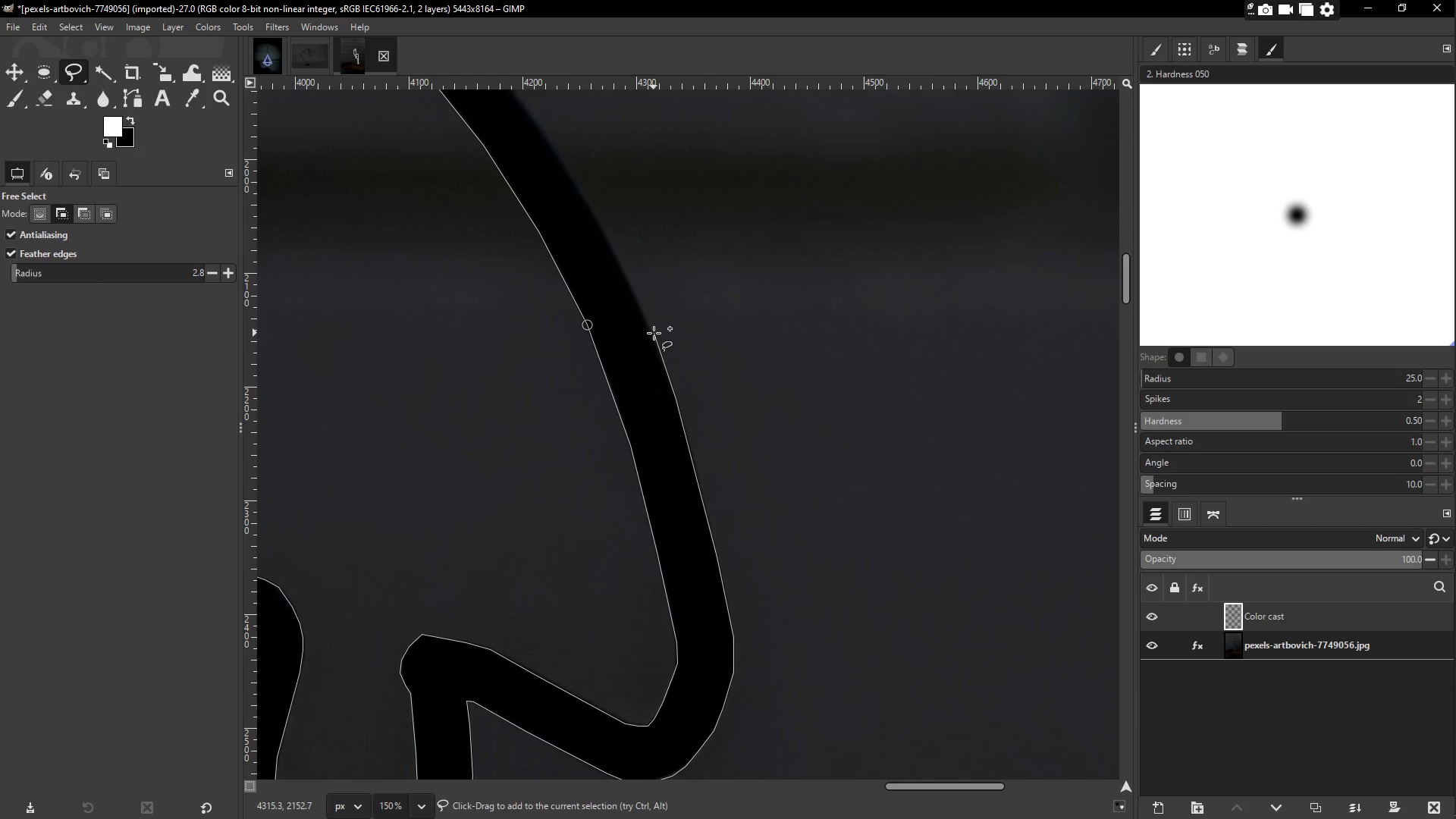 
left_click([651, 331])
 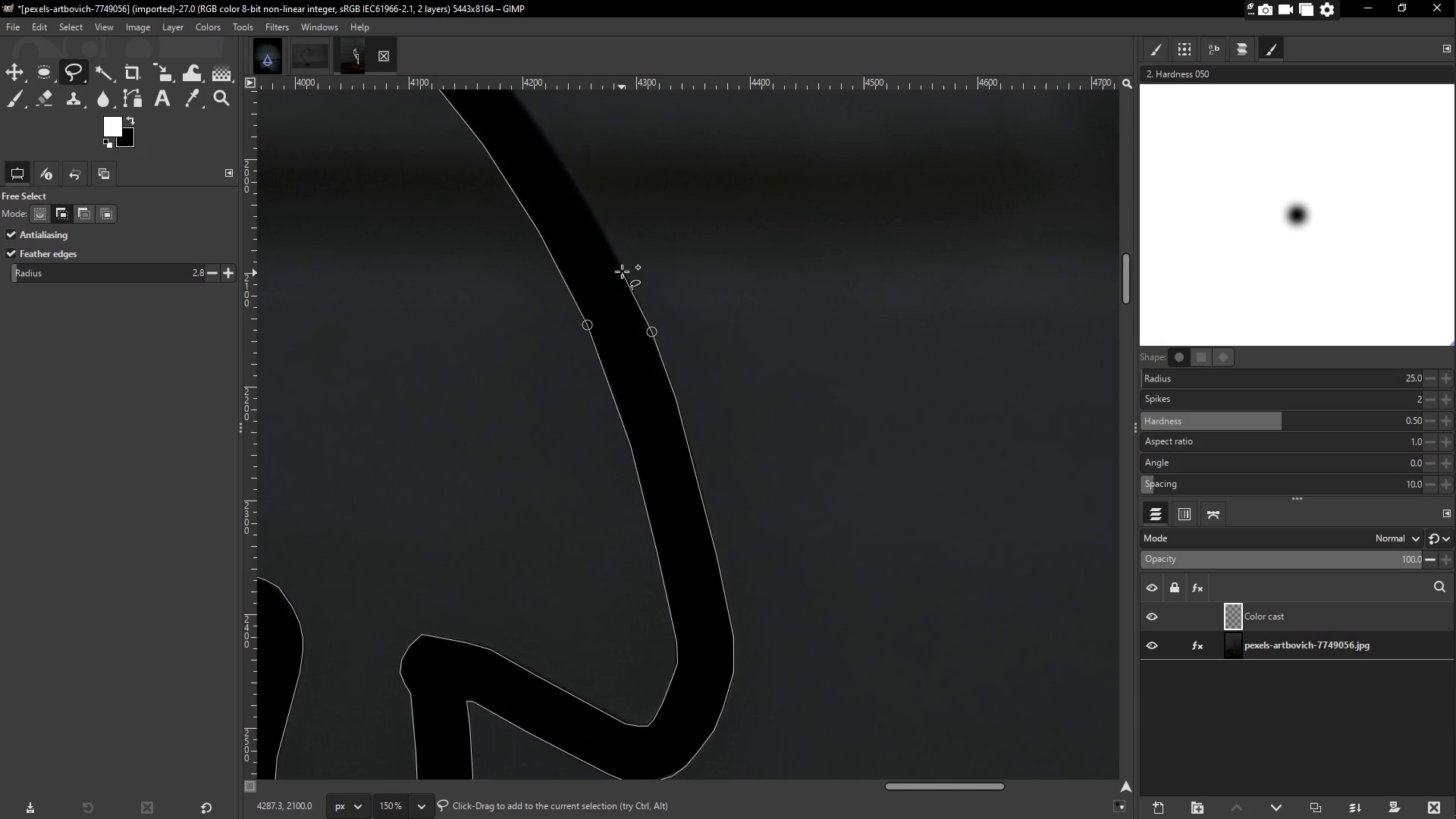 
left_click([622, 268])
 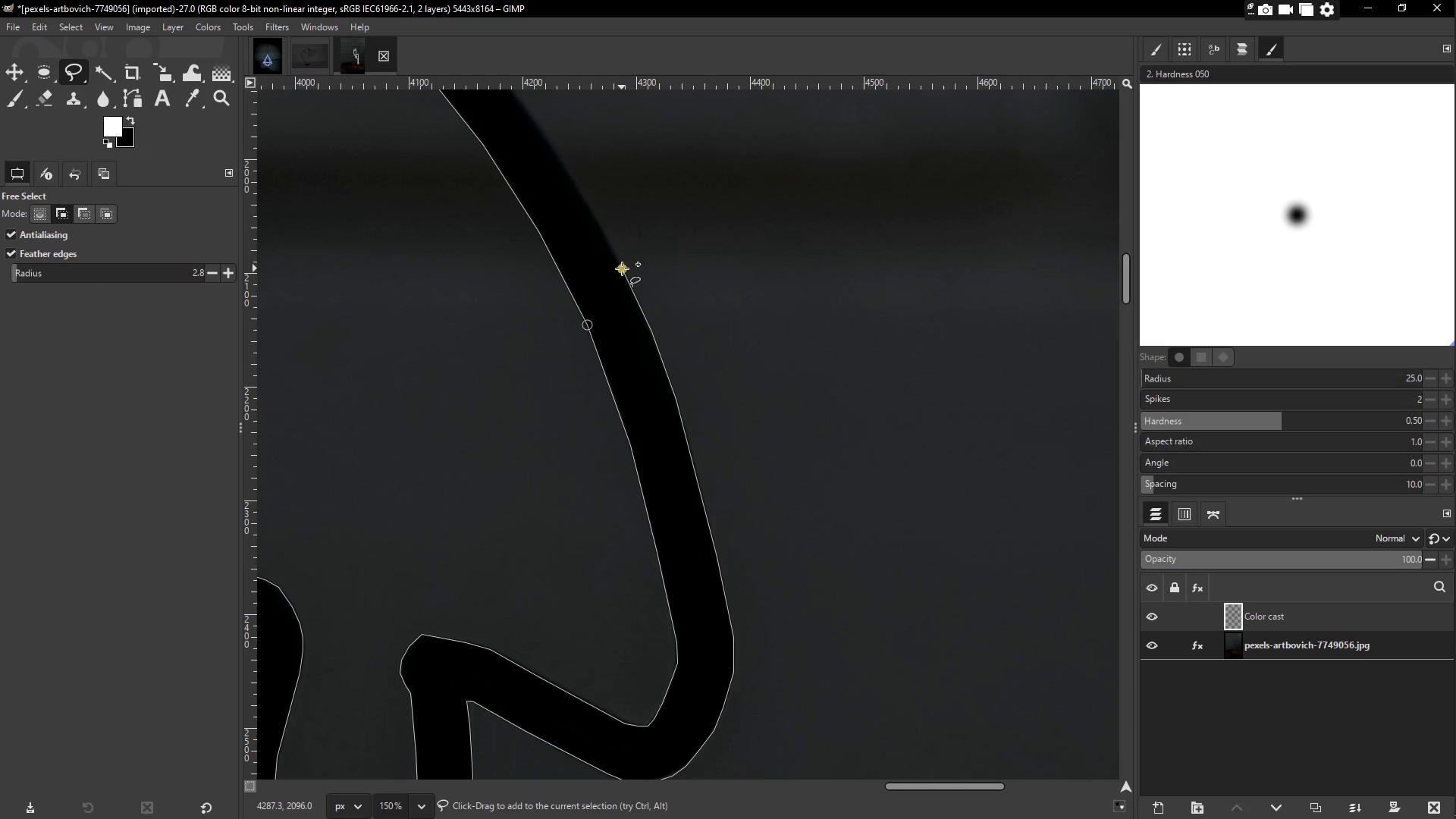 
hold_key(key=Space, duration=0.33)
 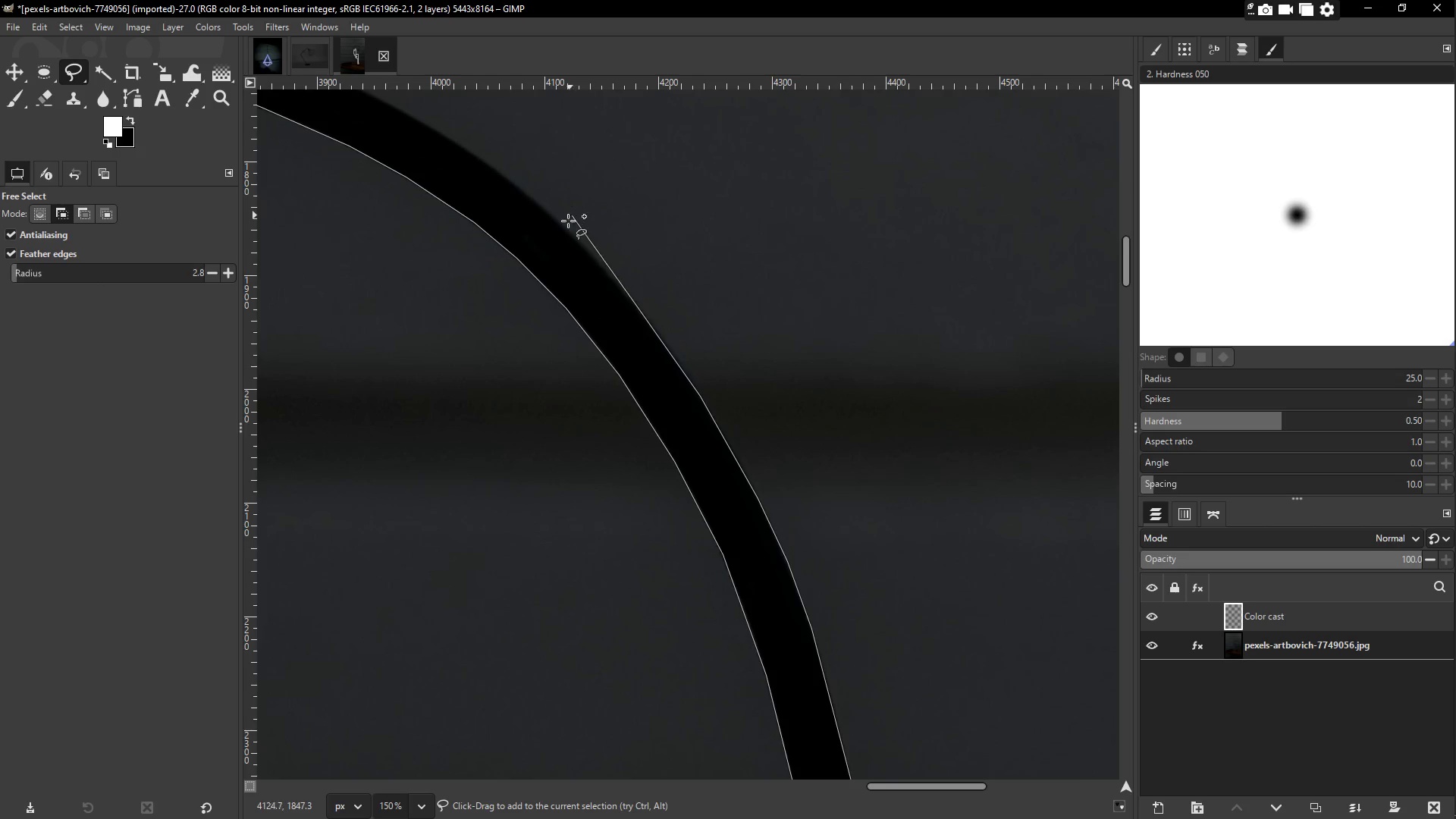 
hold_key(key=Space, duration=0.34)
 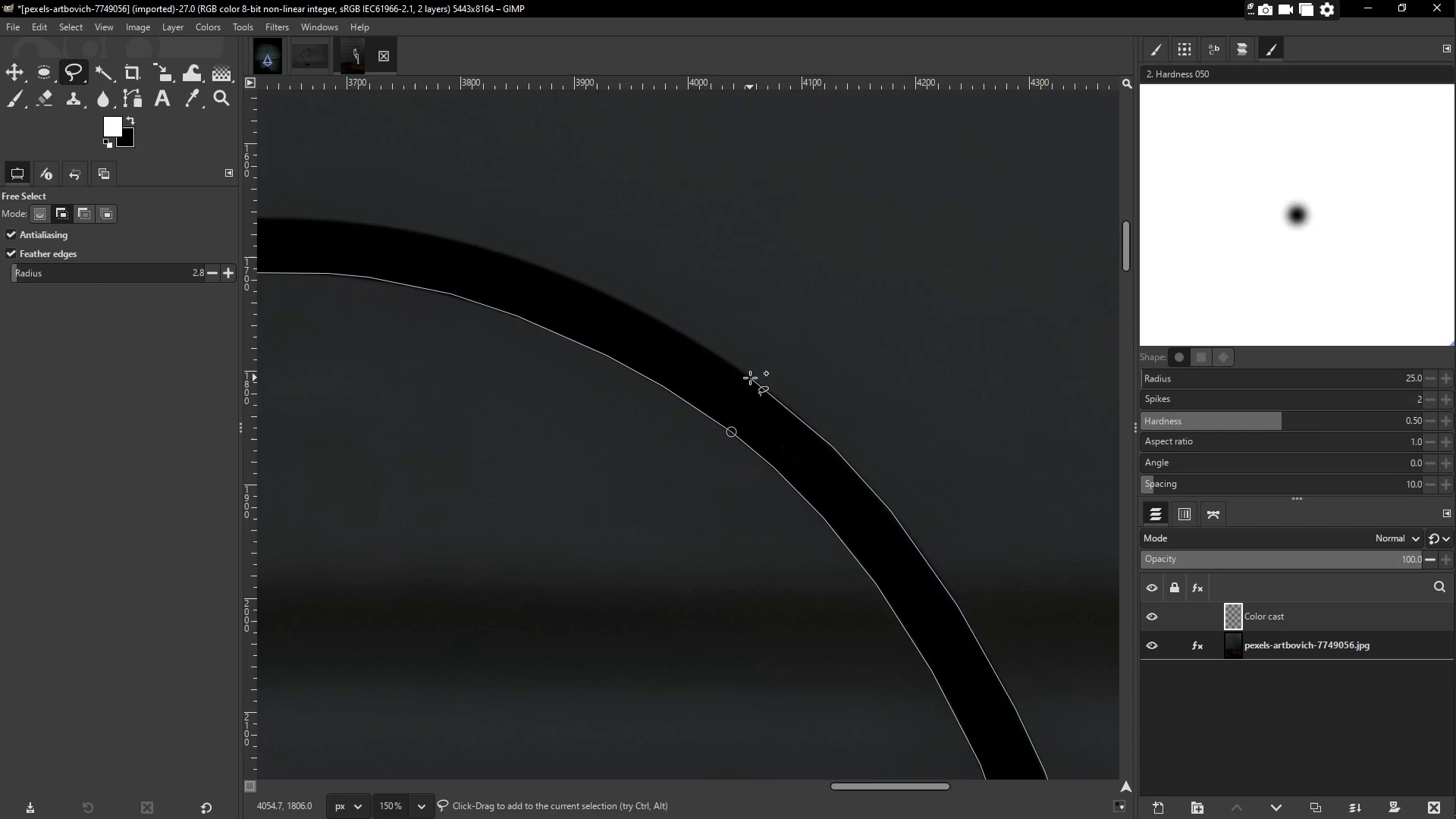 
left_click([750, 376])
 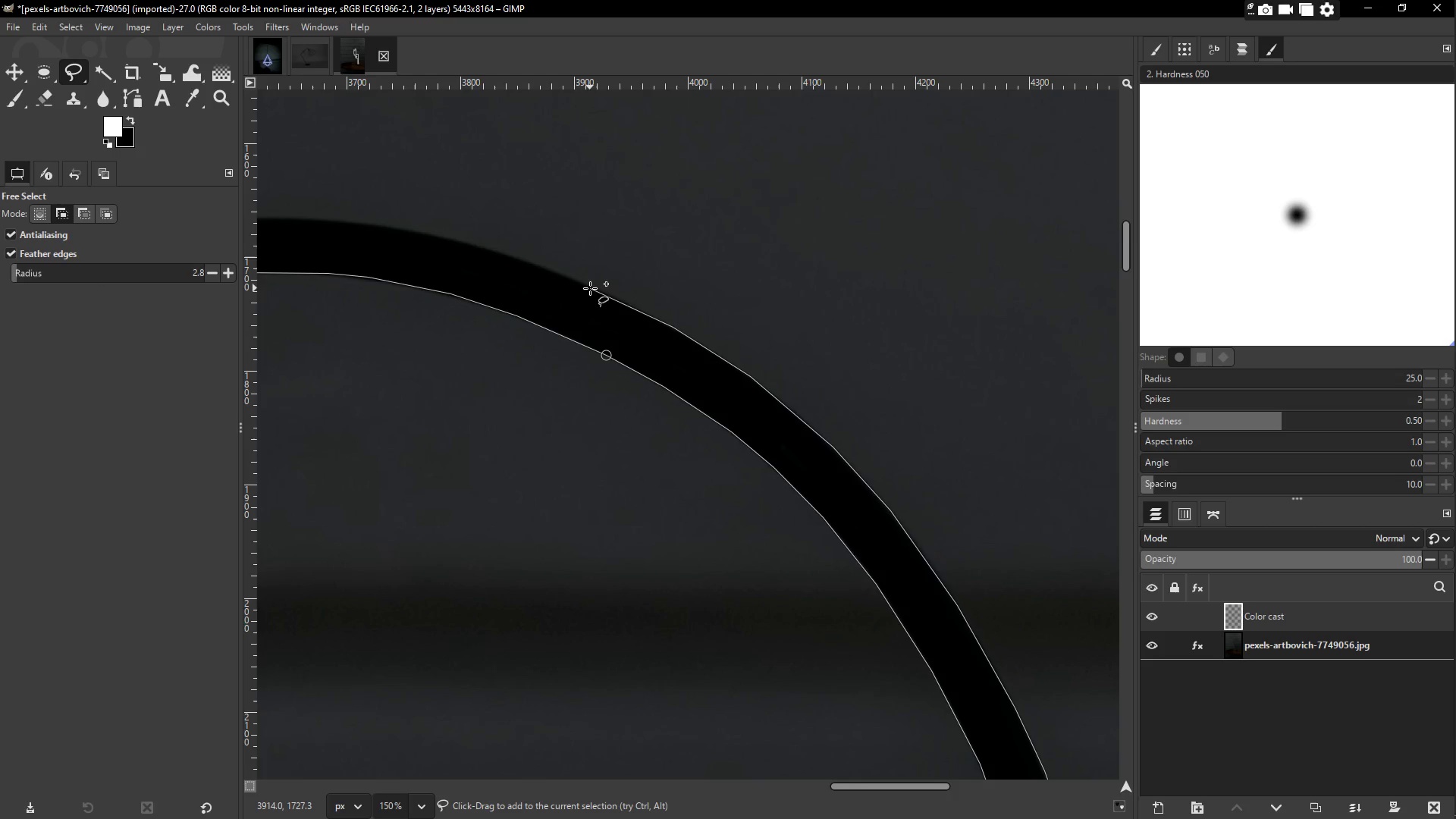 
left_click([599, 290])
 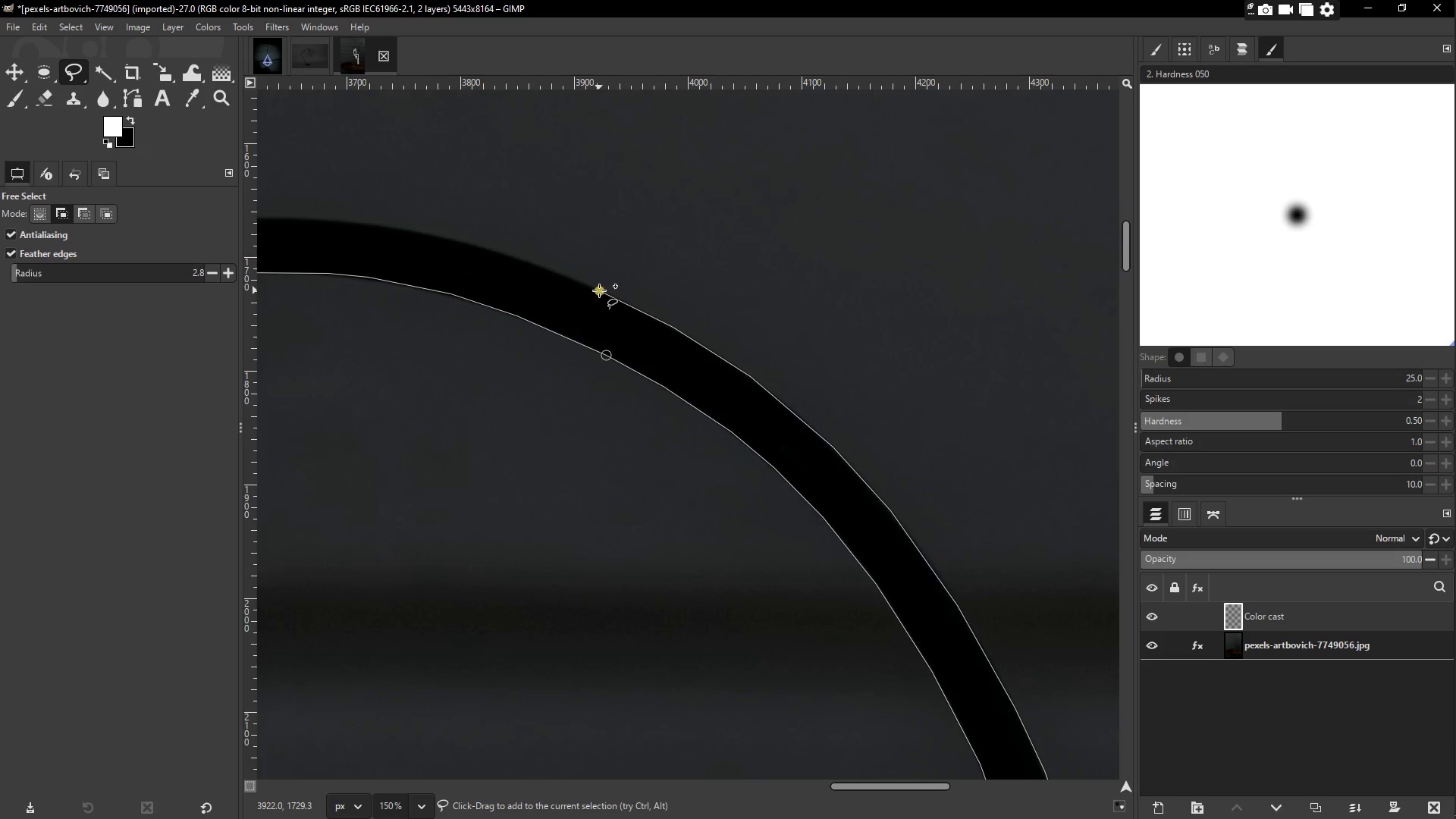 
hold_key(key=Space, duration=0.33)
 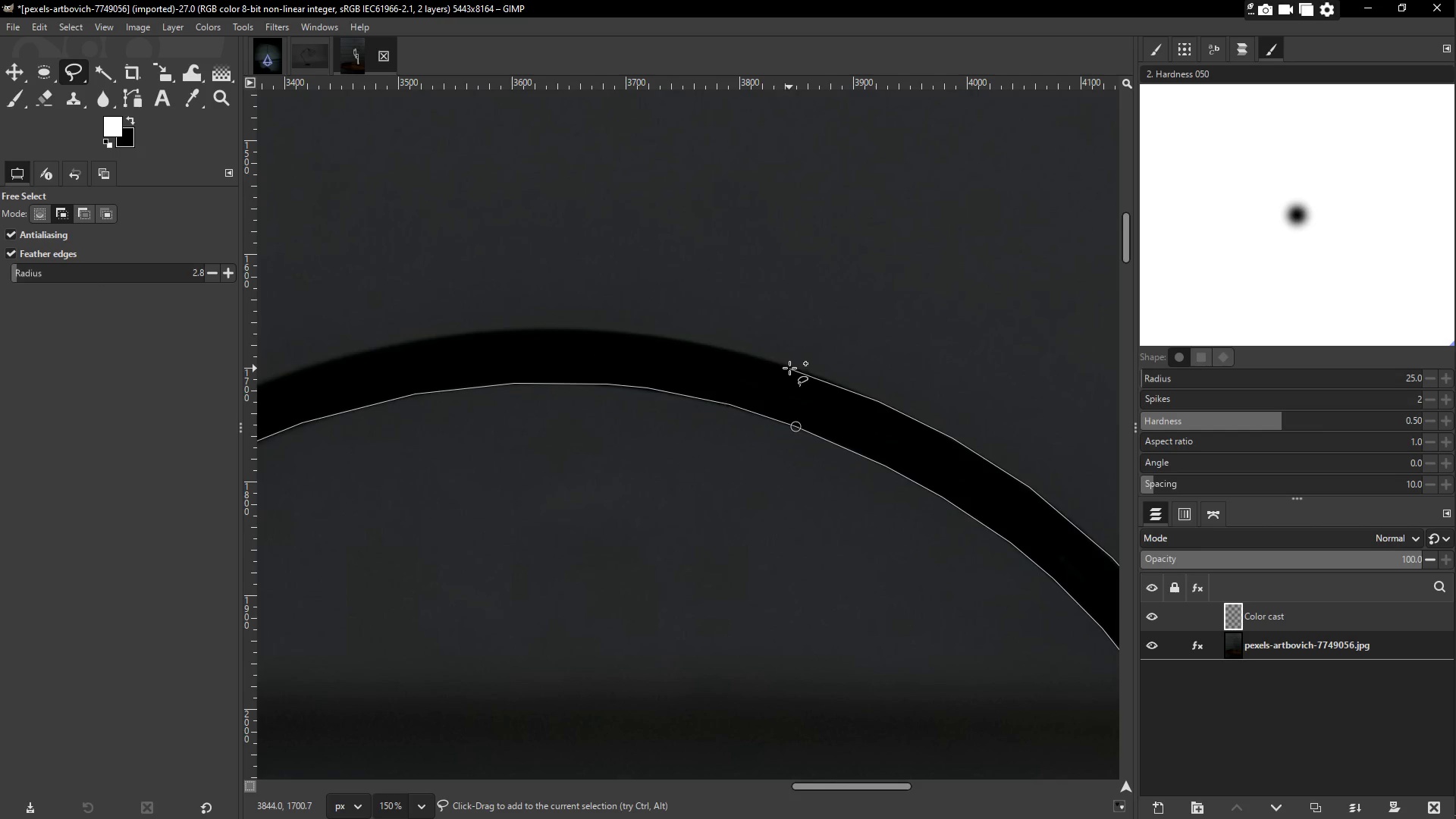 
left_click([789, 367])
 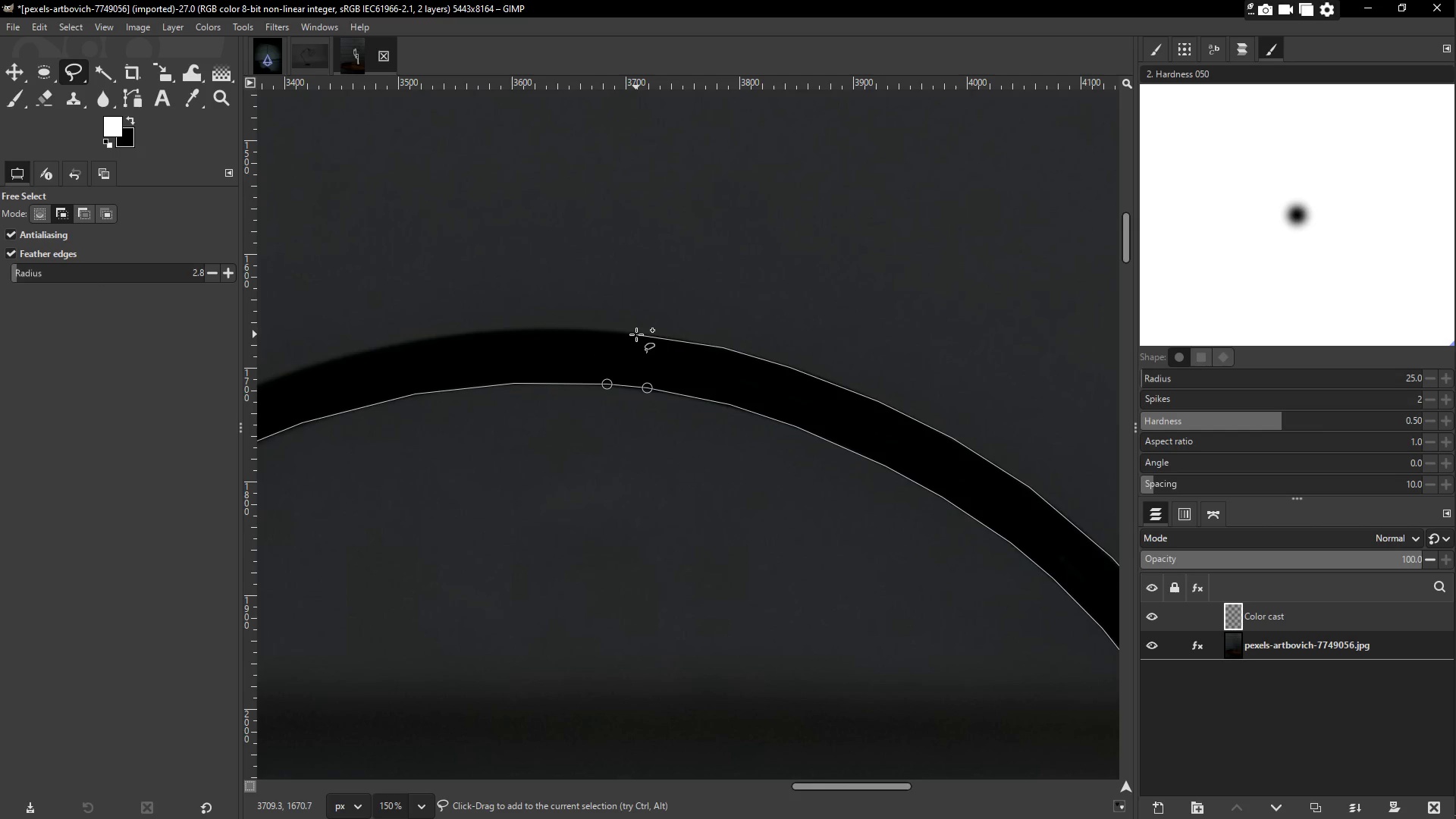 
left_click([635, 333])
 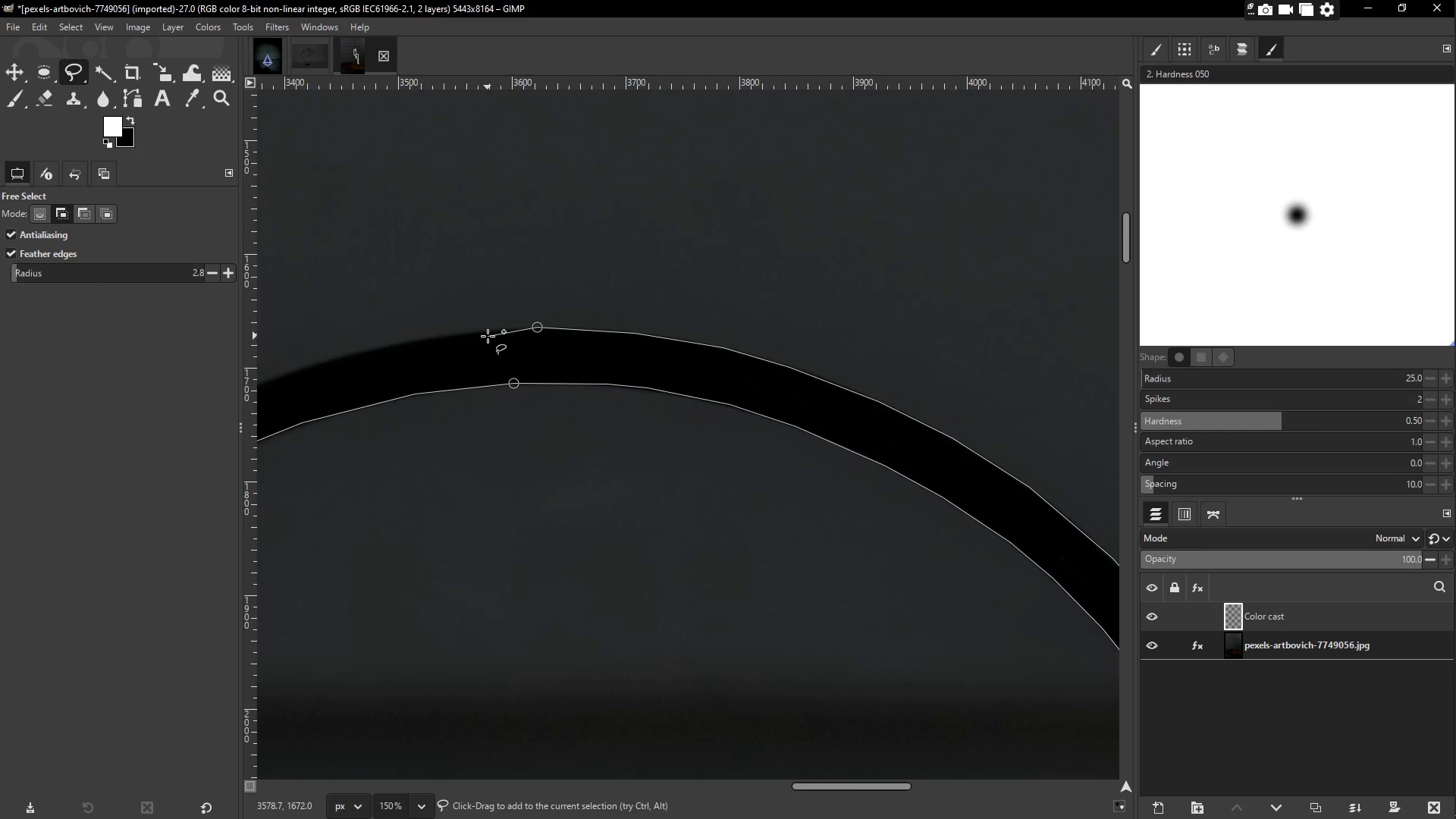 
left_click([482, 330])
 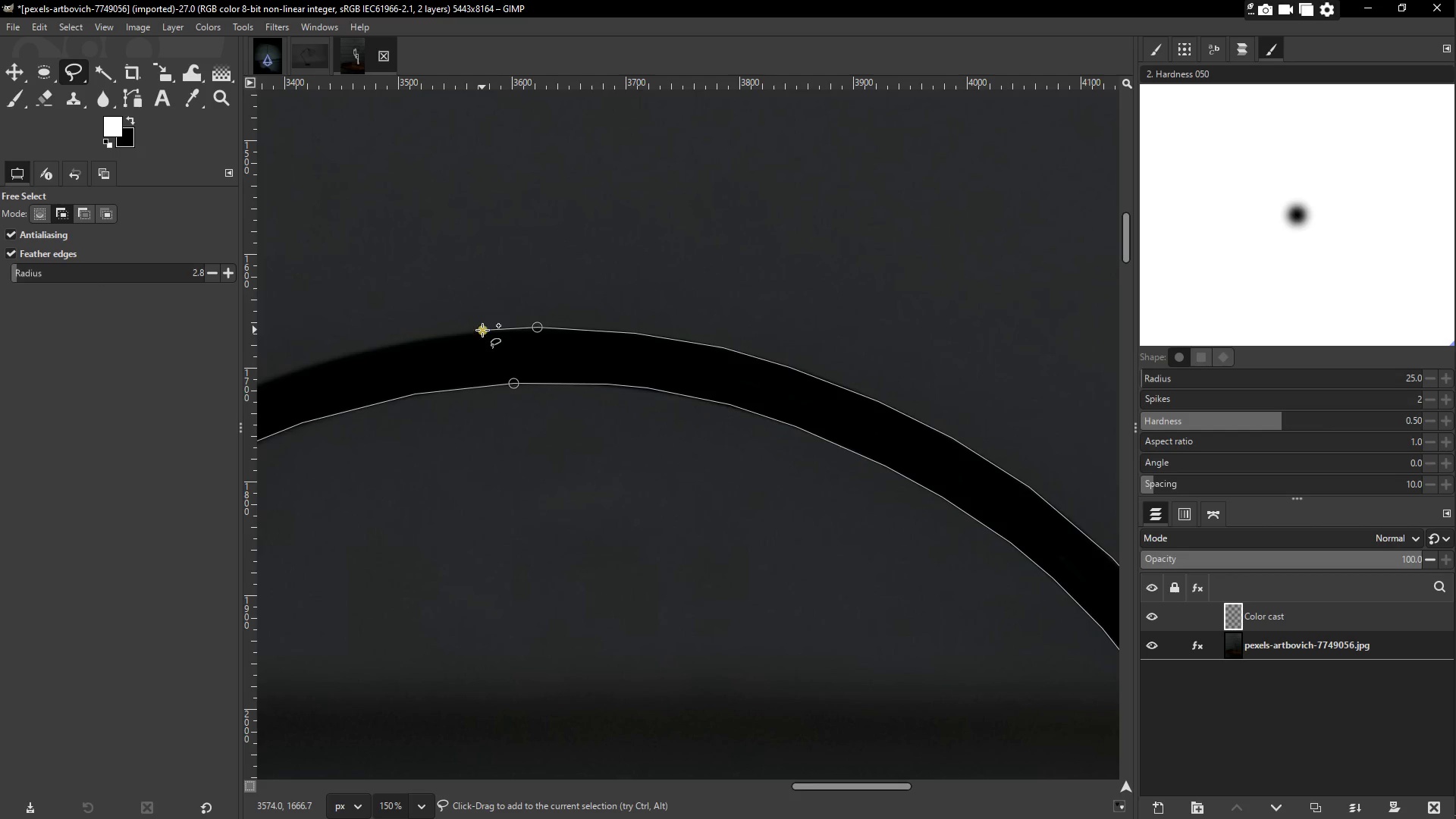 
key(Space)
 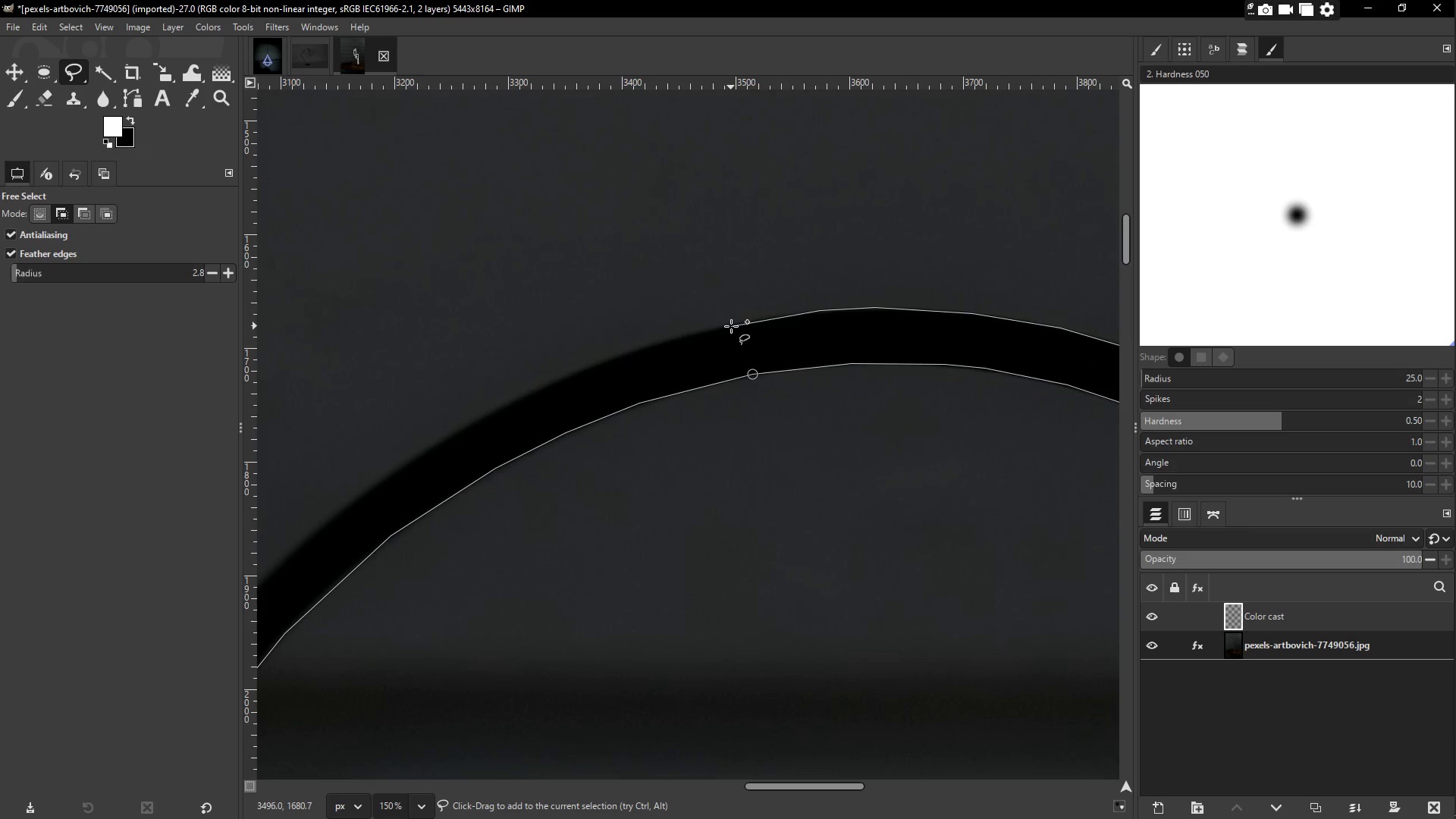 
left_click([734, 322])
 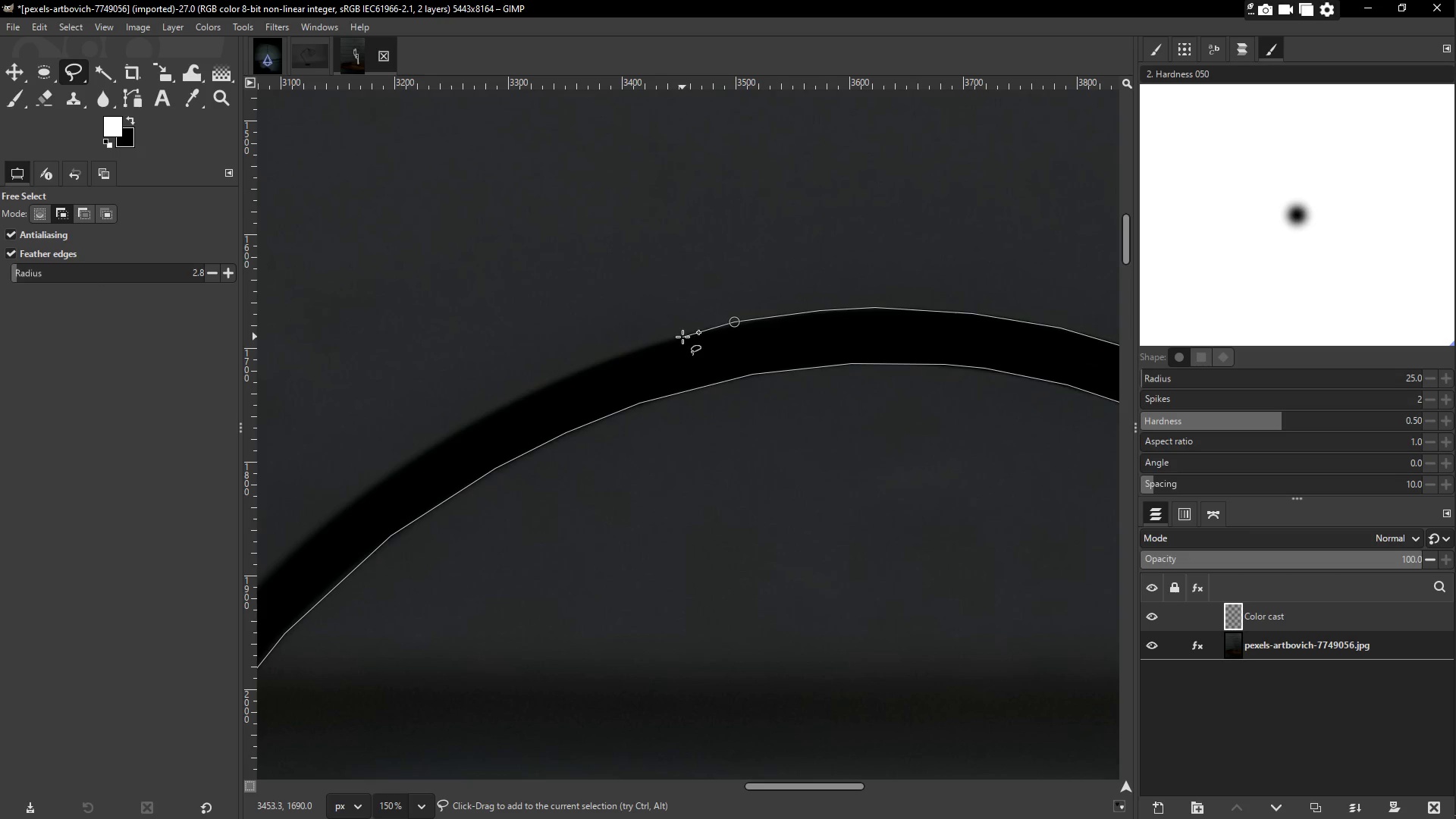 
left_click([676, 337])
 